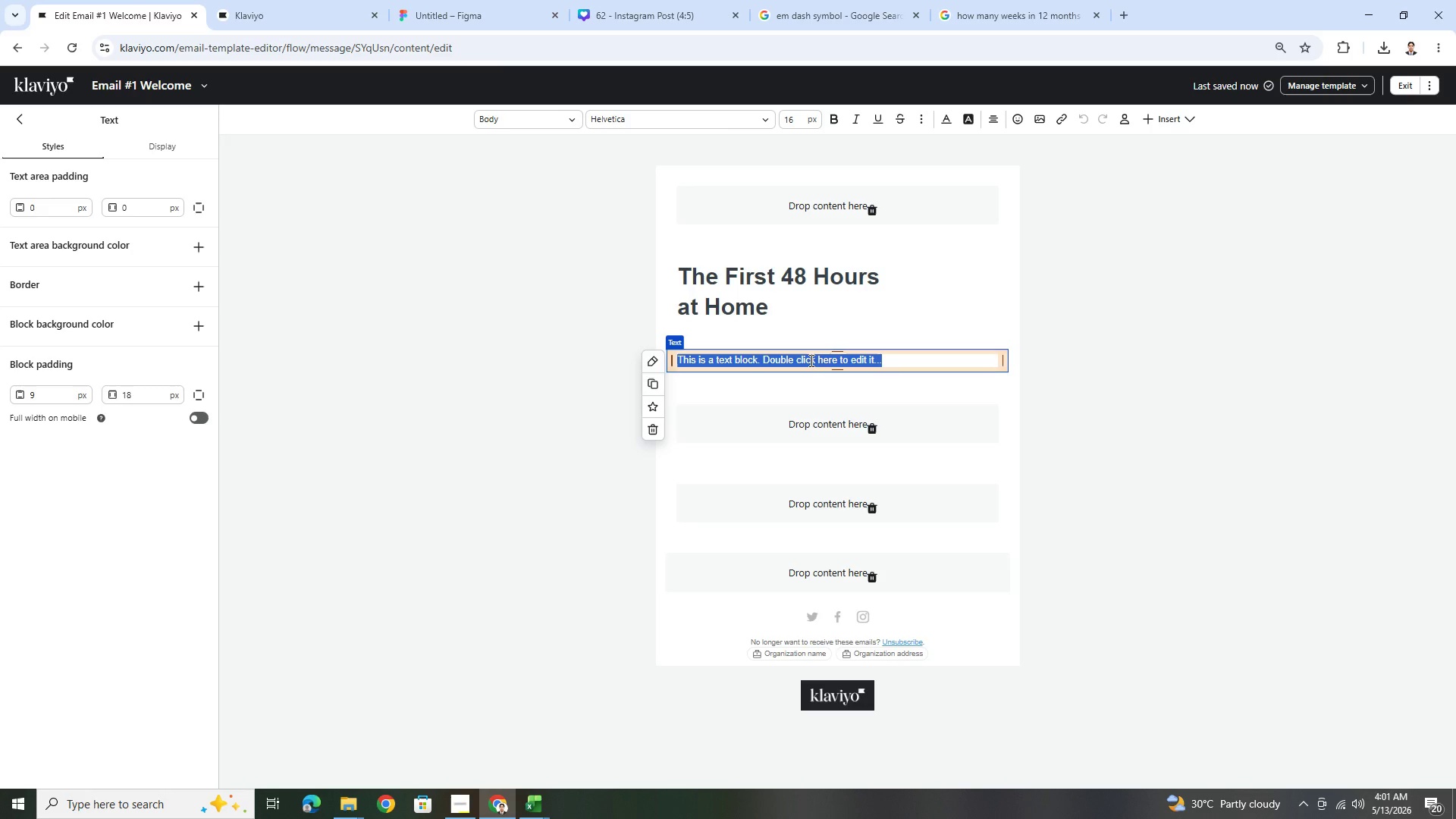 
type(Hi )
 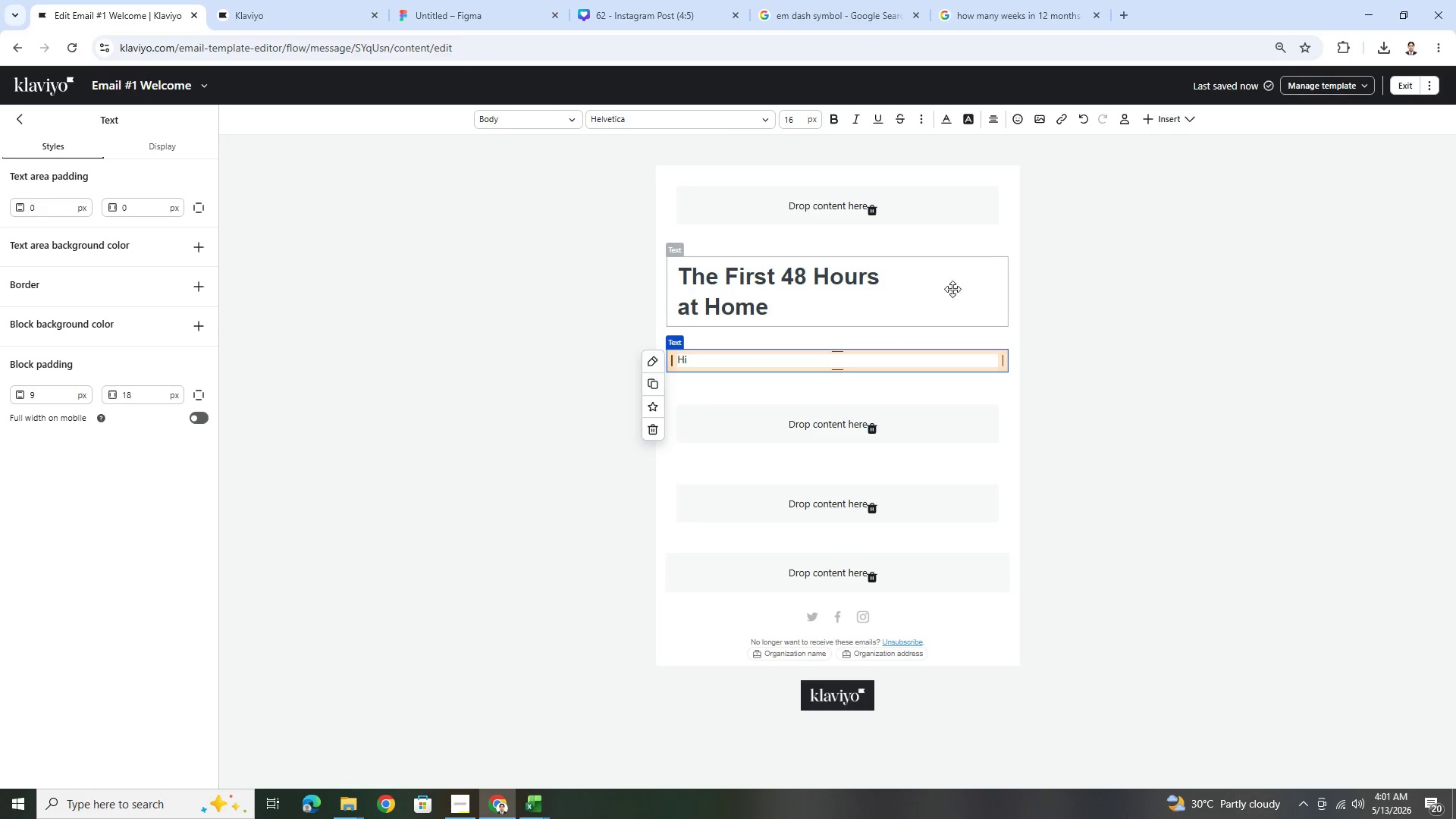 
wait(5.24)
 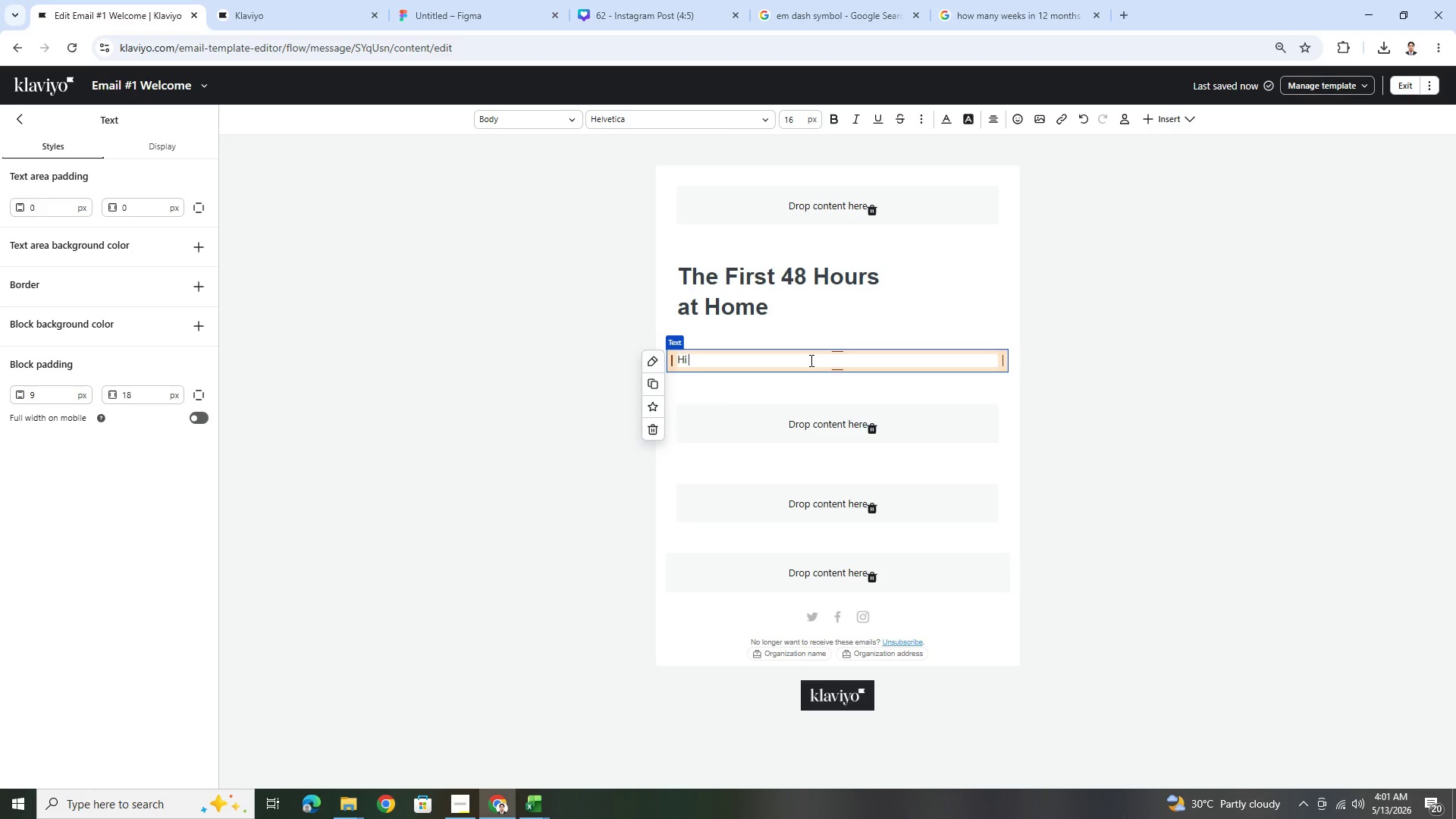 
left_click([1187, 124])
 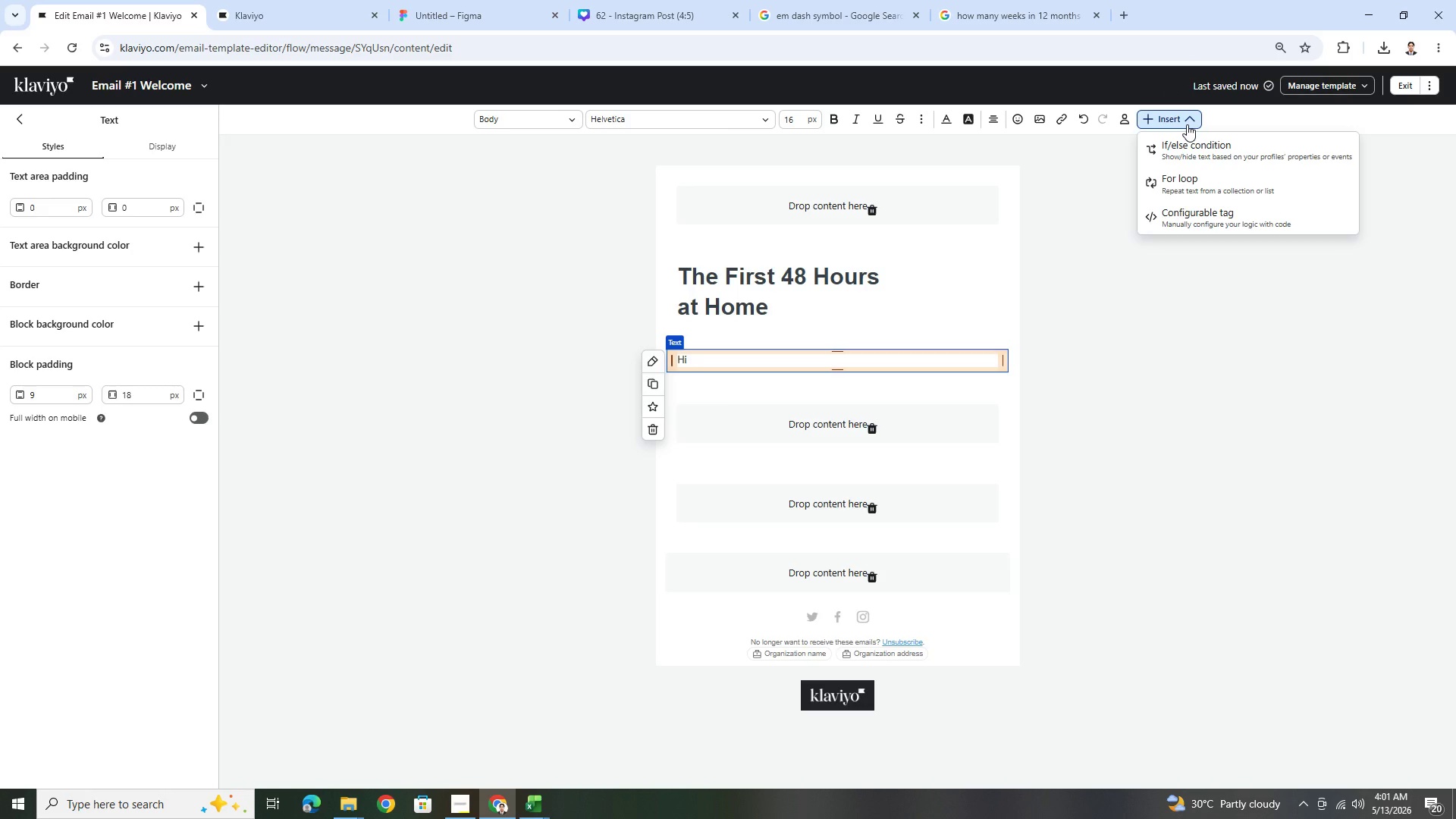 
left_click([1187, 124])
 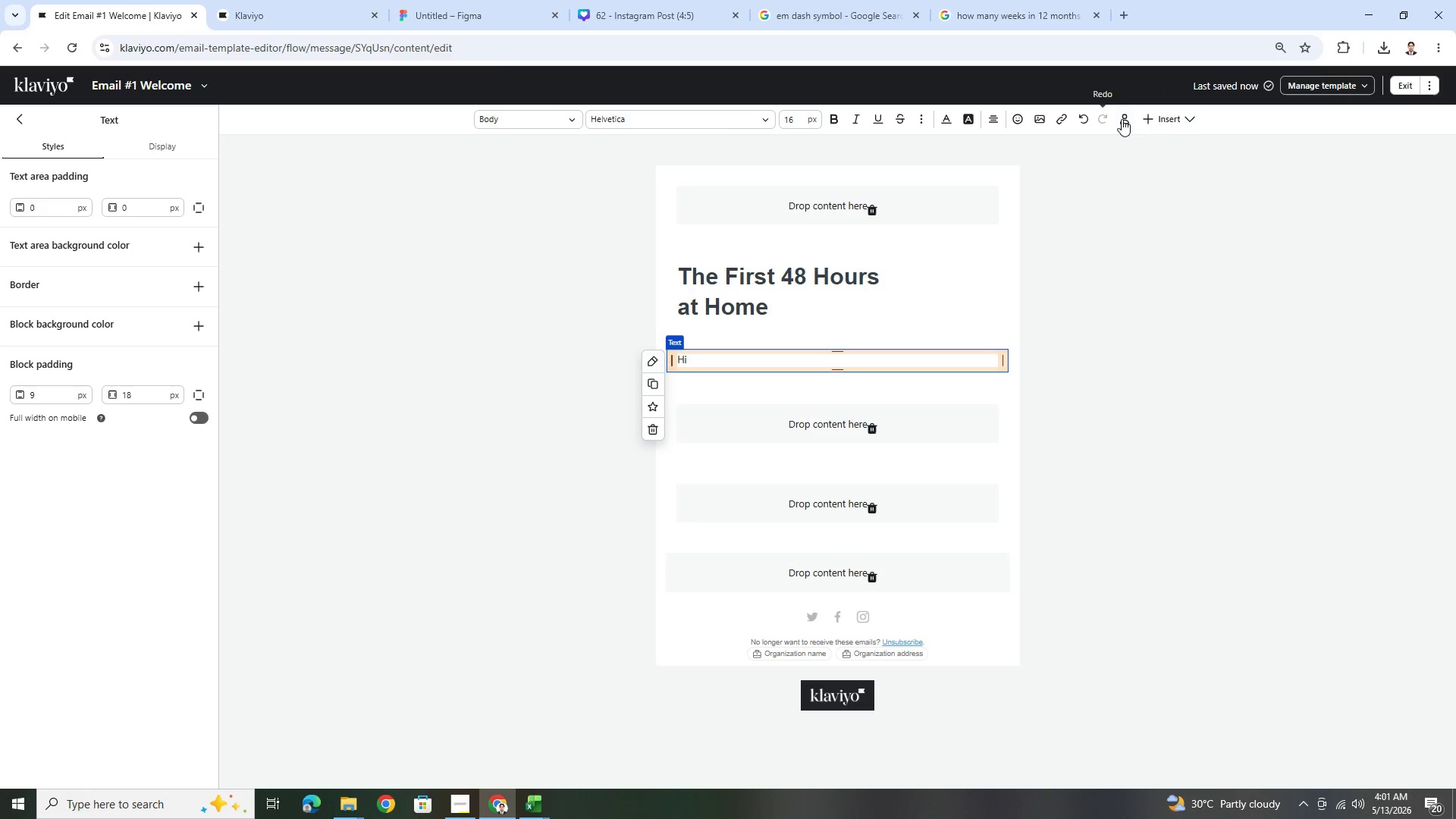 
left_click([1125, 118])
 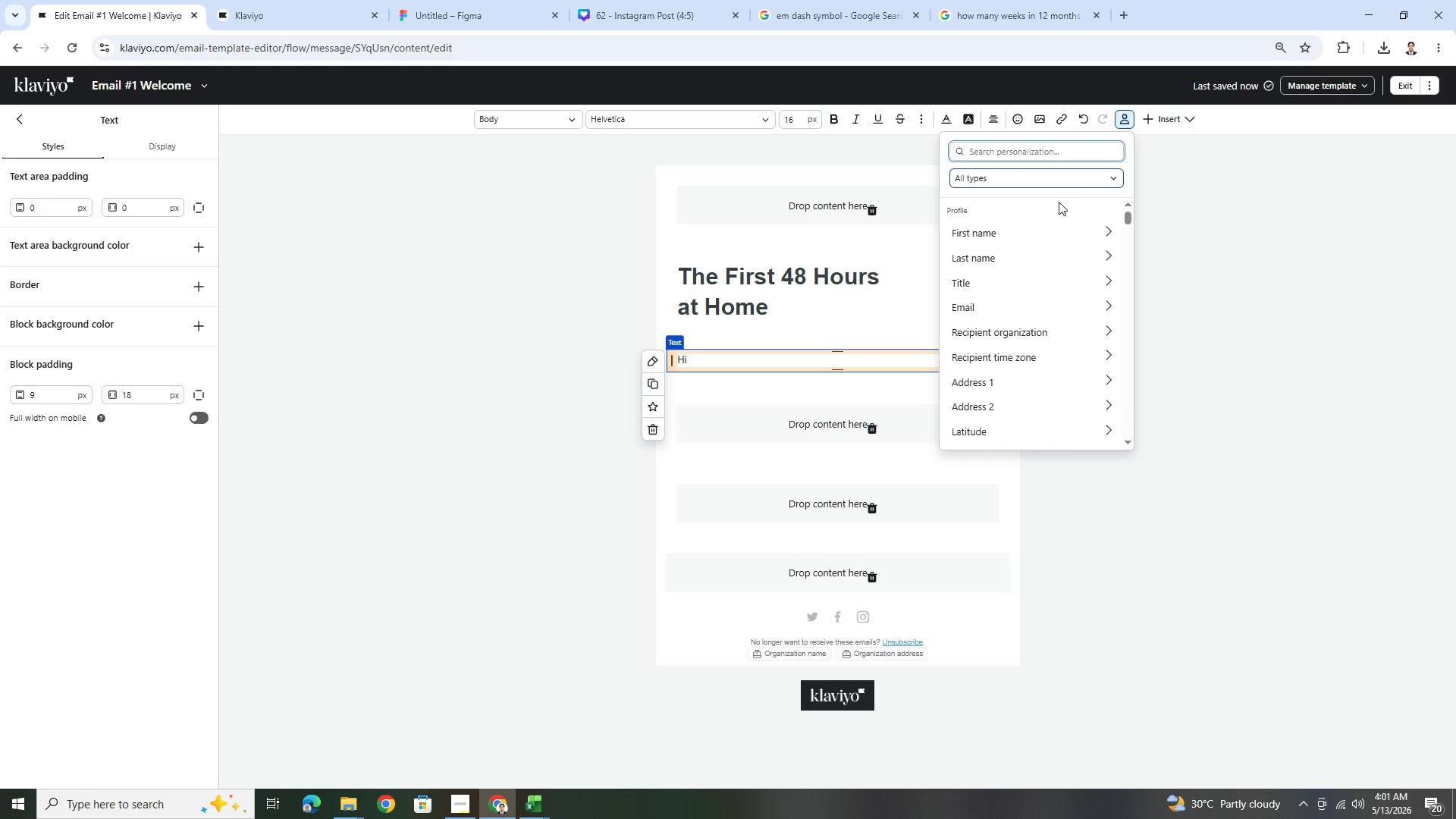 
left_click([1051, 228])
 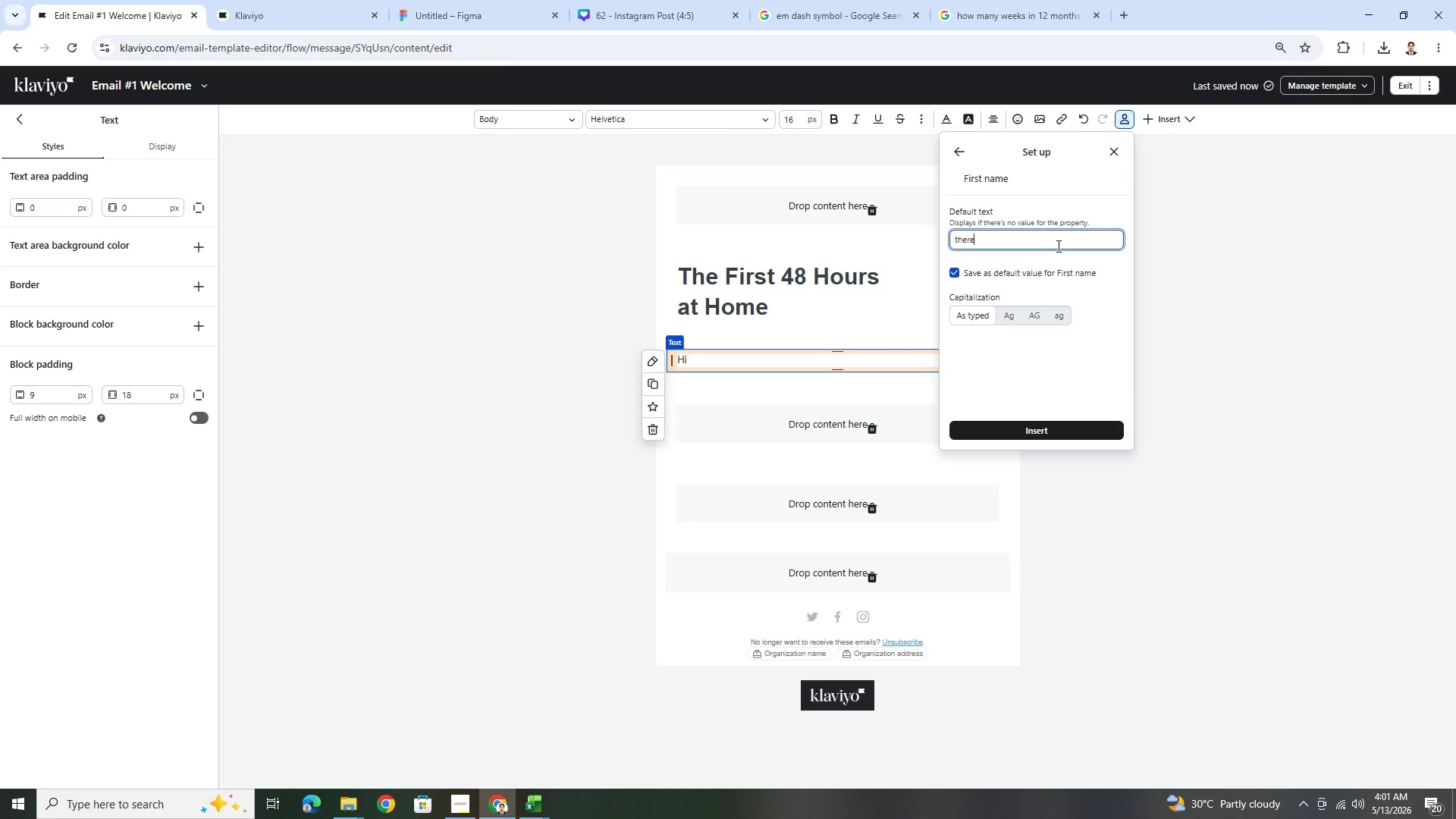 
double_click([1056, 246])
 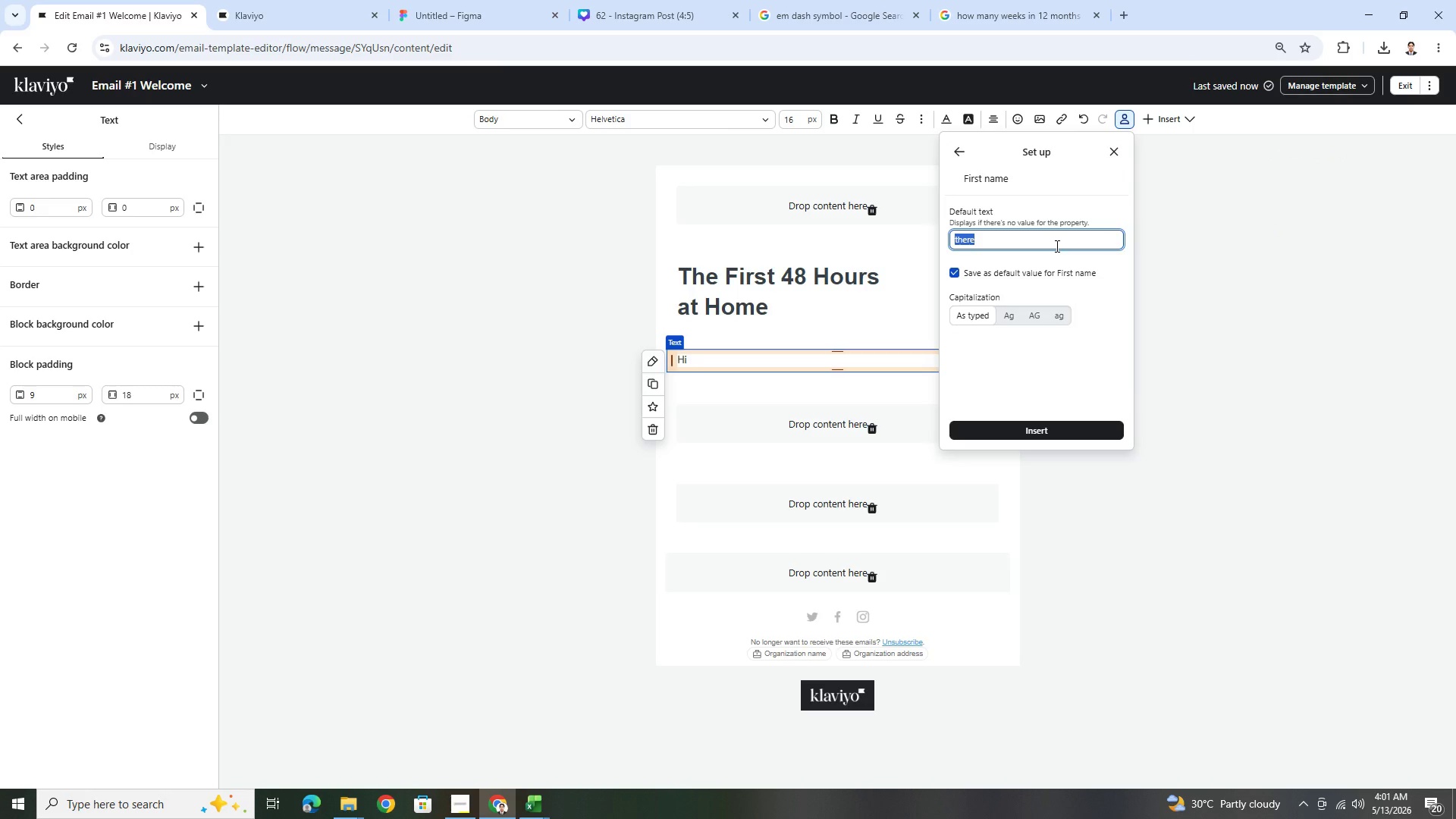 
type(Parent)
 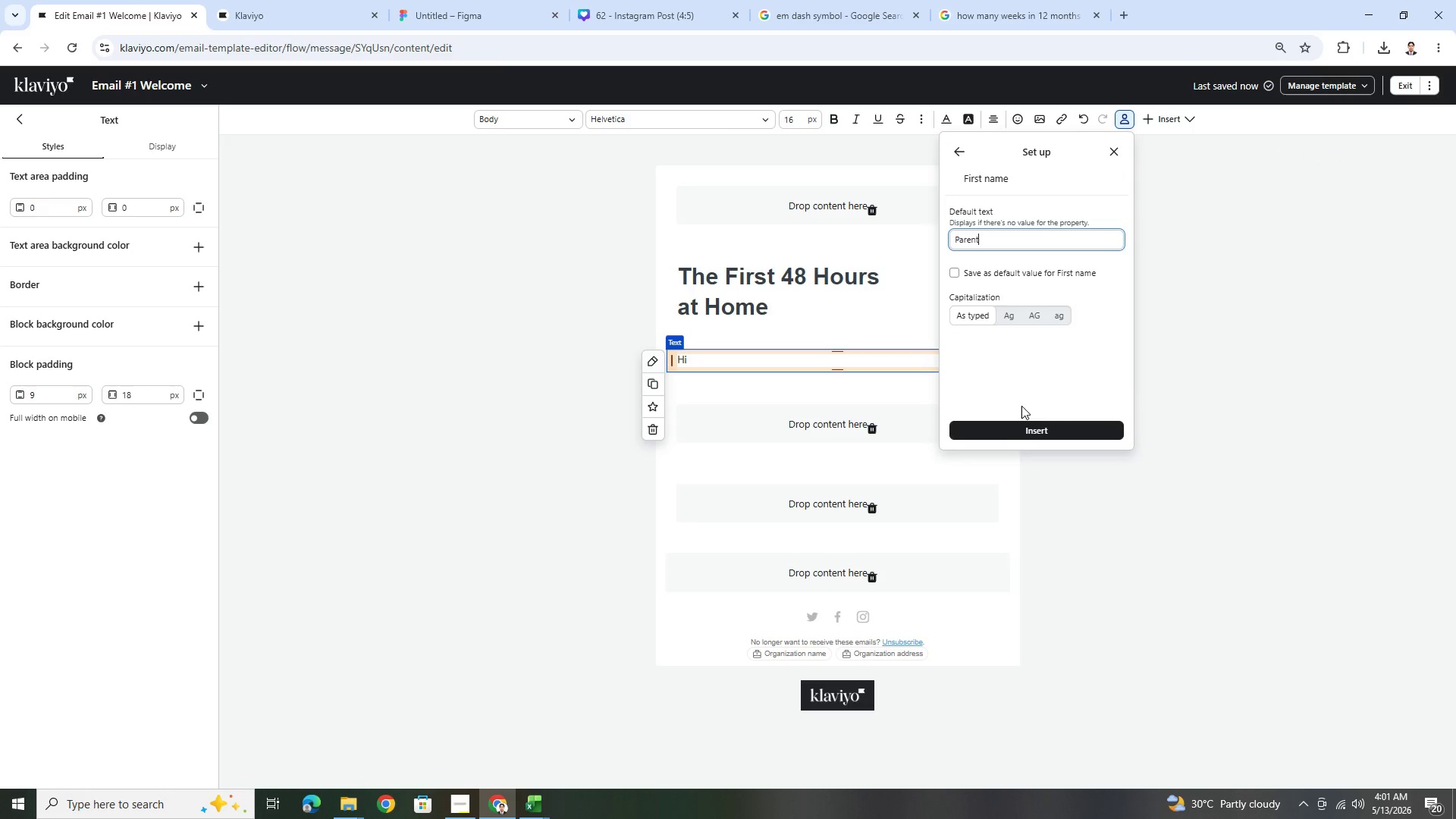 
left_click([1021, 423])
 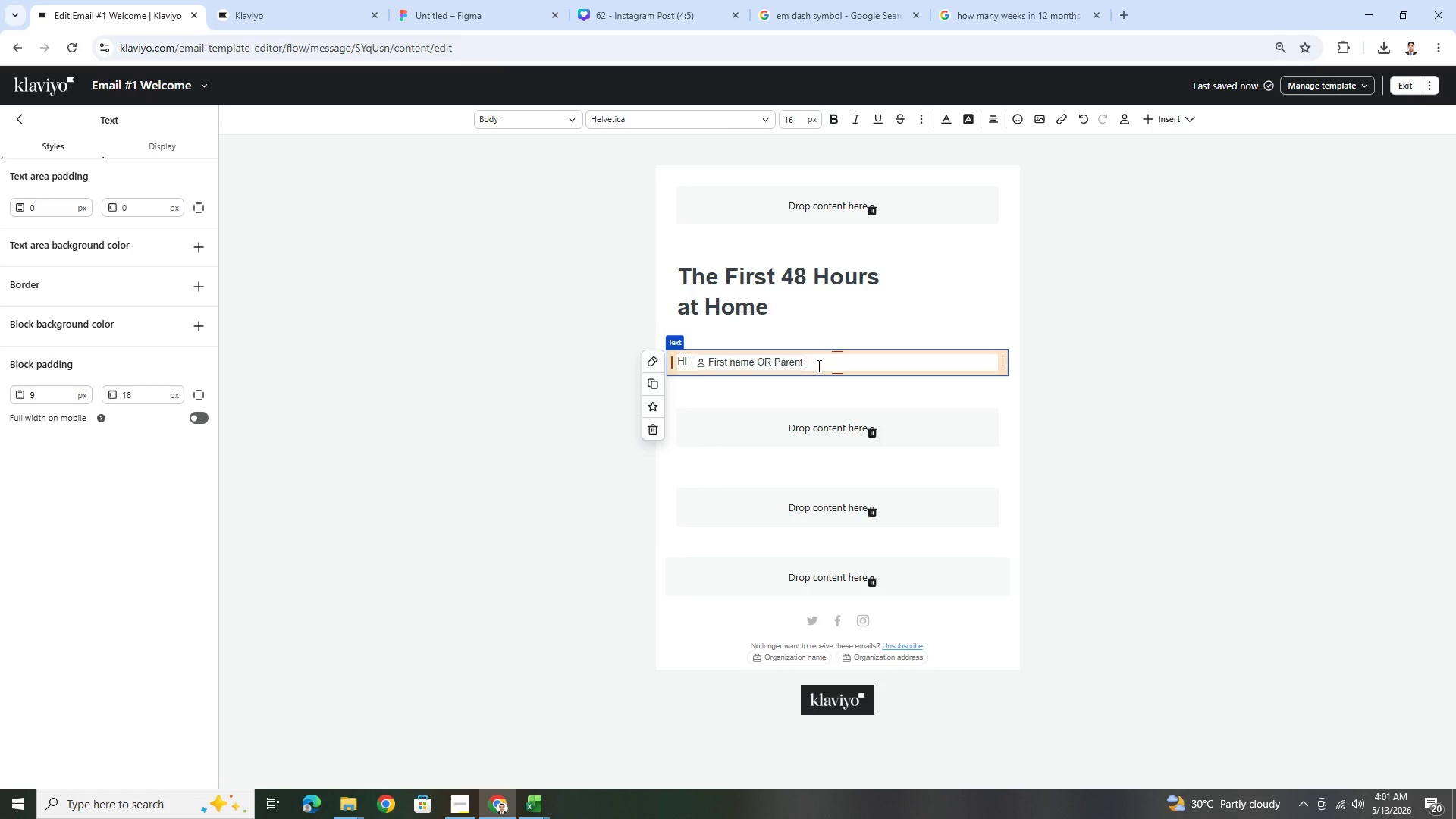 
left_click([817, 366])
 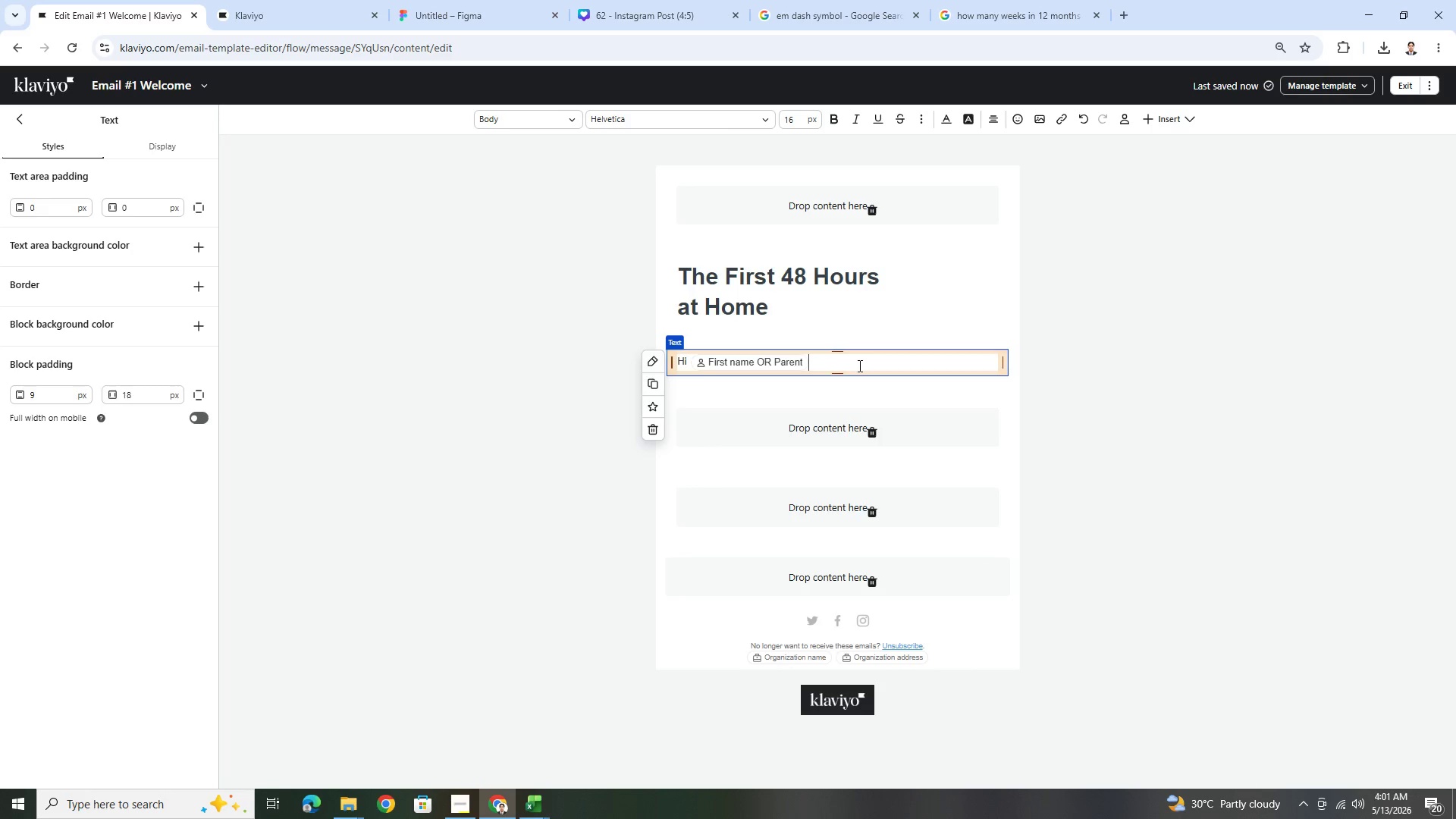 
wait(11.39)
 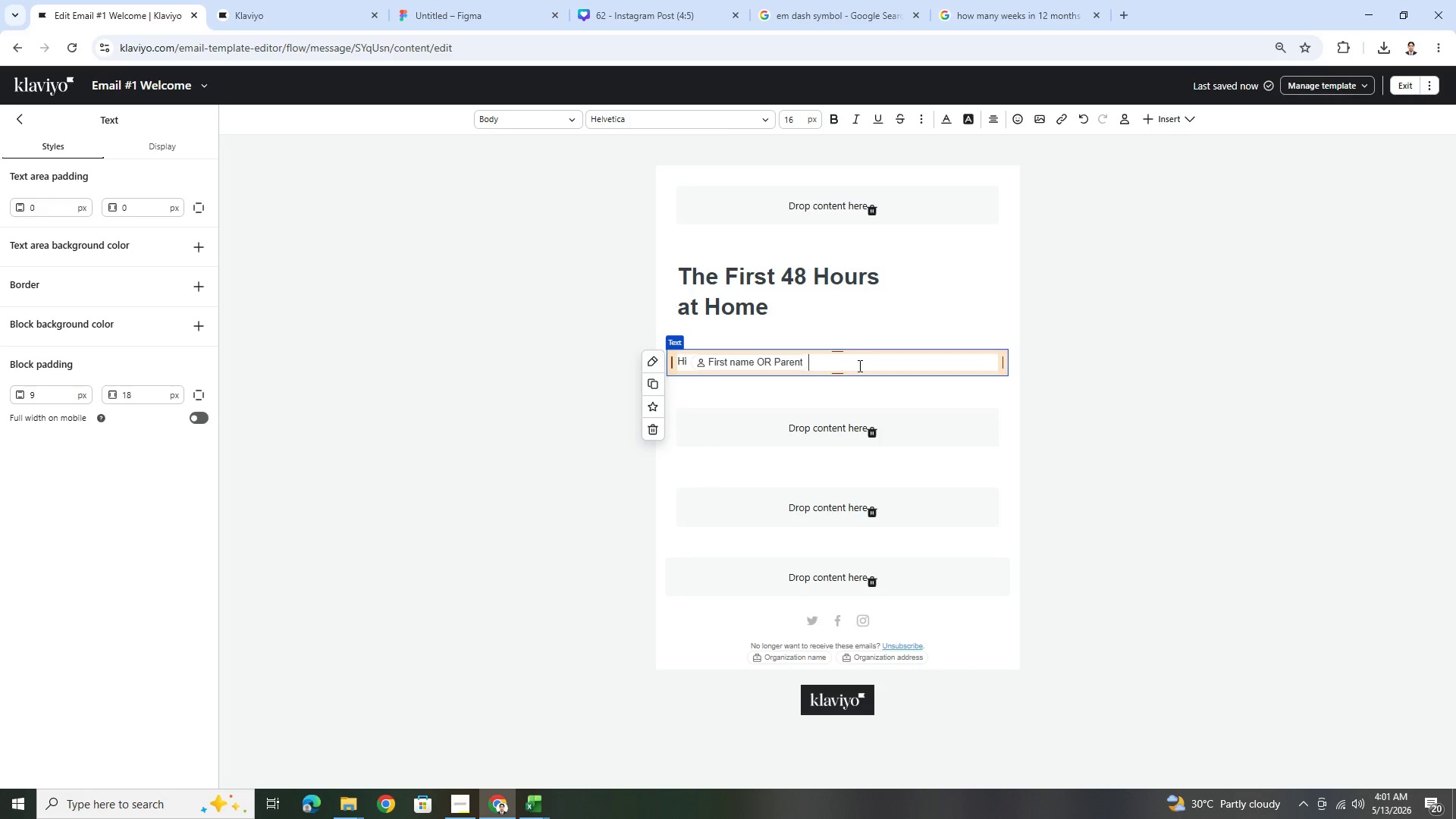 
key(Comma)
 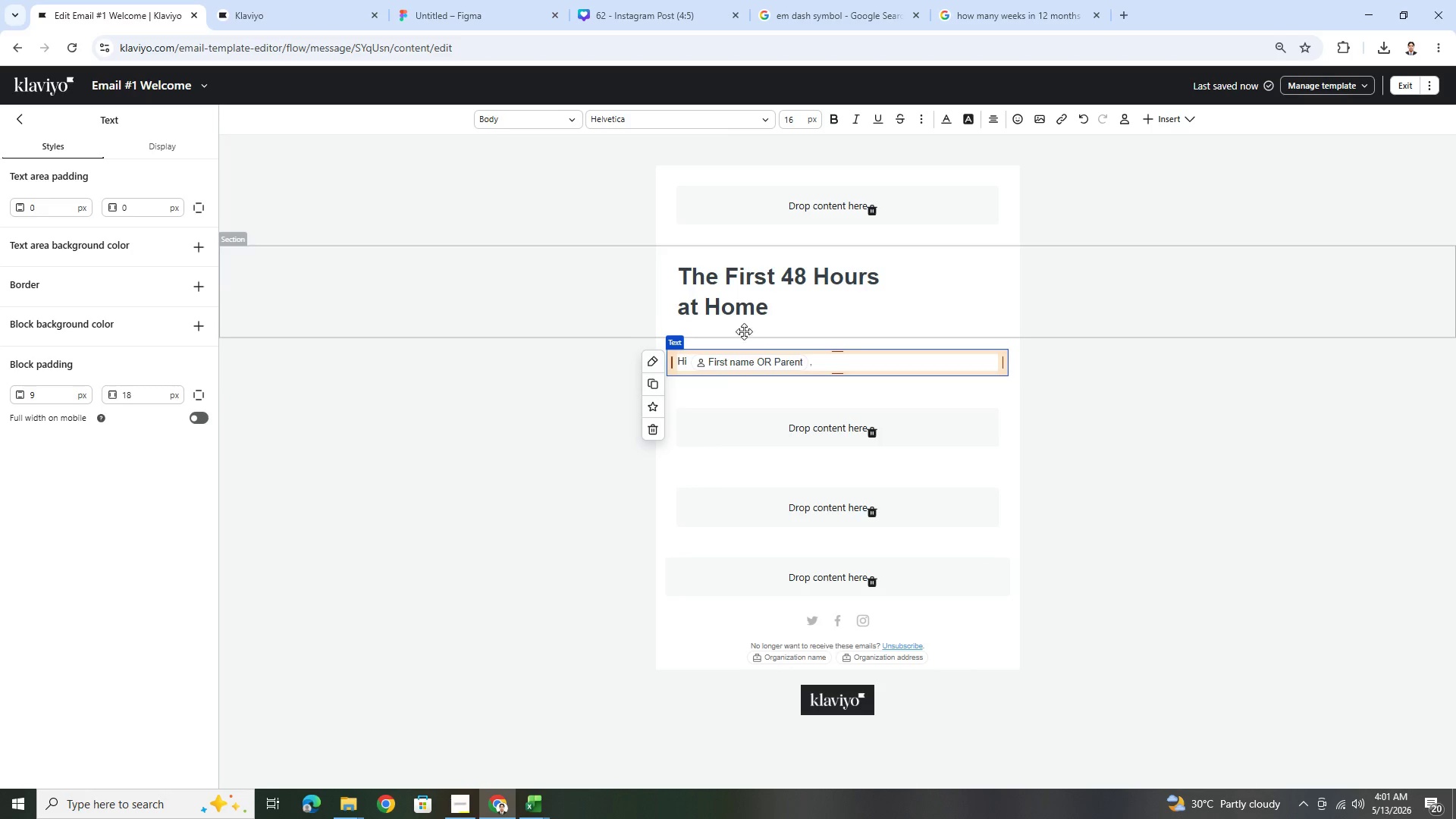 
left_click([782, 364])
 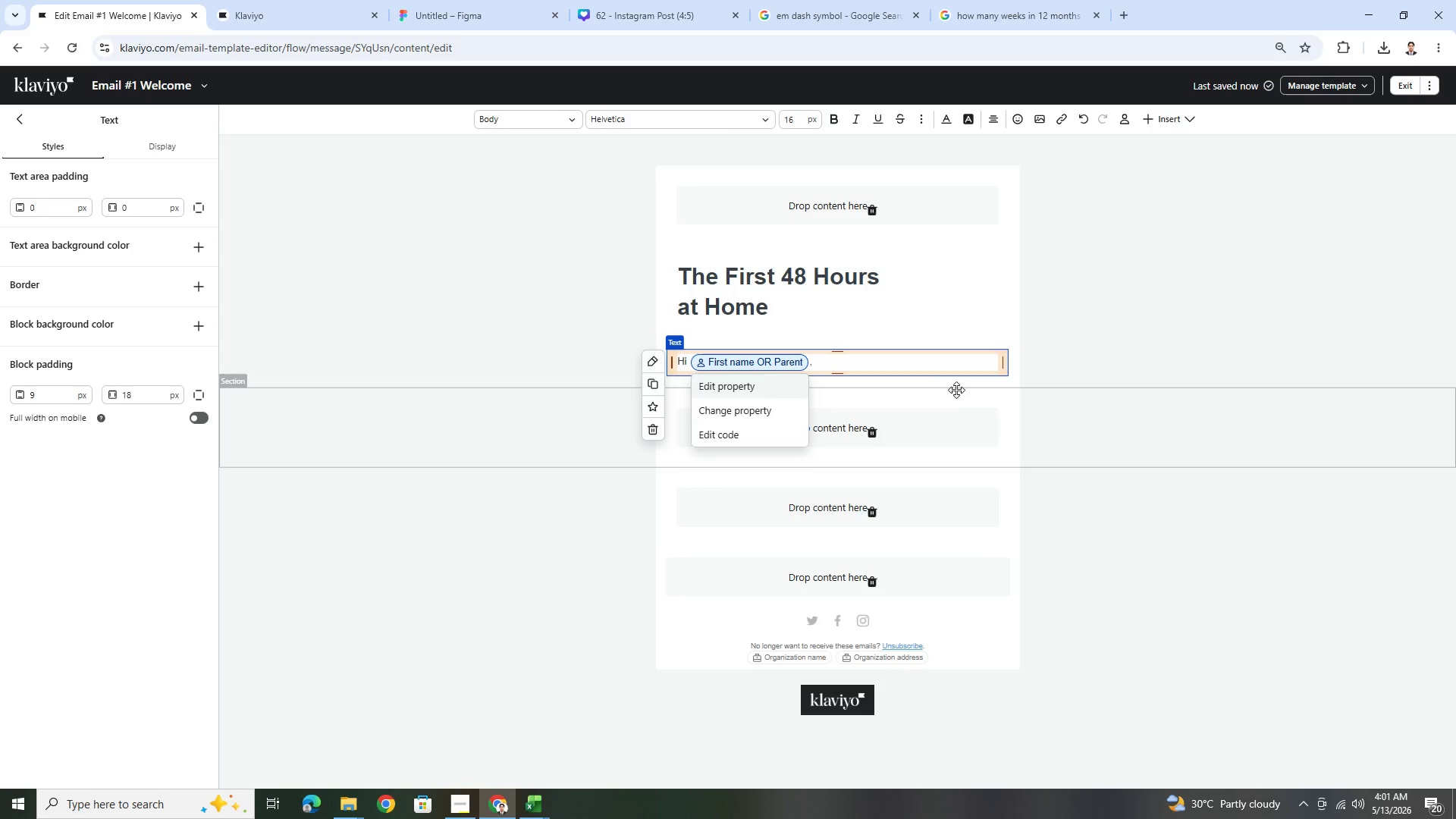 
left_click([1153, 405])
 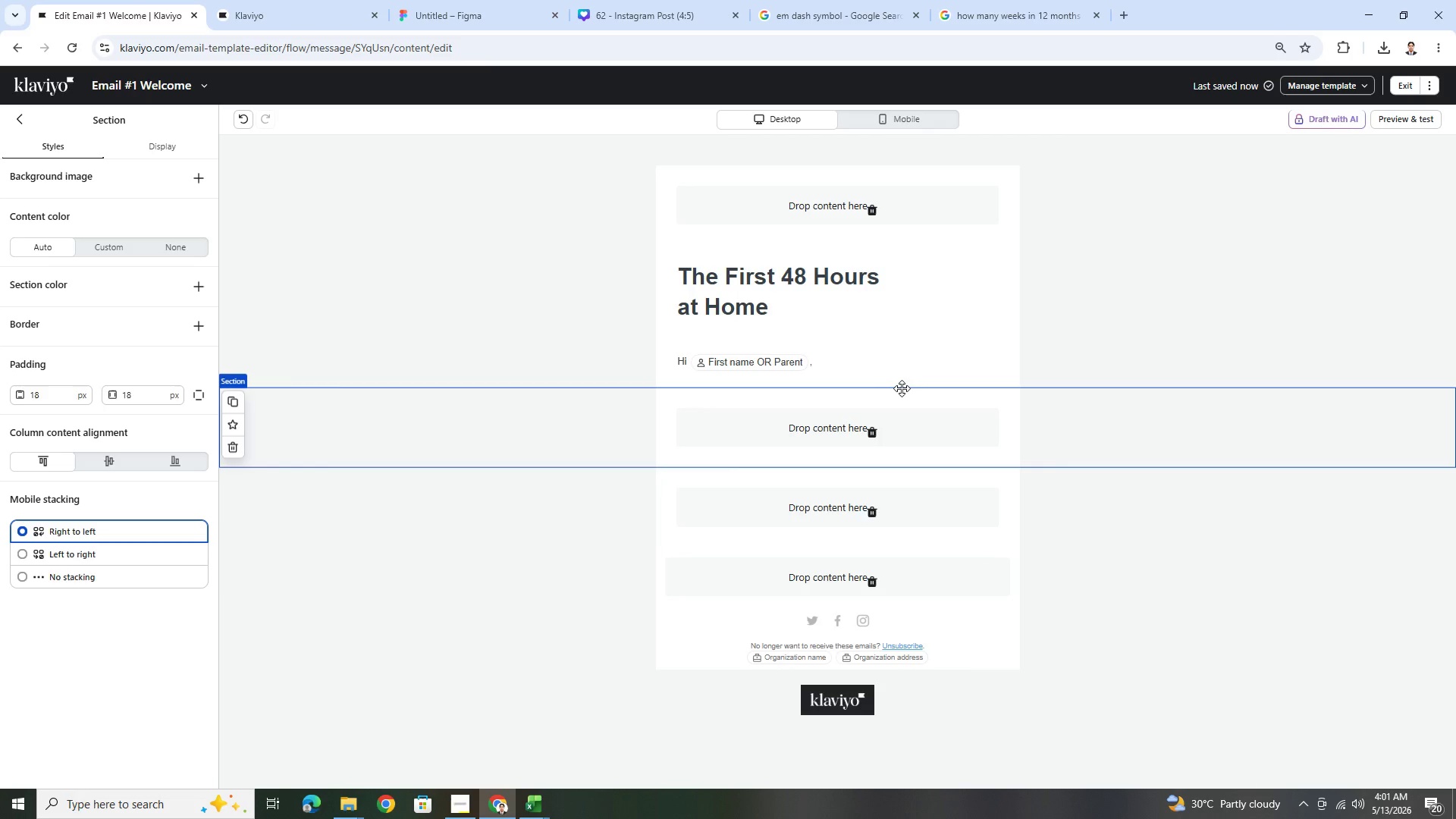 
left_click([770, 360])
 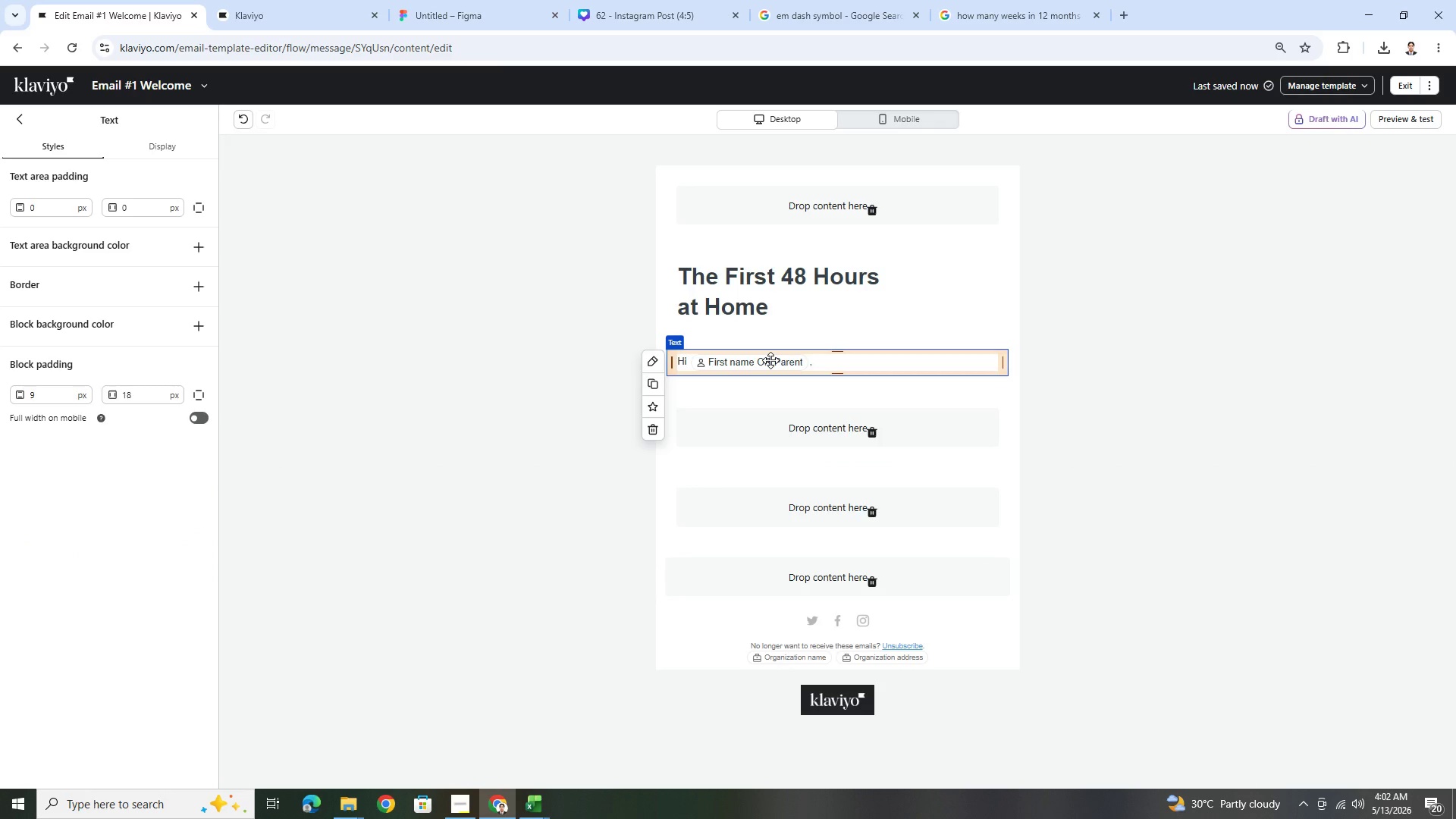 
double_click([770, 360])
 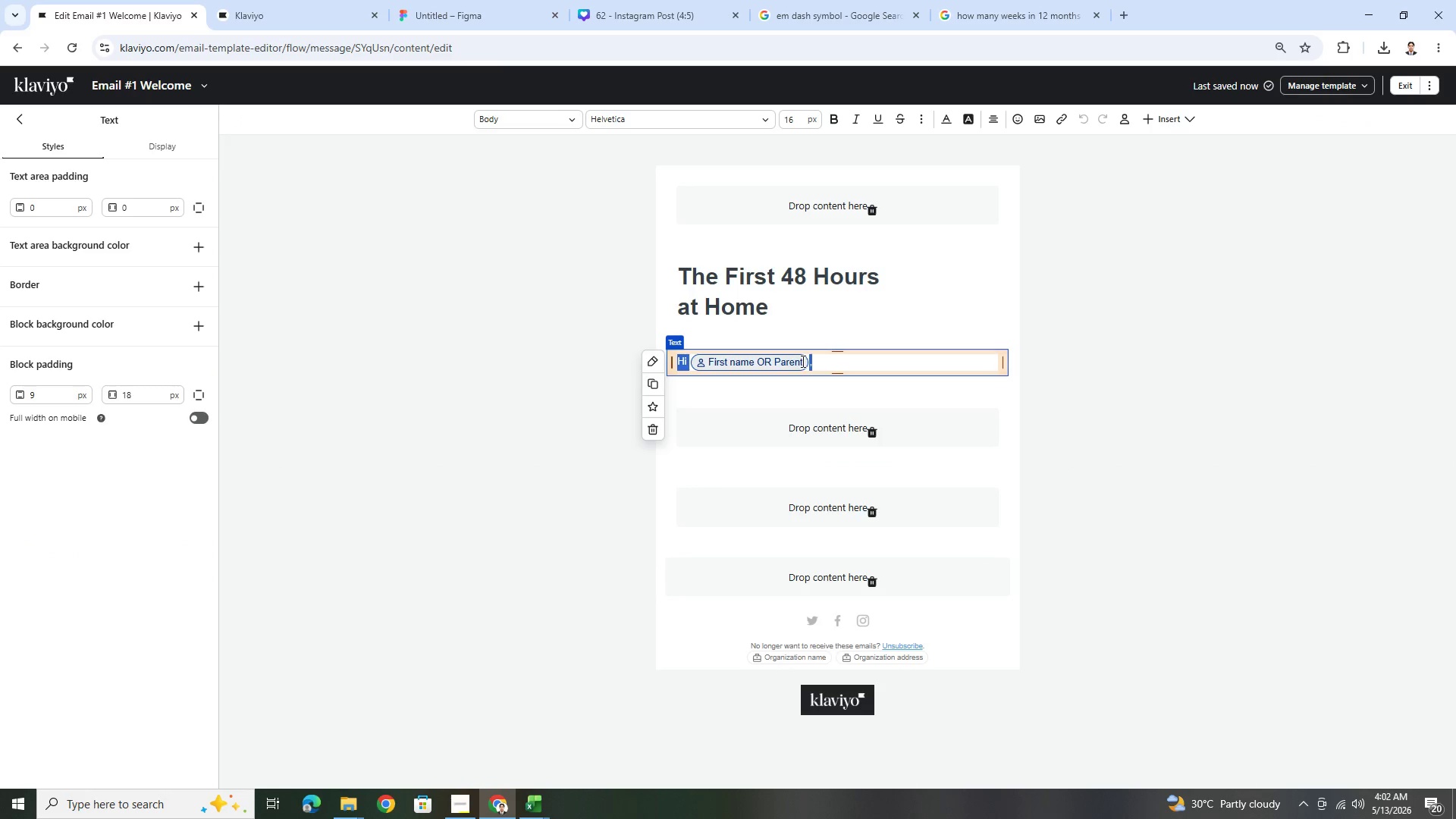 
left_click([806, 362])
 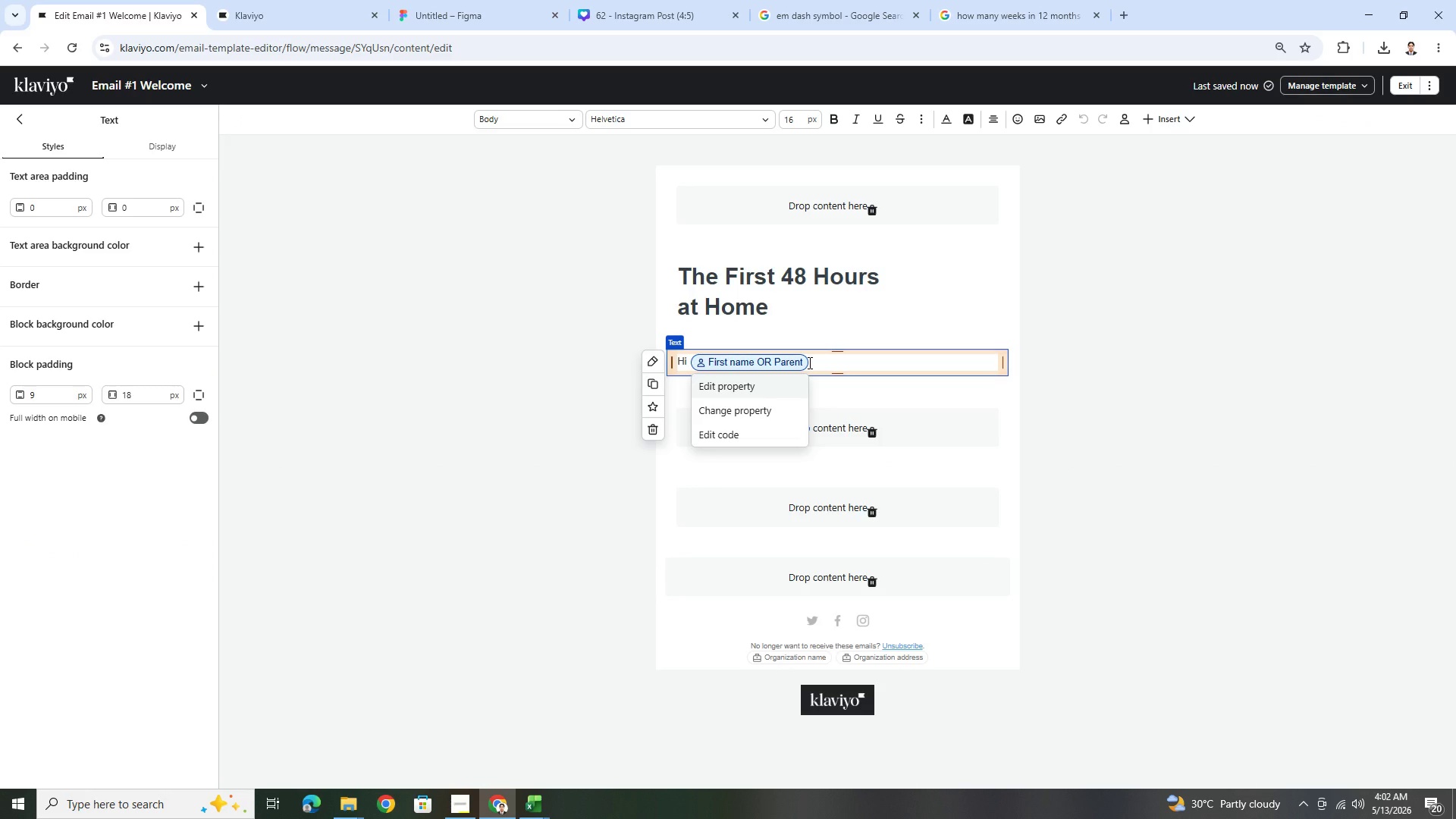 
left_click([808, 362])
 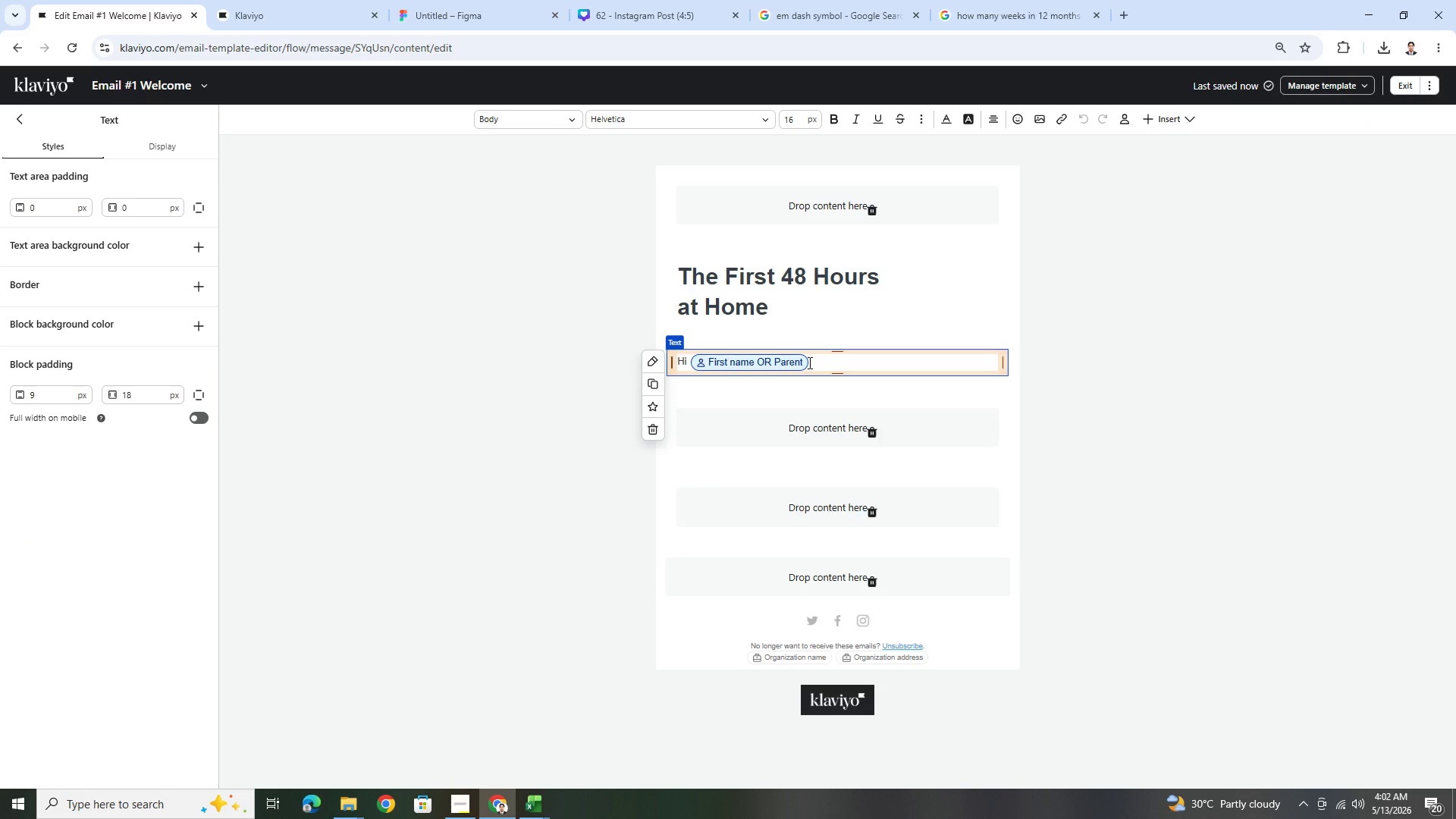 
left_click_drag(start_coordinate=[808, 362], to_coordinate=[735, 362])
 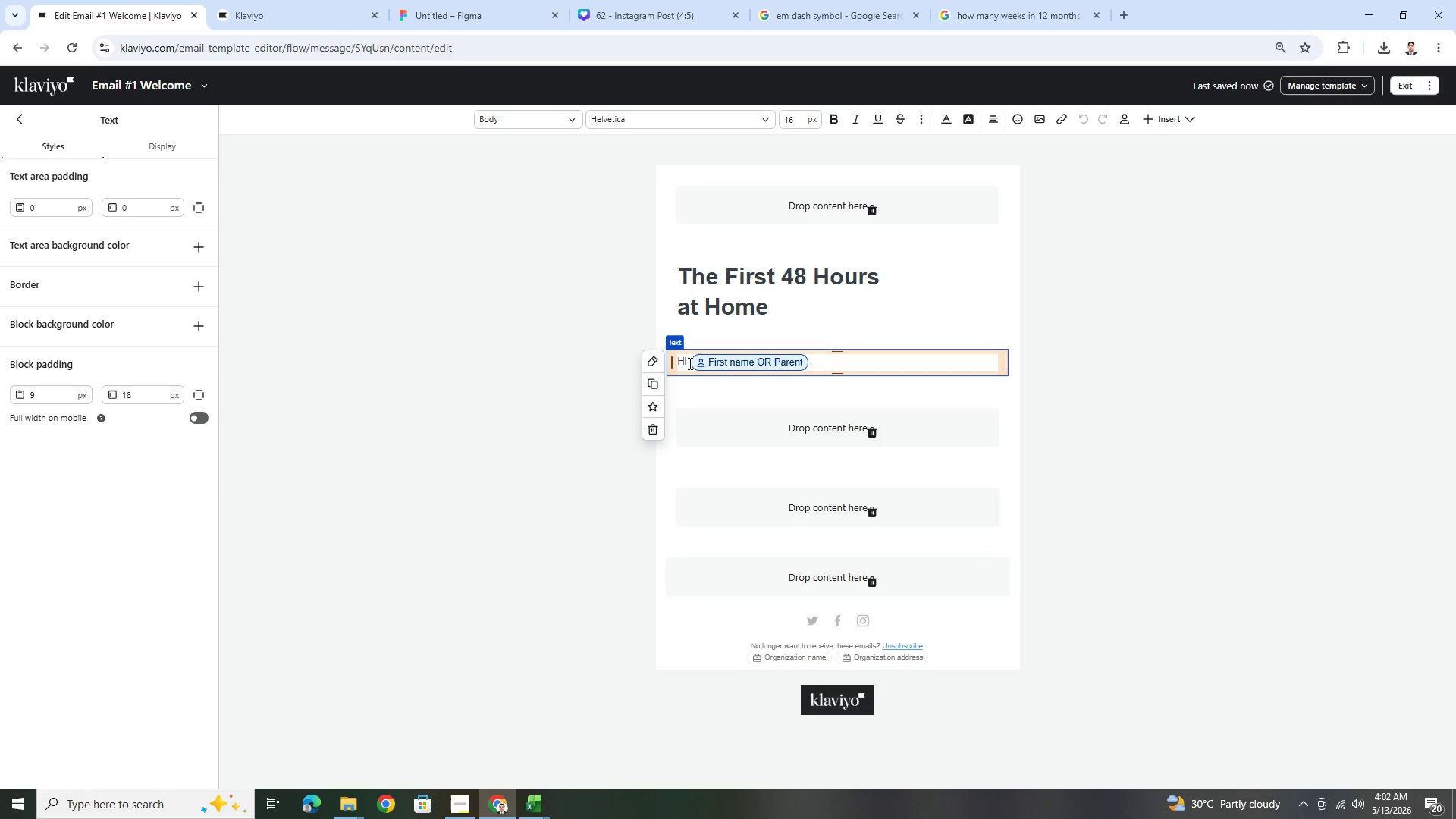 
left_click_drag(start_coordinate=[689, 362], to_coordinate=[714, 362])
 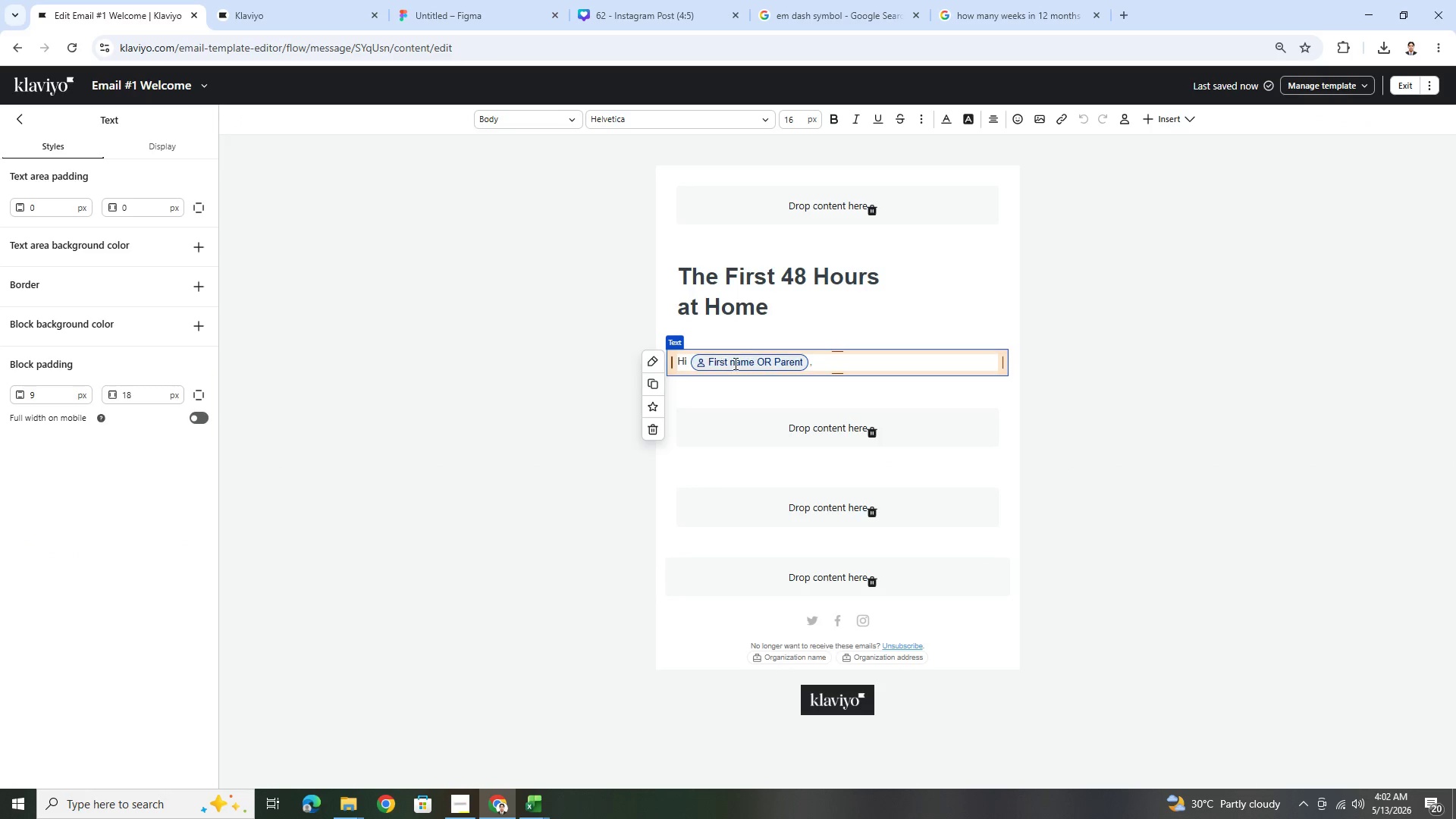 
left_click([735, 363])
 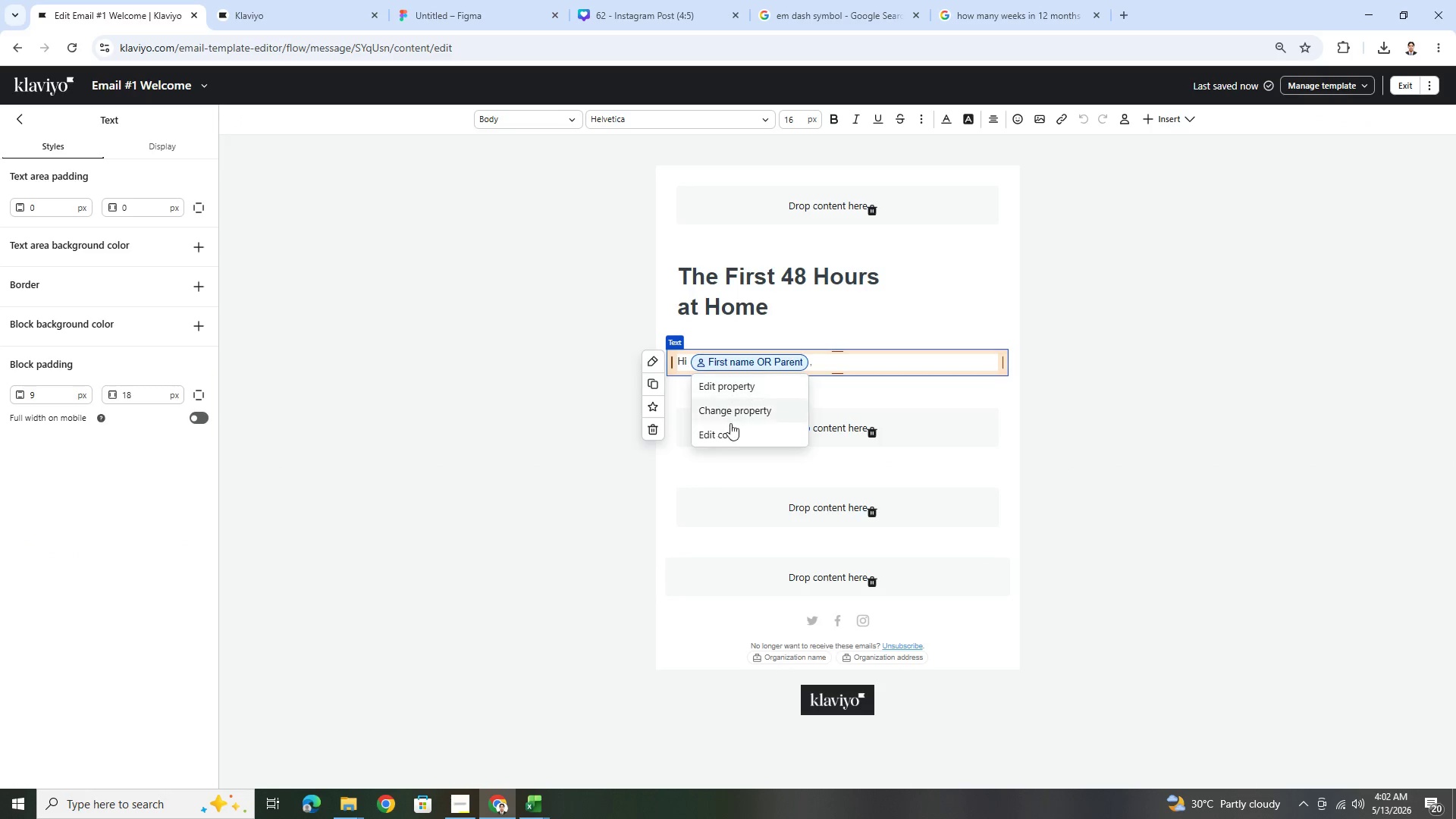 
left_click([730, 431])
 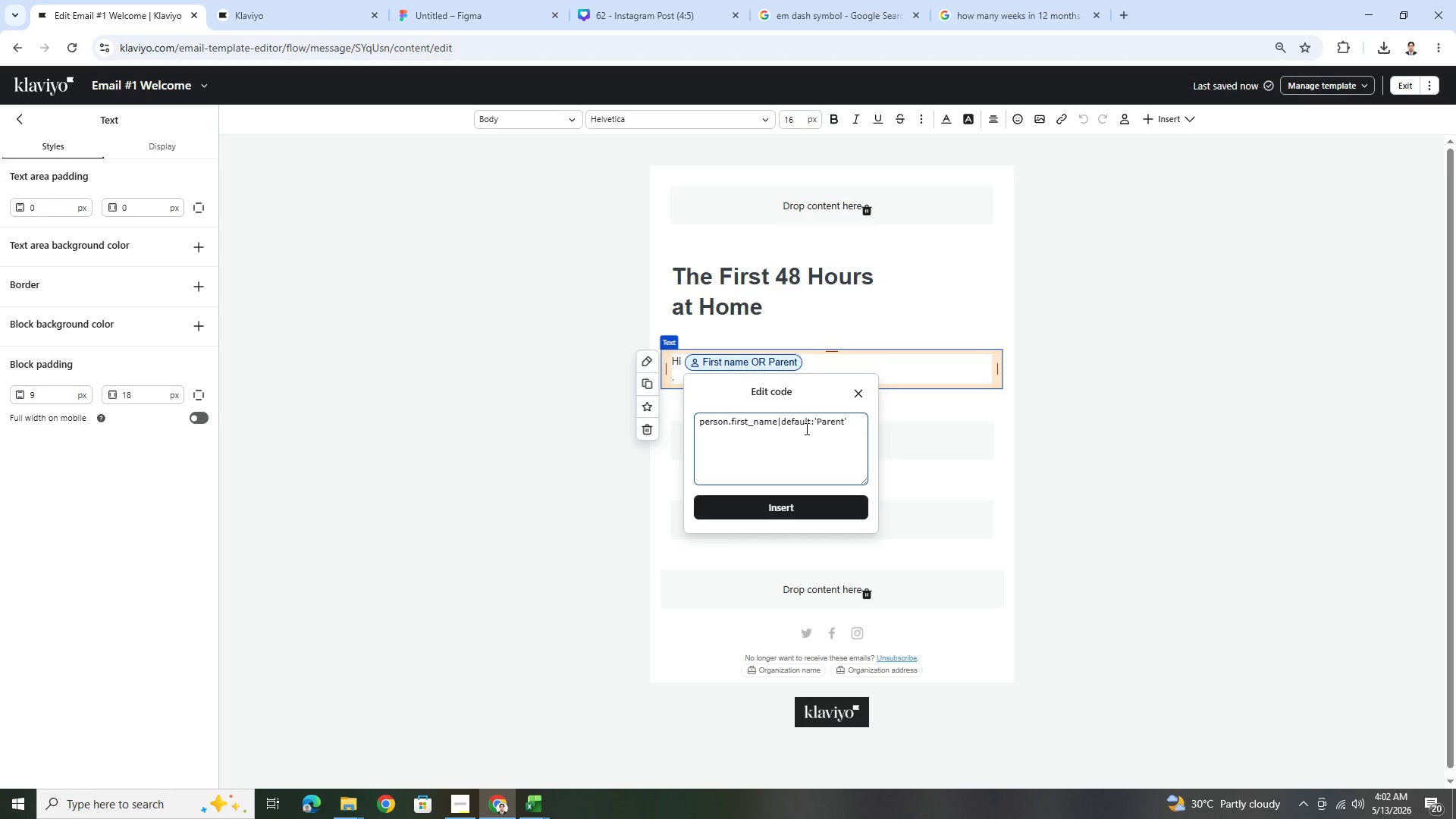 
double_click([805, 425])
 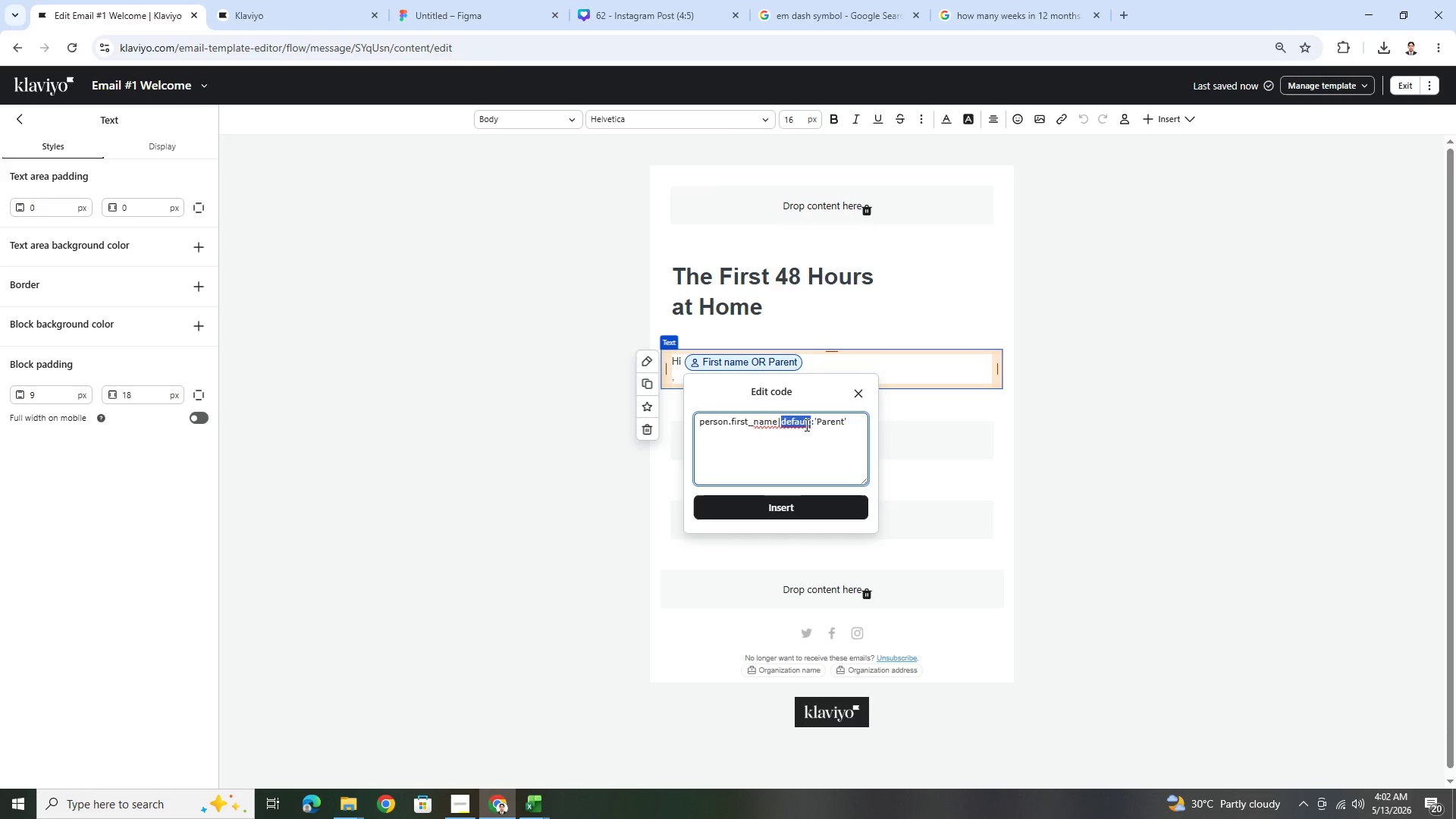 
triple_click([805, 425])
 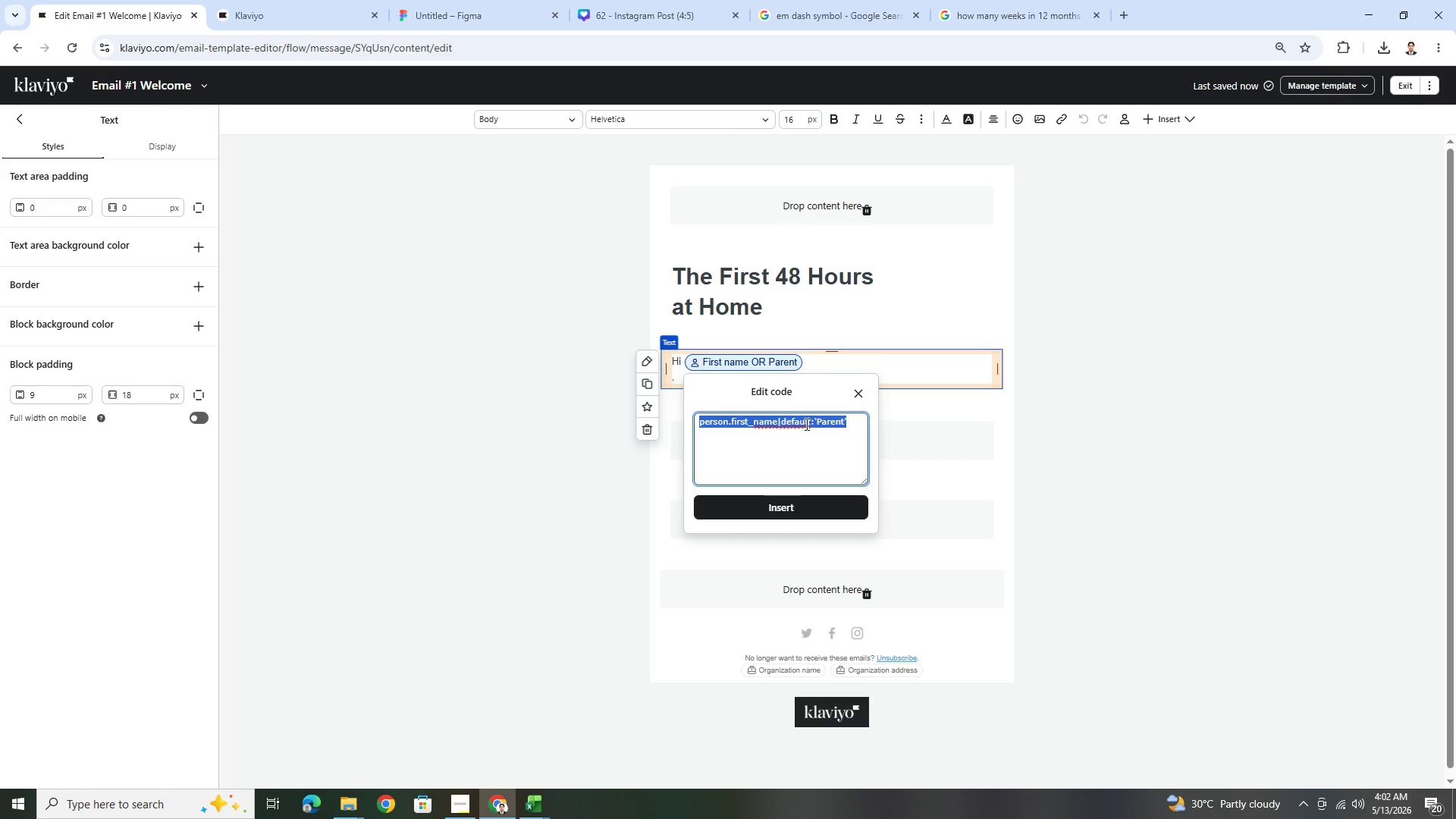 
key(Control+C)
 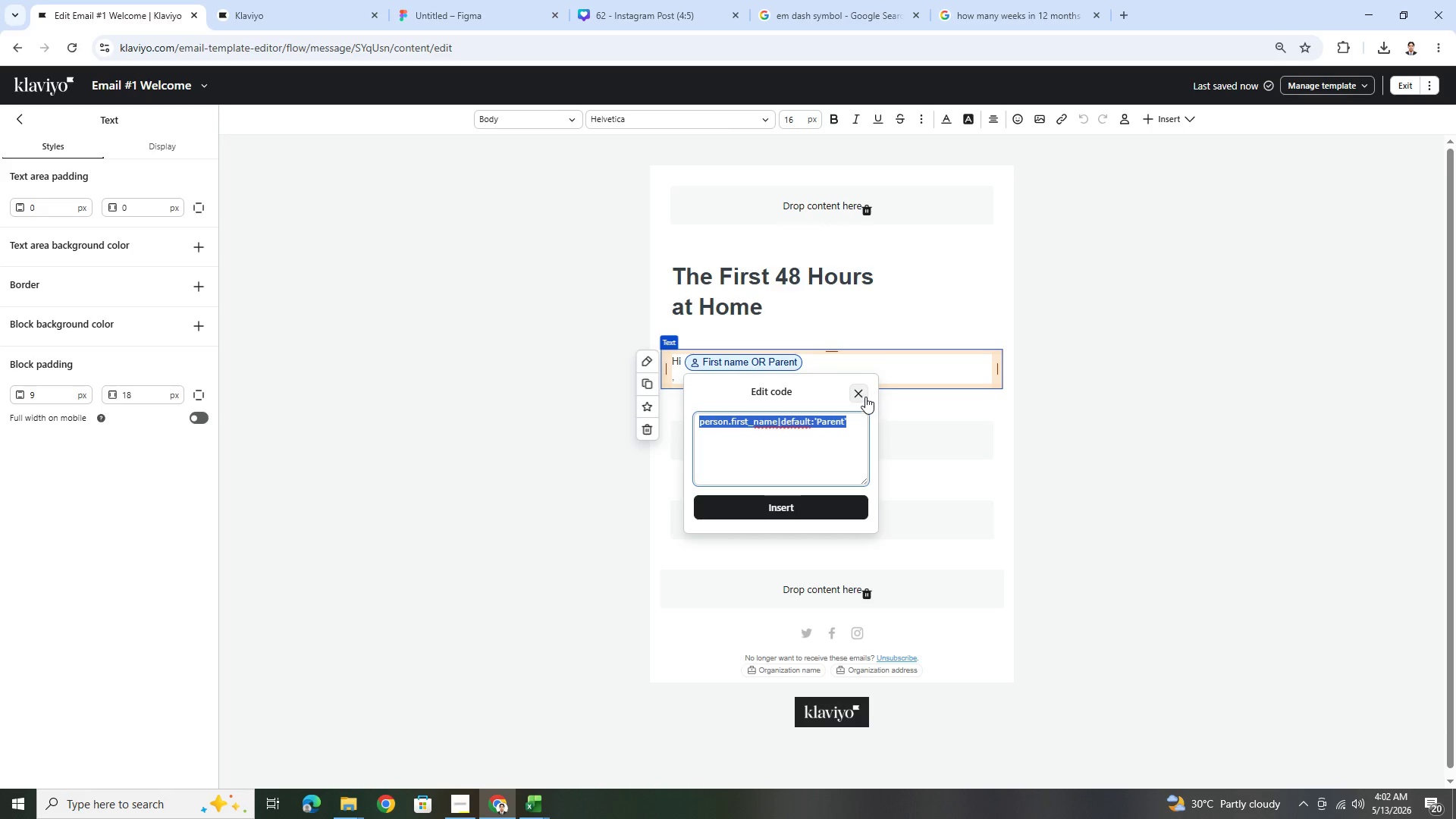 
left_click([862, 388])
 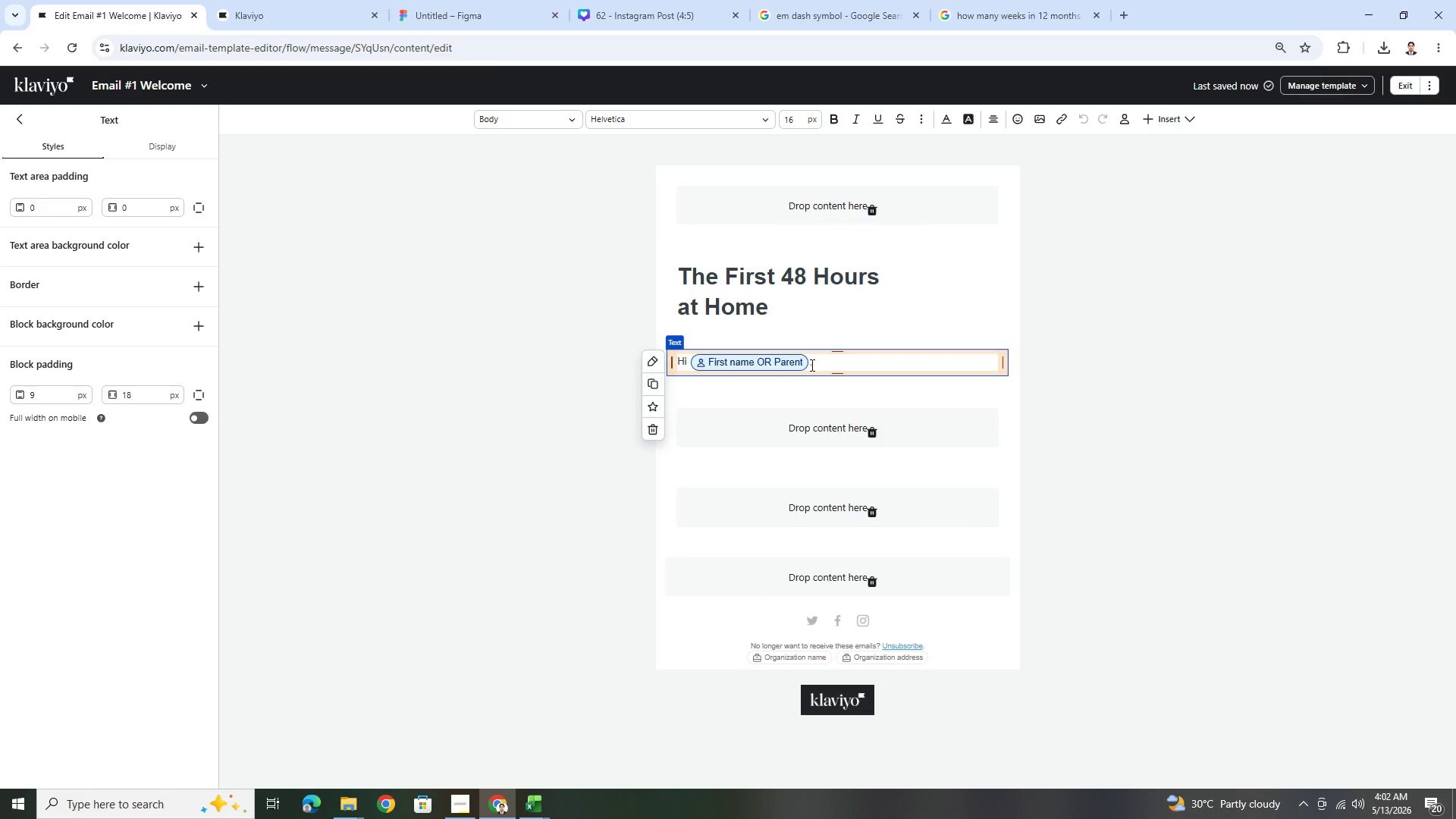 
left_click([803, 362])
 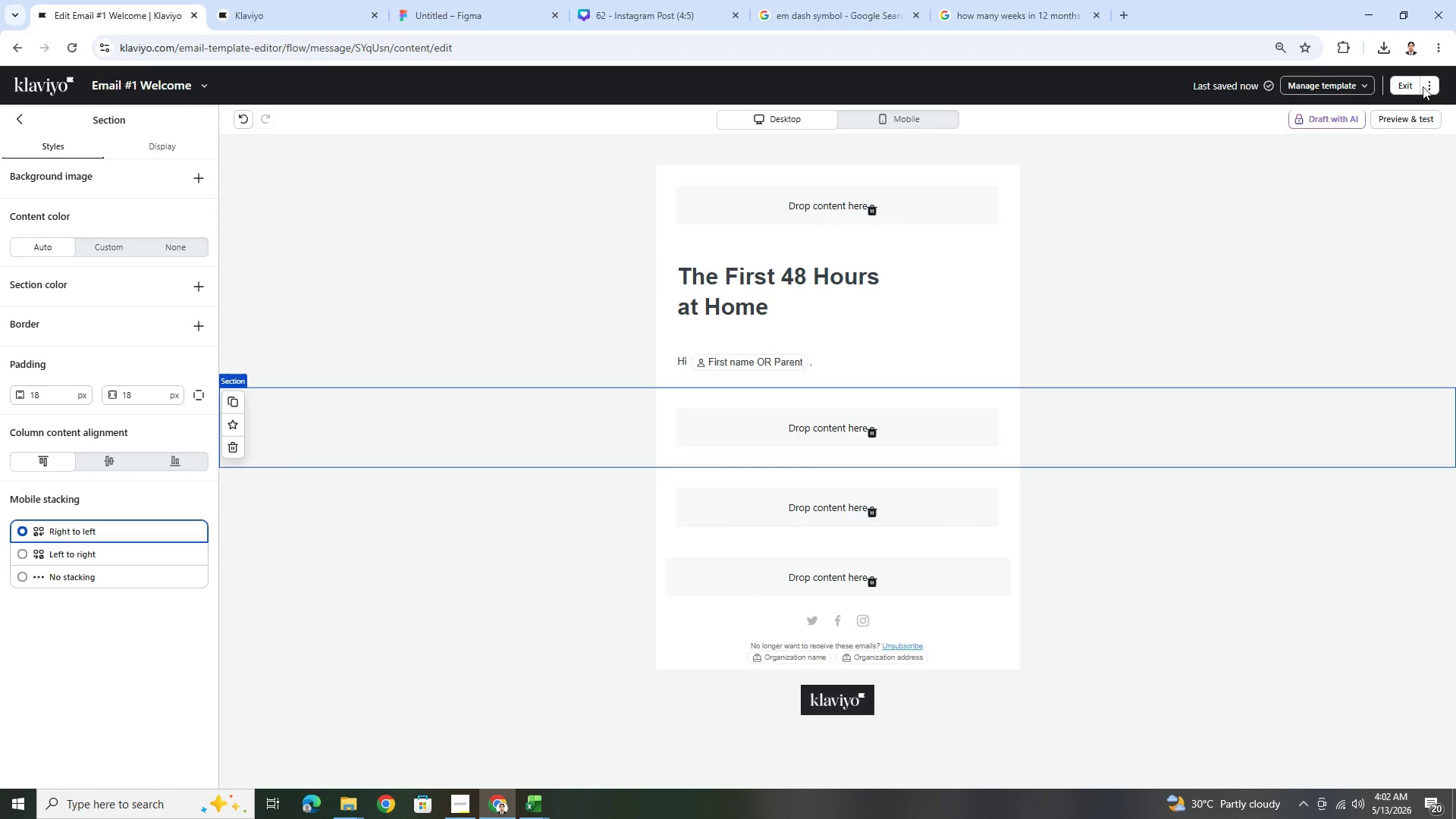 
left_click([1407, 77])
 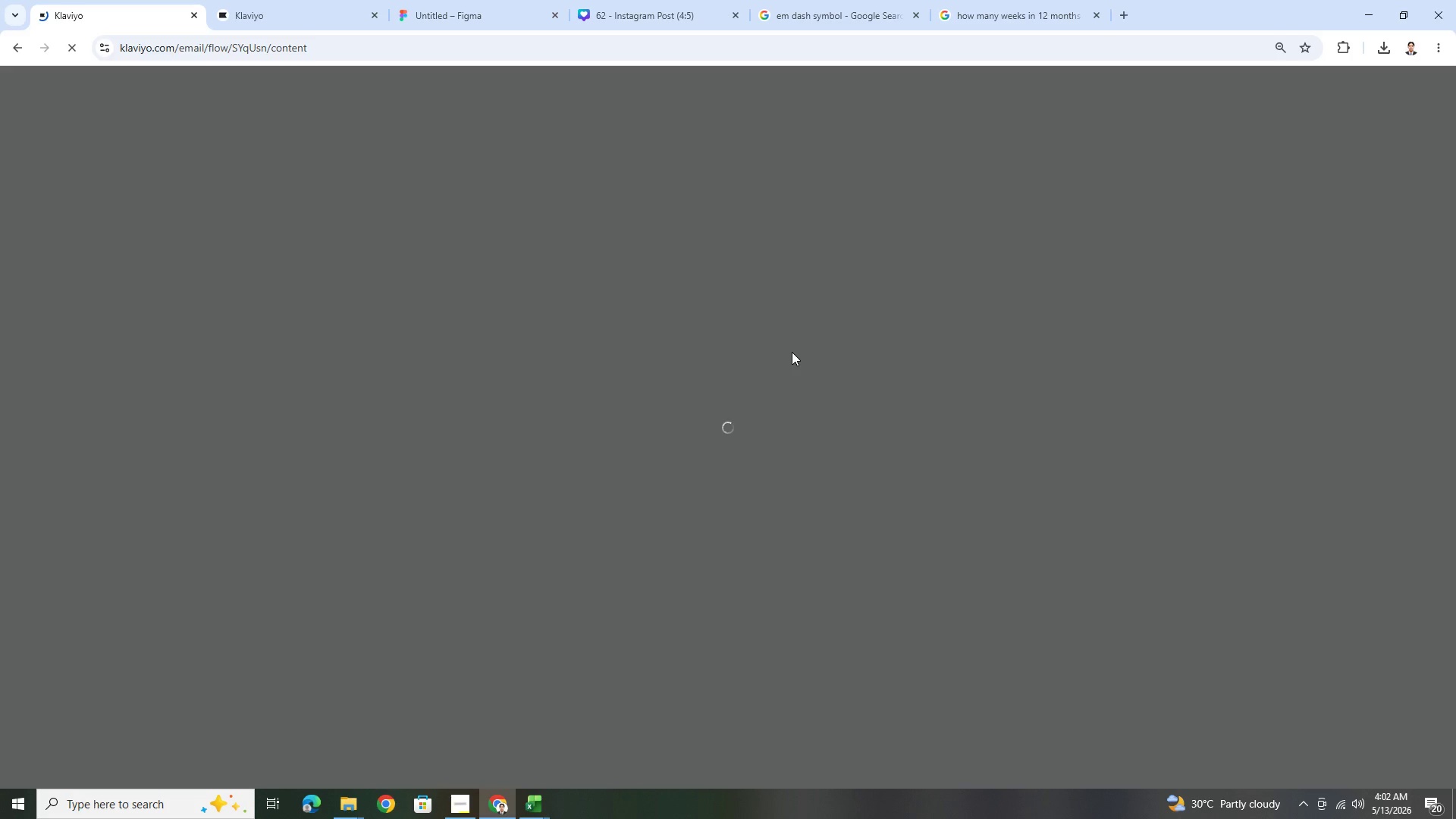 
wait(25.53)
 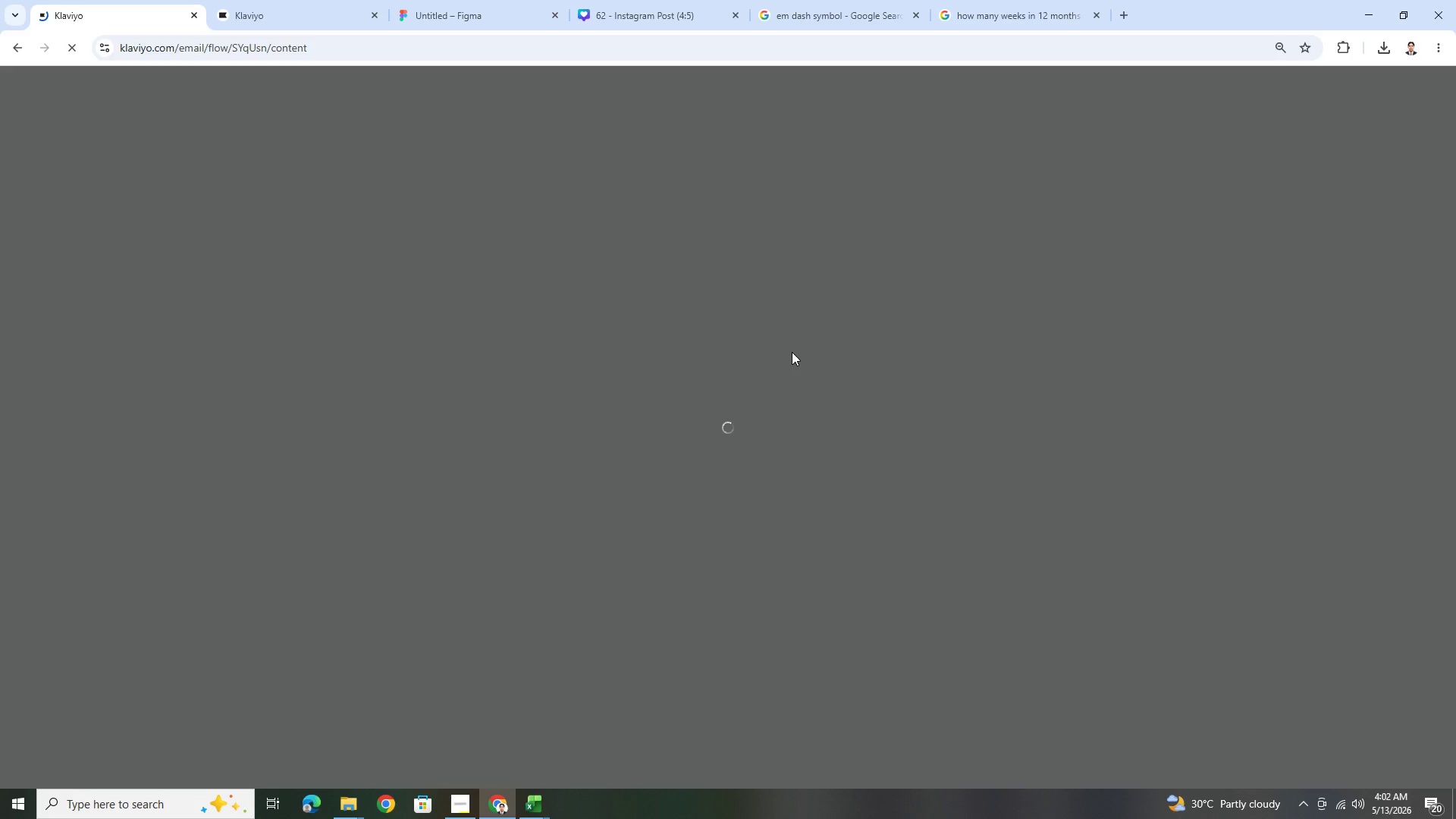 
left_click([585, 290])
 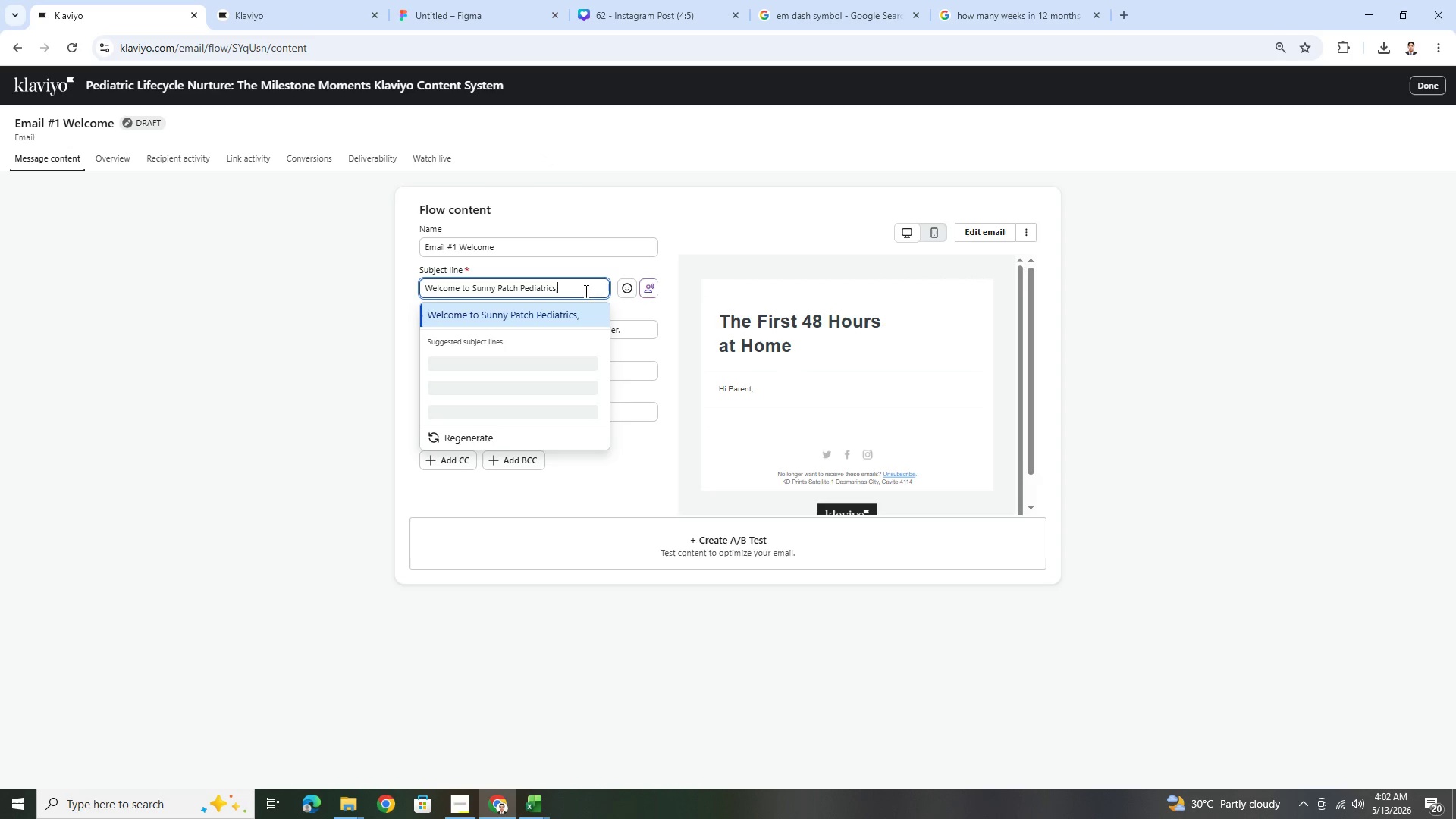 
key(Space)
 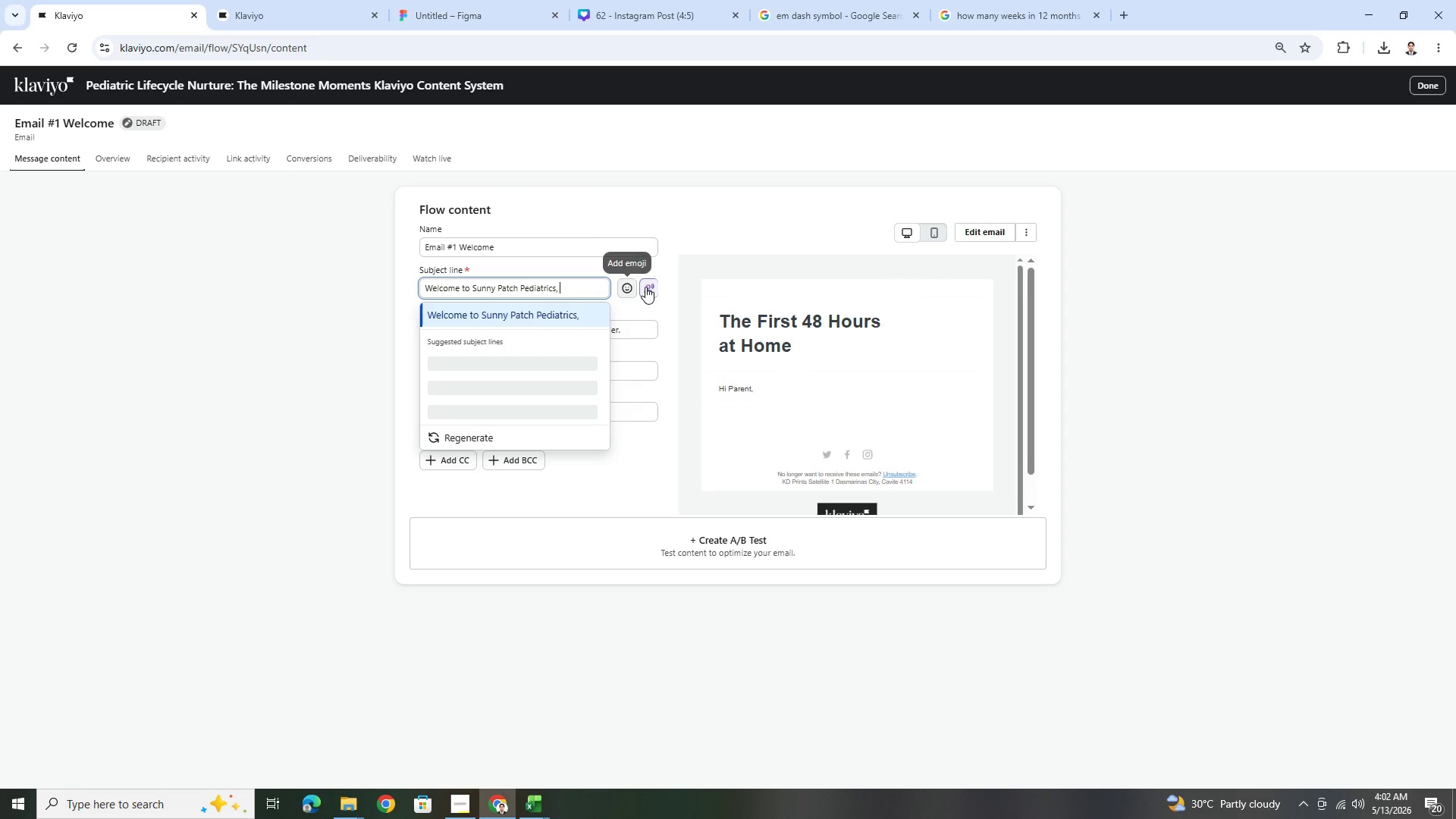 
mouse_move([632, 289])
 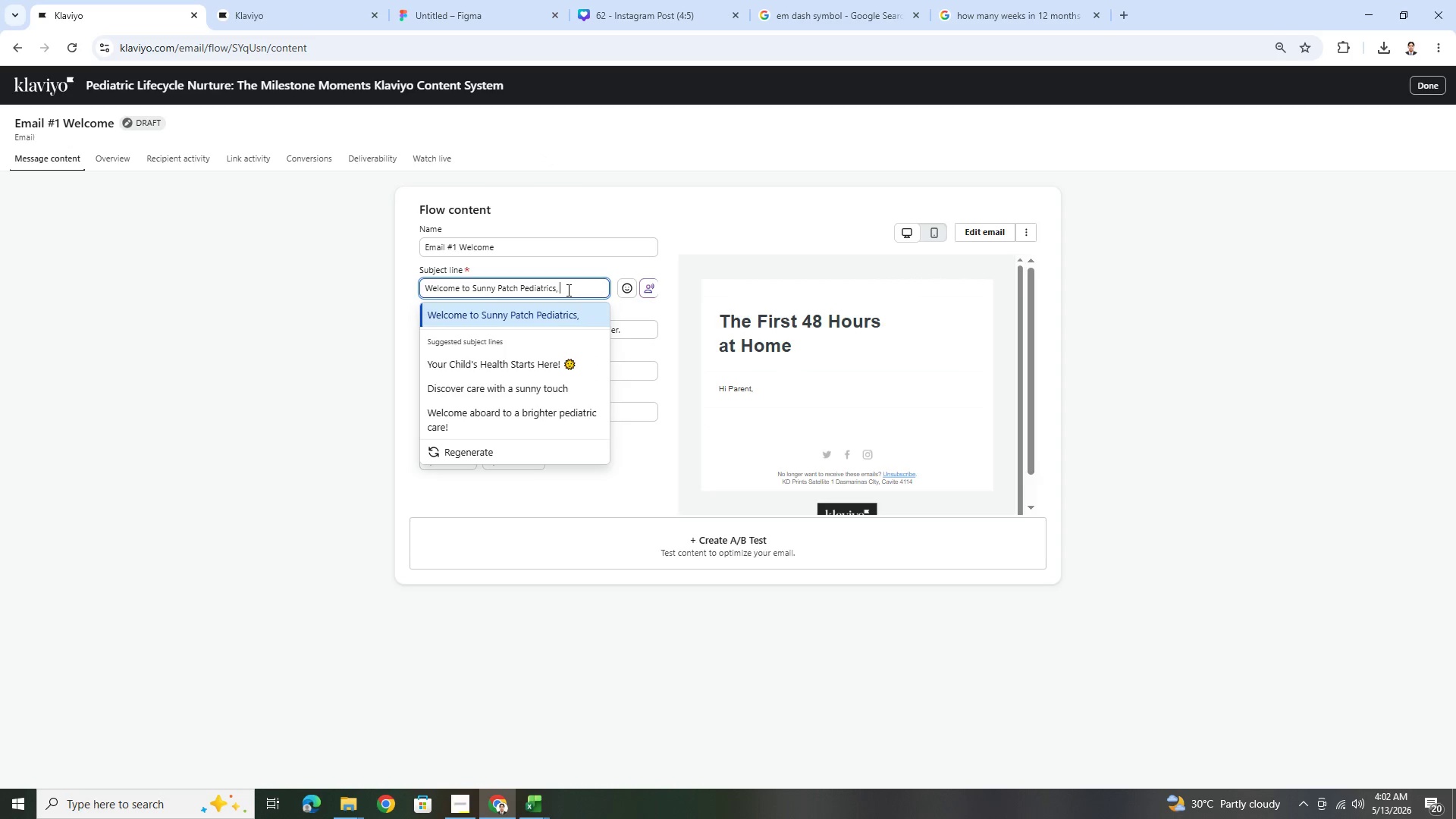 
key(Control+V)
 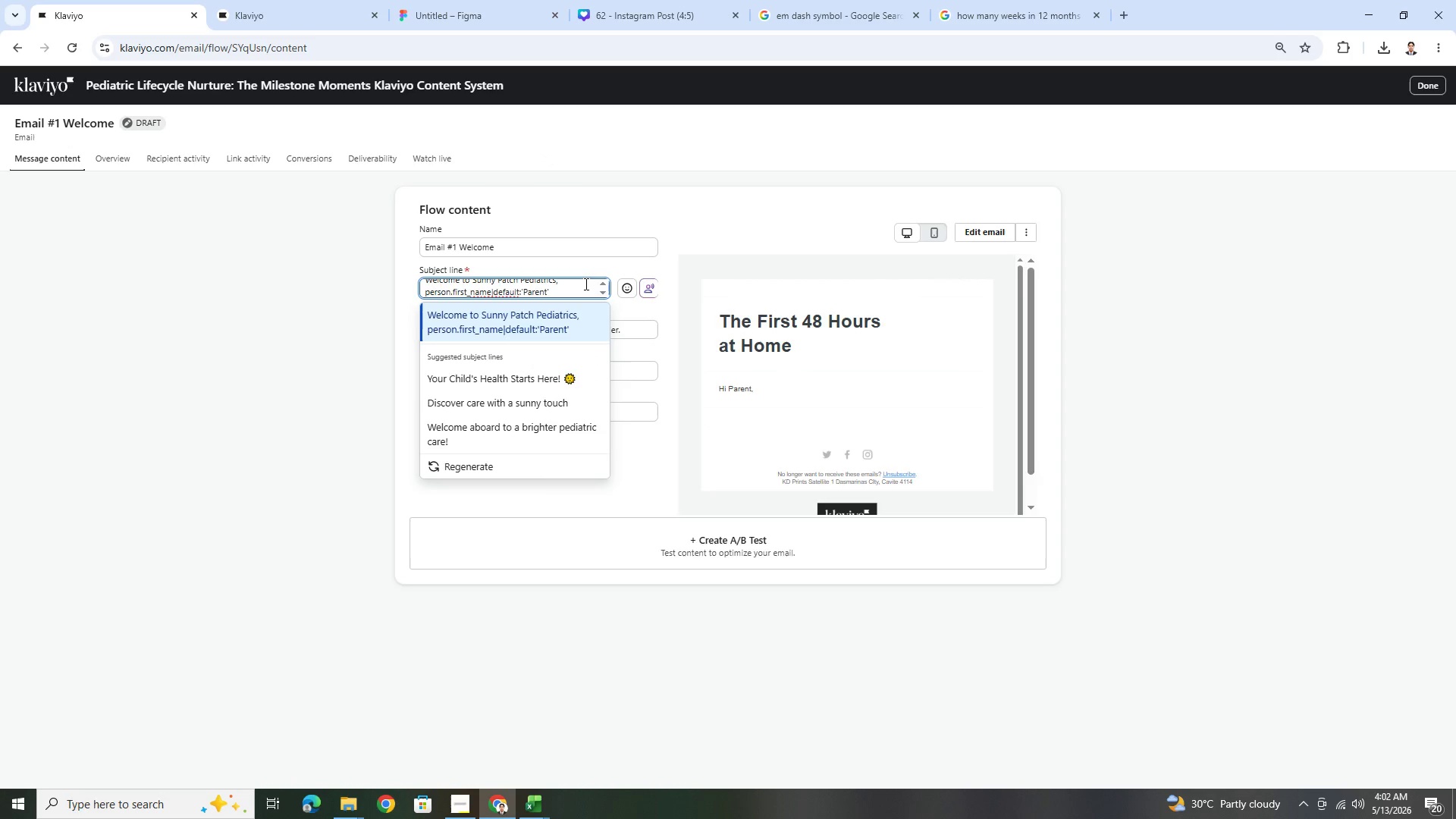 
scroll: coordinate [585, 284], scroll_direction: up, amount: 1.0
 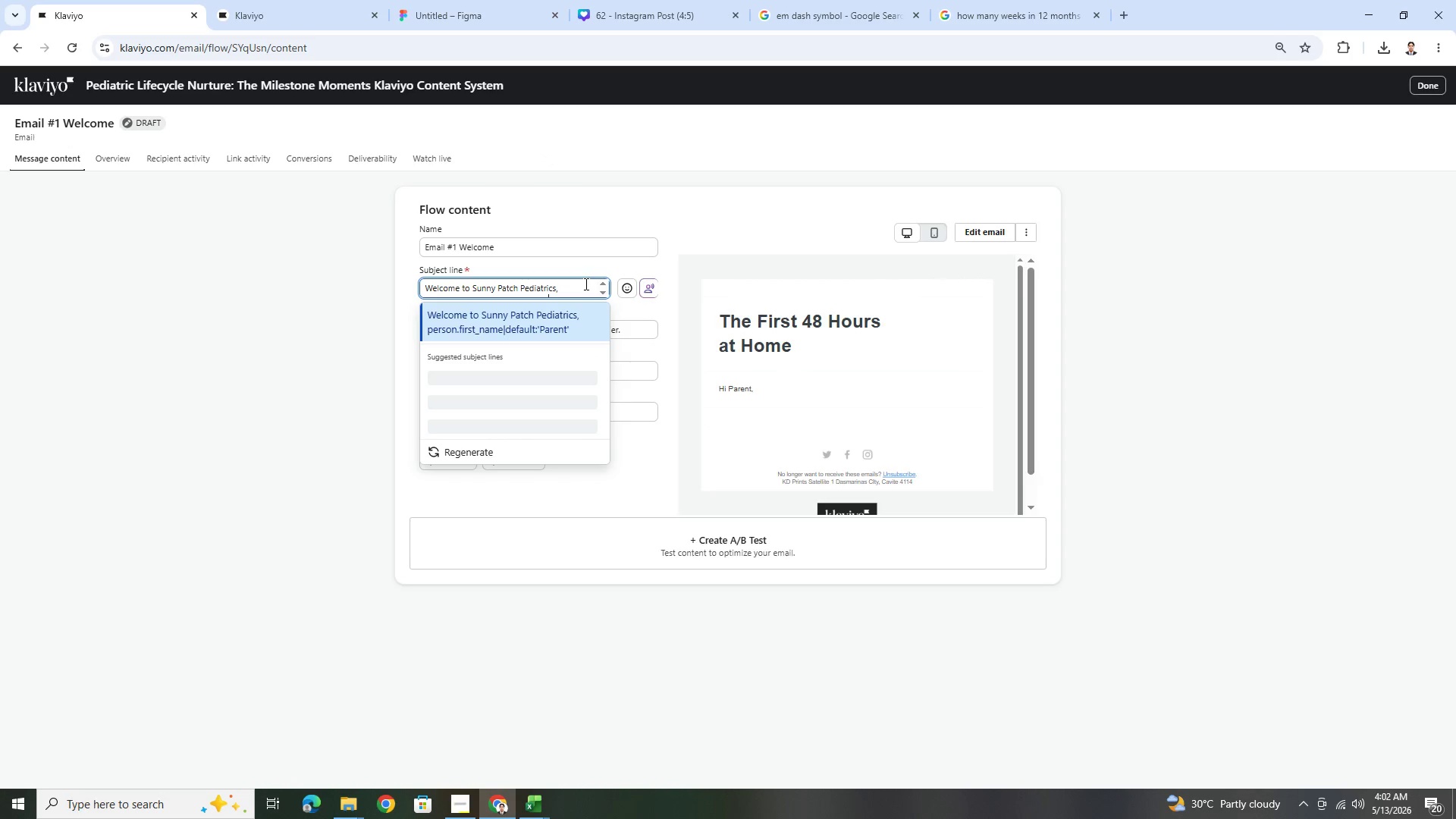 
scroll: coordinate [585, 284], scroll_direction: down, amount: 1.0
 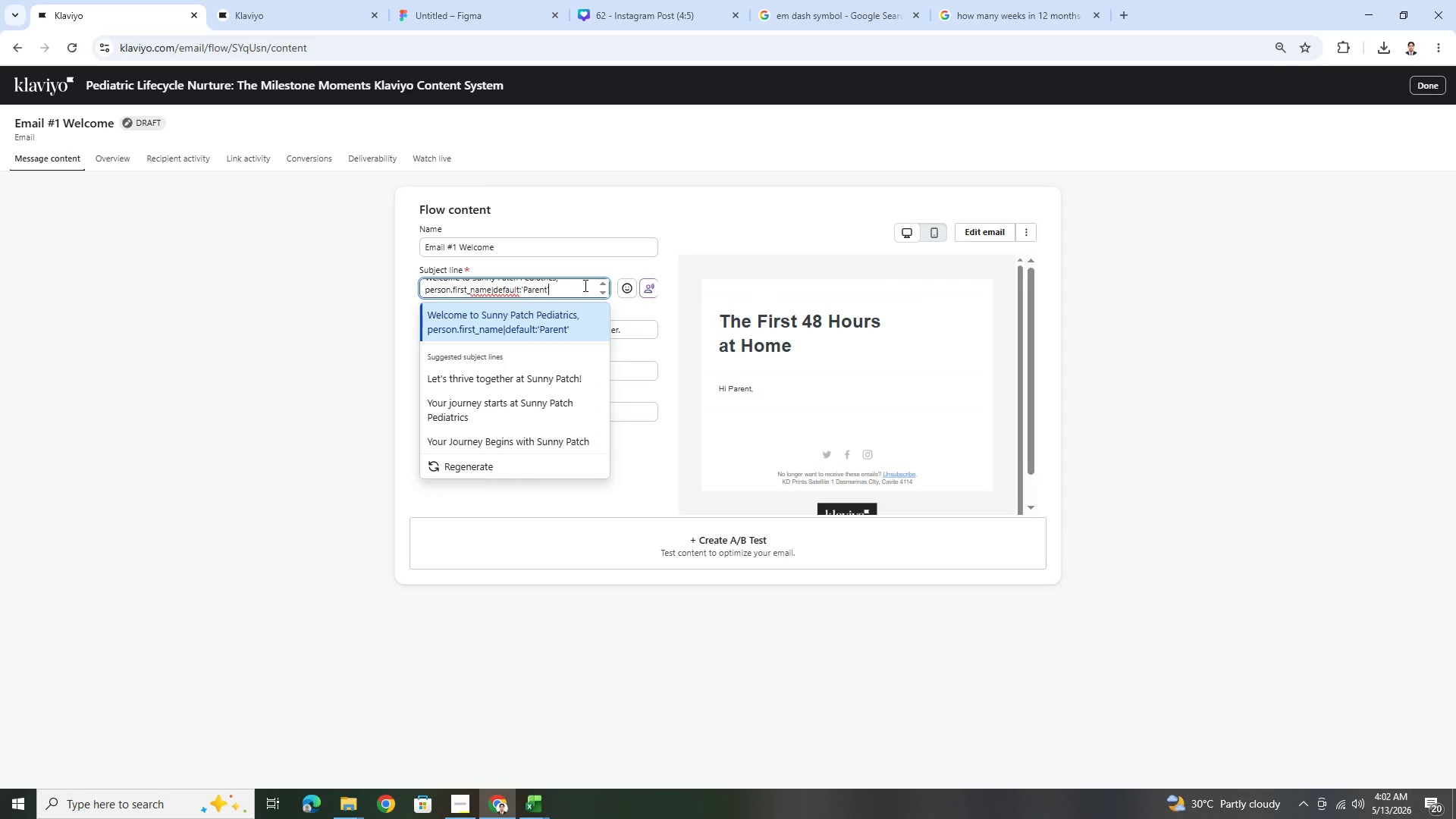 
key(Space)
 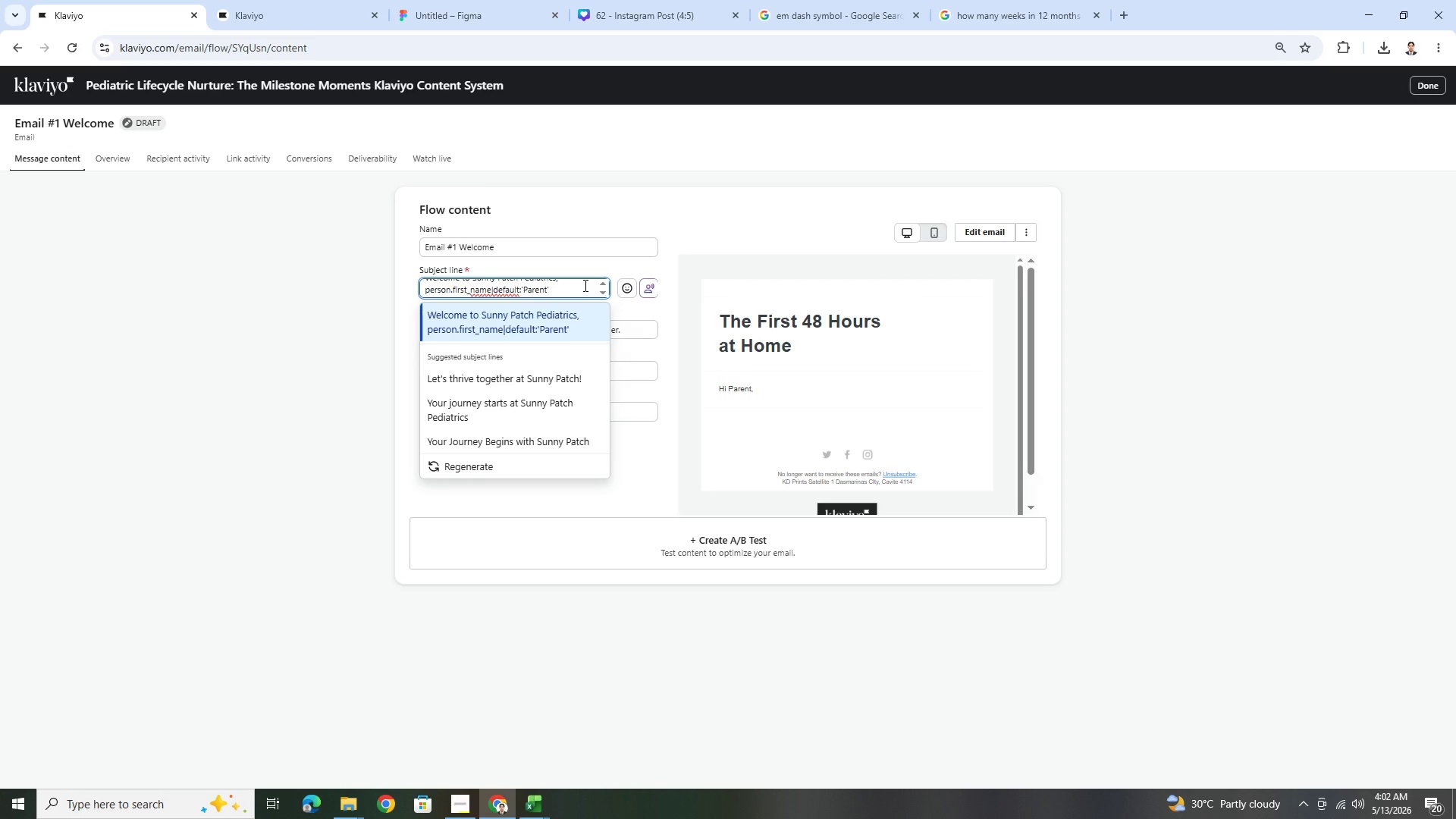 
key(Shift+BracketRight)
 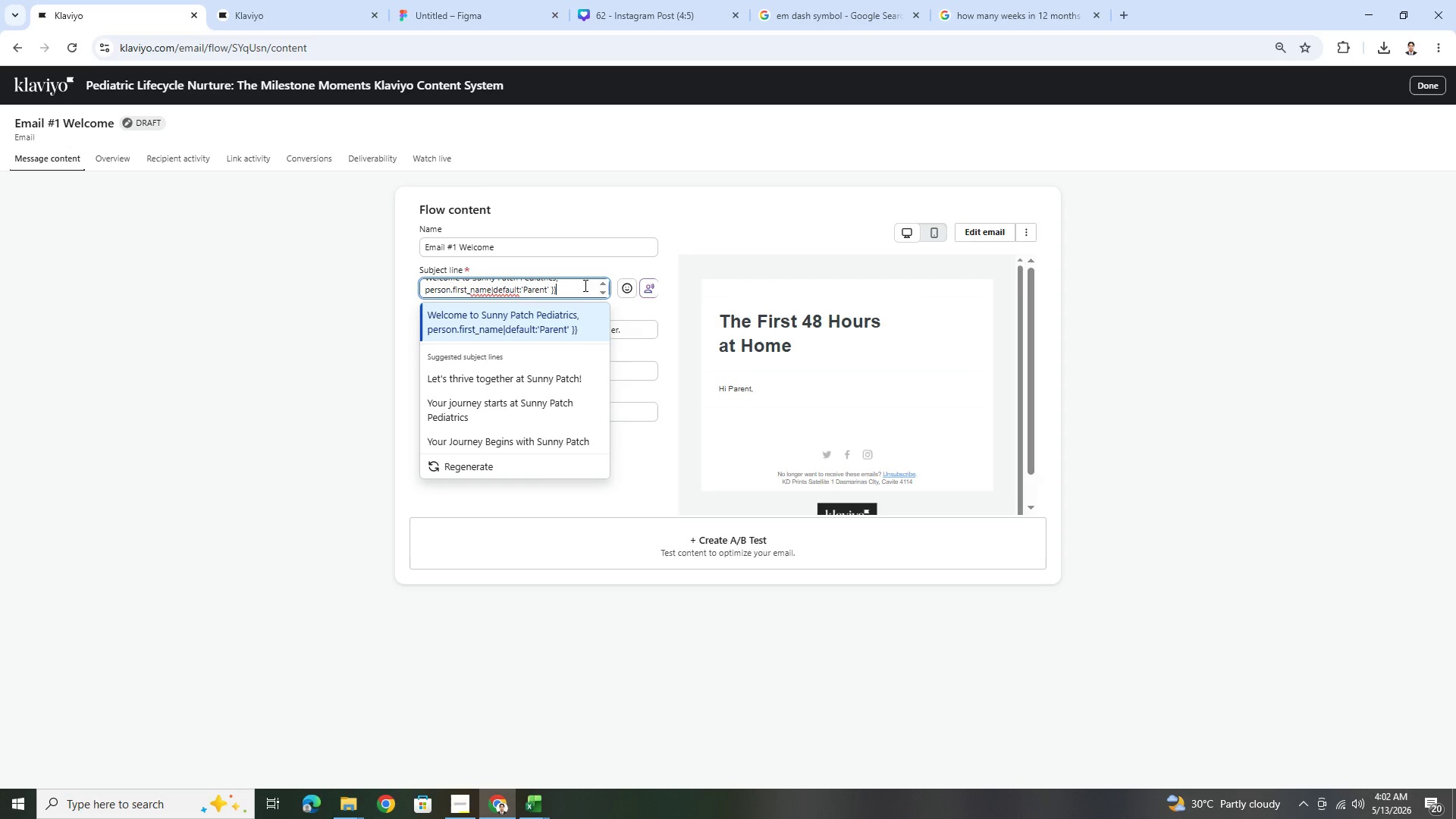 
key(Shift+BracketRight)
 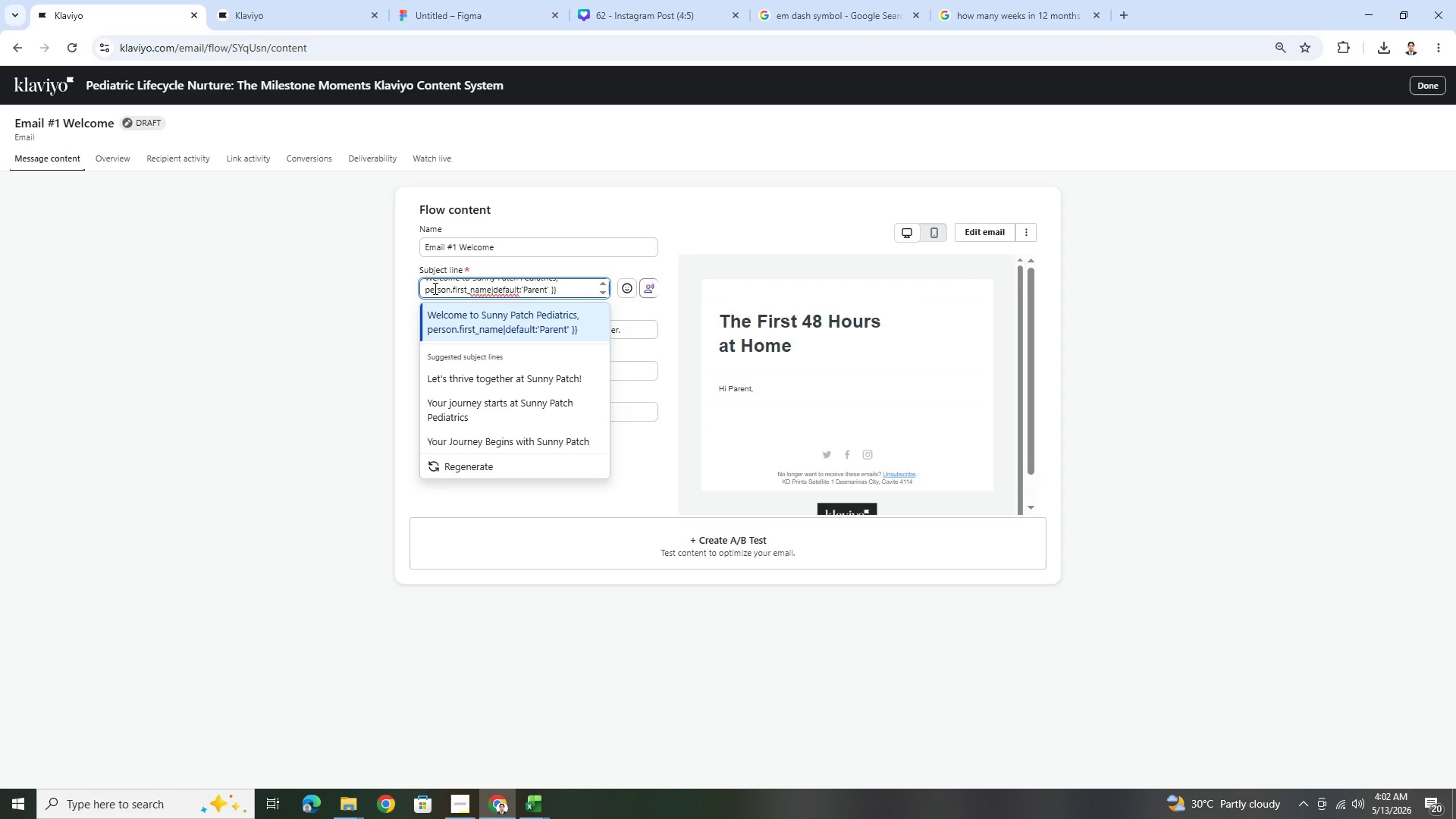 
left_click([427, 287])
 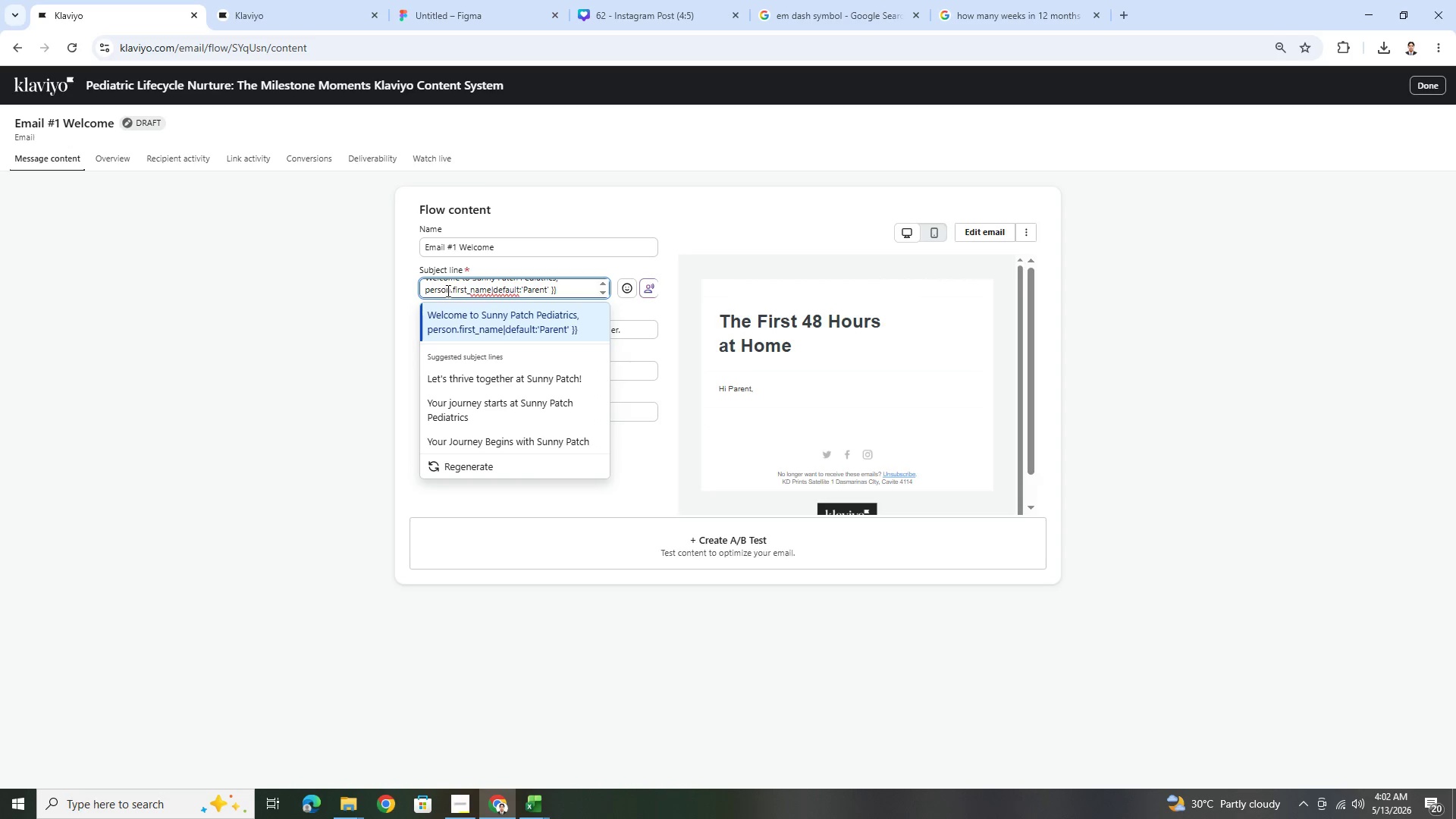 
hold_key(key=ShiftRight, duration=1.5)
 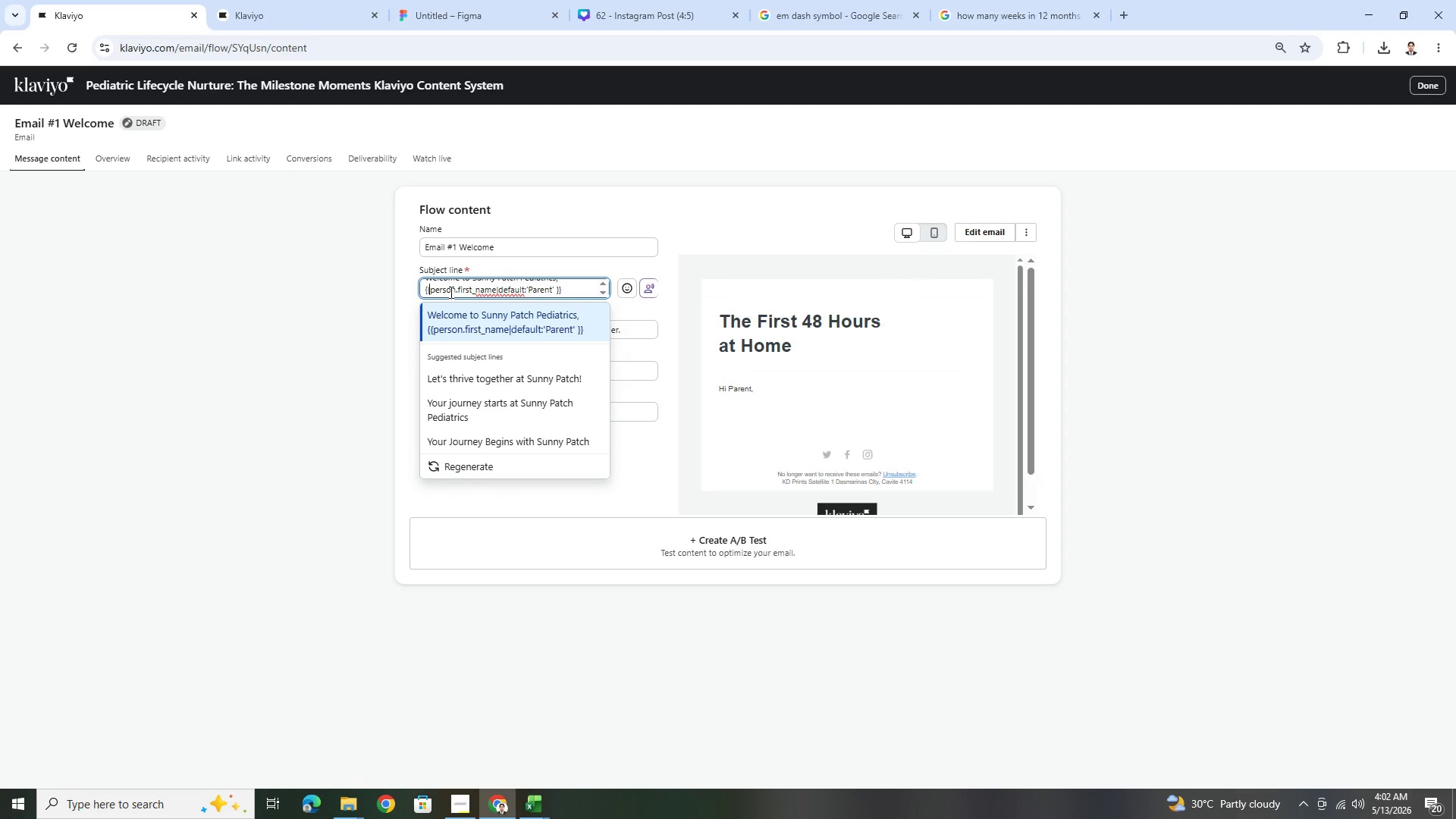 
key(Shift+BracketLeft)
 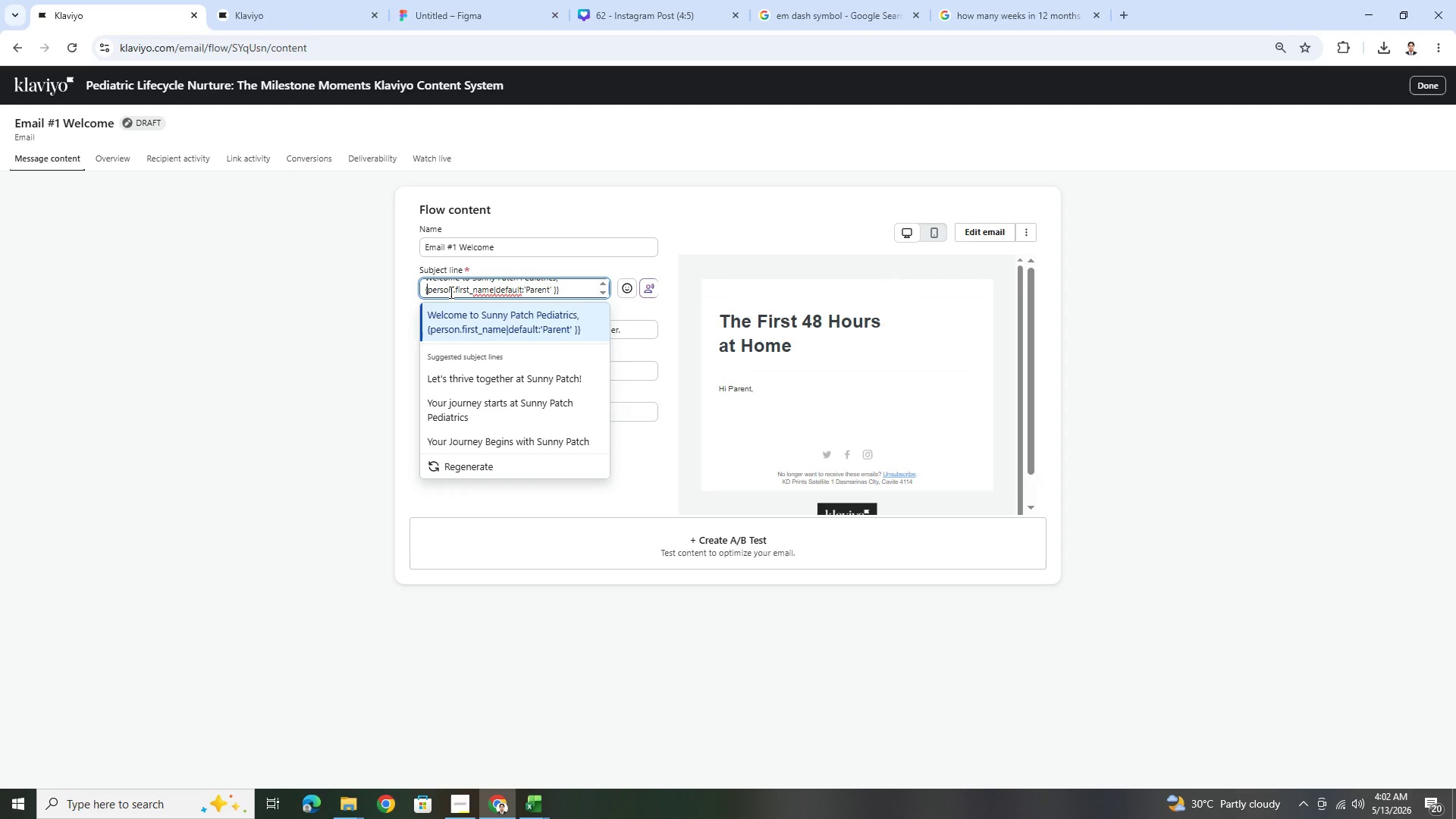 
key(Shift+BracketLeft)
 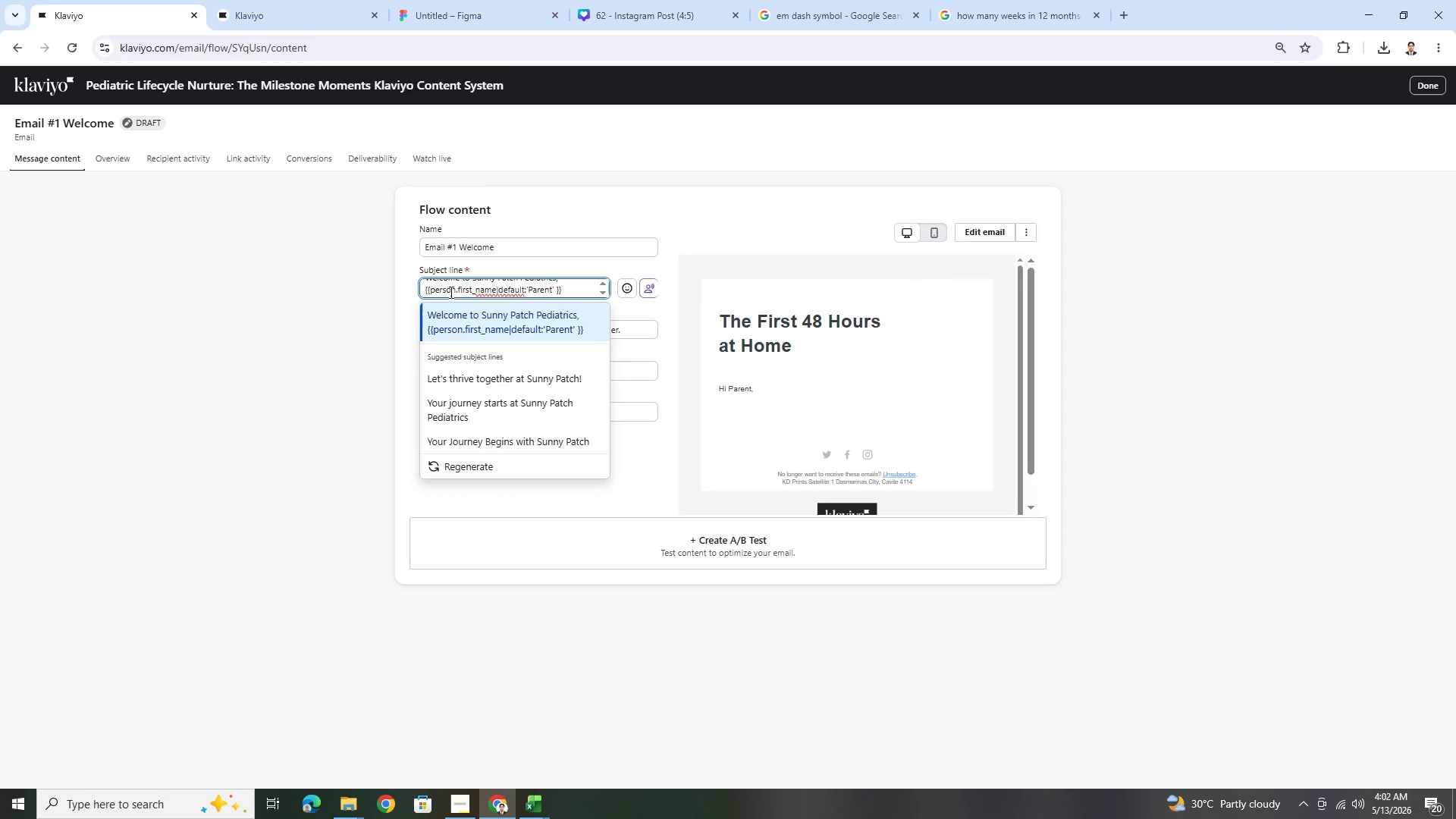 
key(Space)
 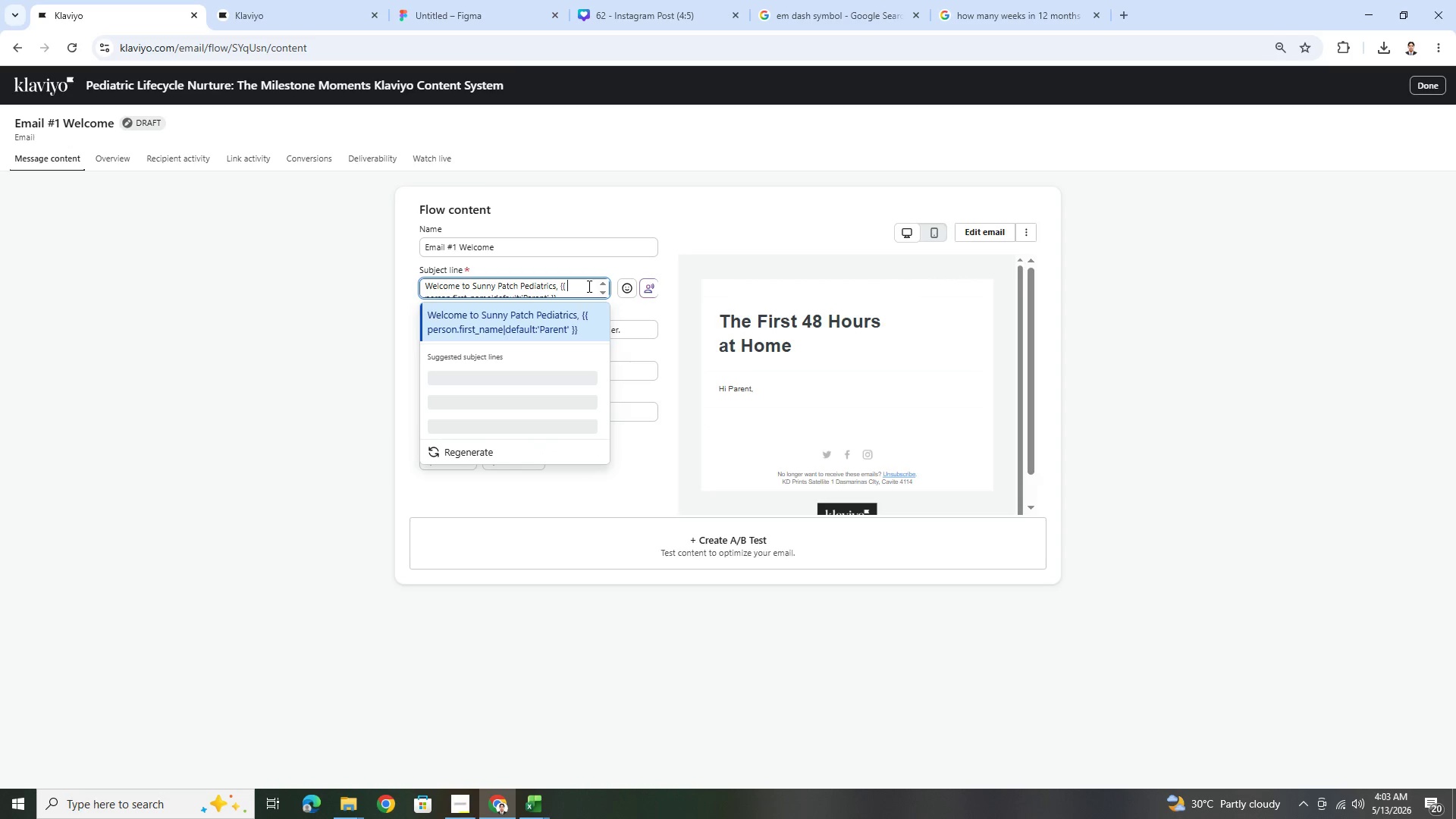 
left_click([588, 286])
 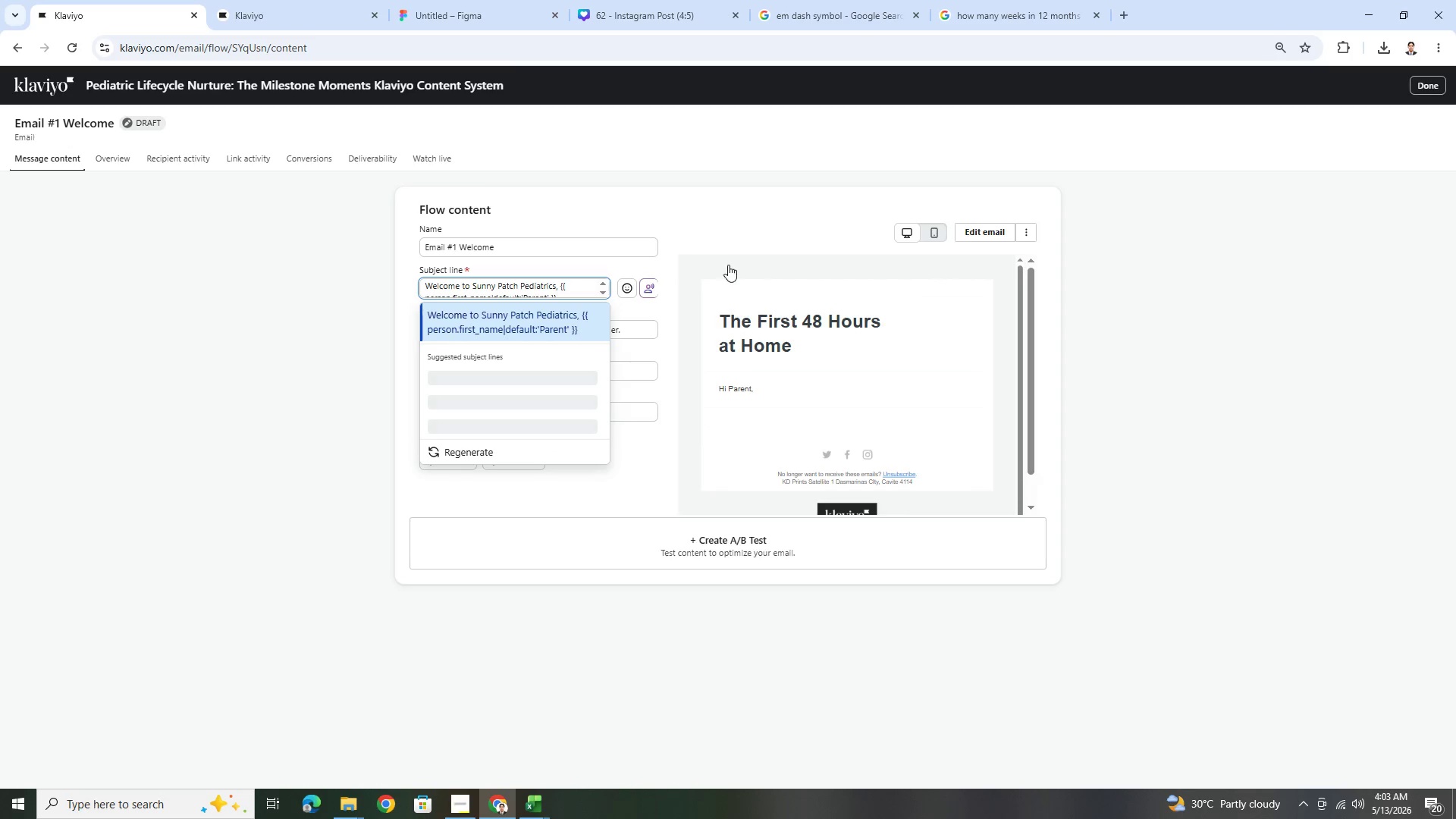 
left_click([739, 206])
 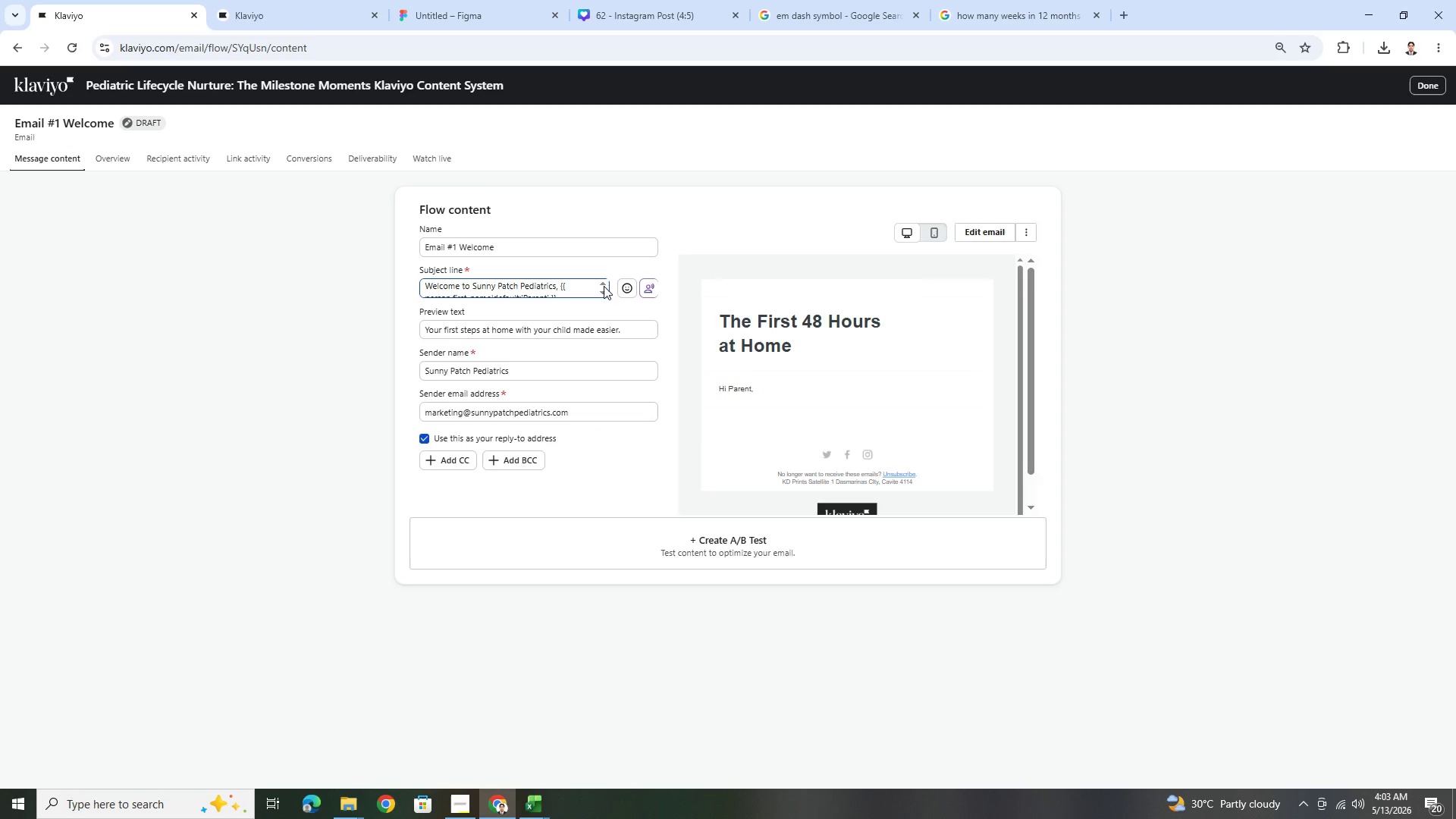 
scroll: coordinate [596, 287], scroll_direction: down, amount: 1.0
 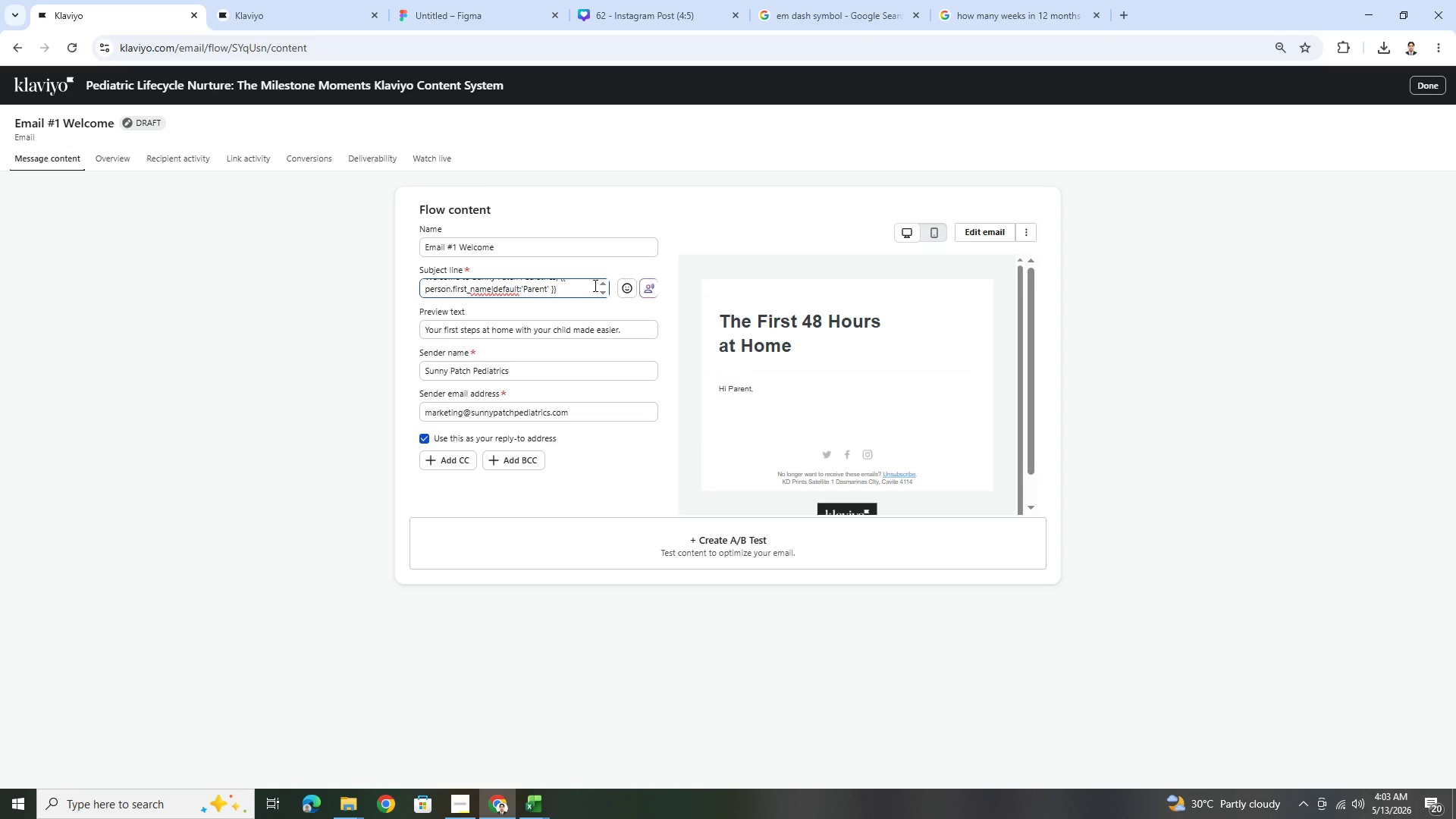 
scroll: coordinate [594, 285], scroll_direction: up, amount: 1.0
 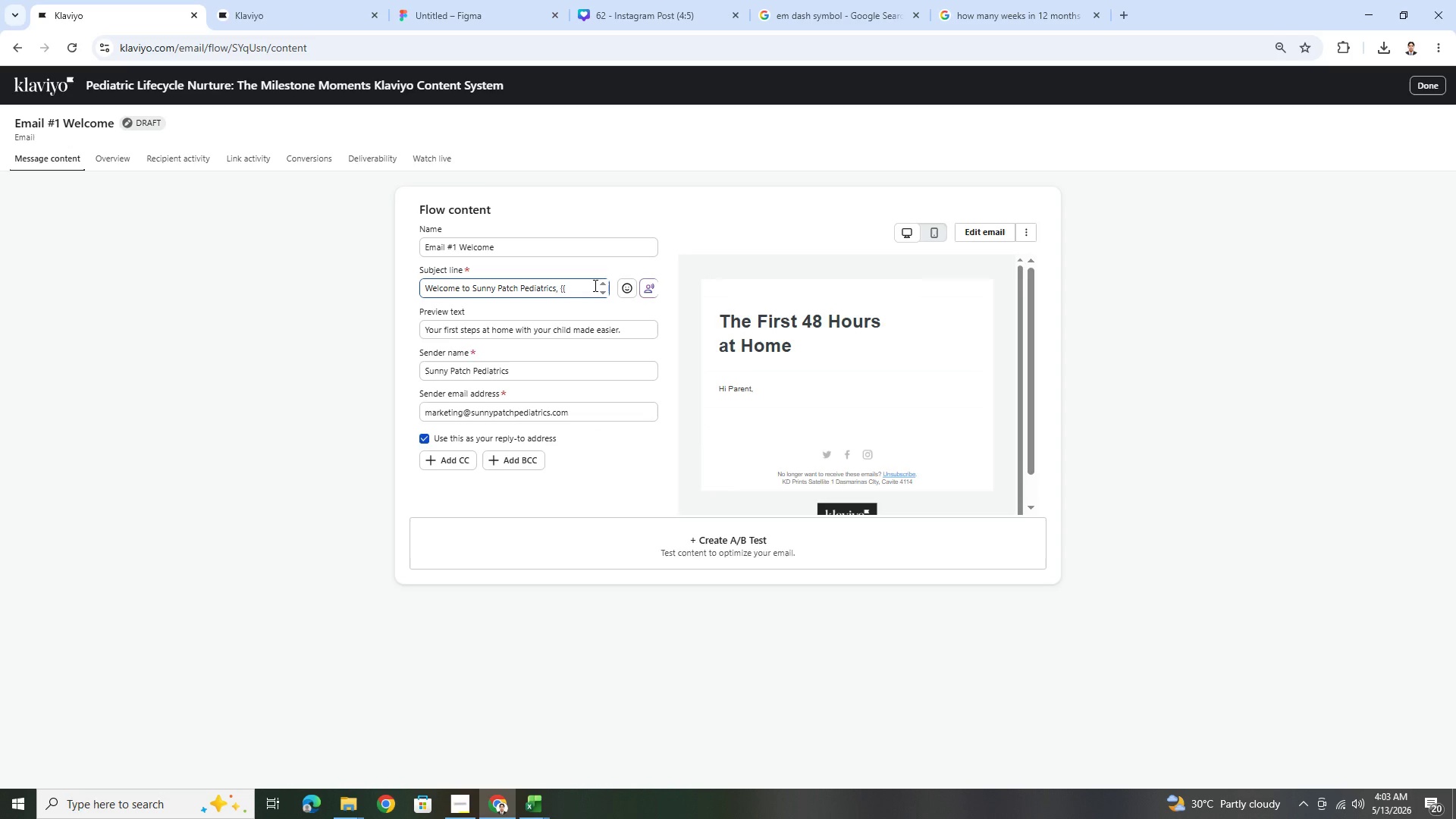 
scroll: coordinate [594, 285], scroll_direction: down, amount: 1.0
 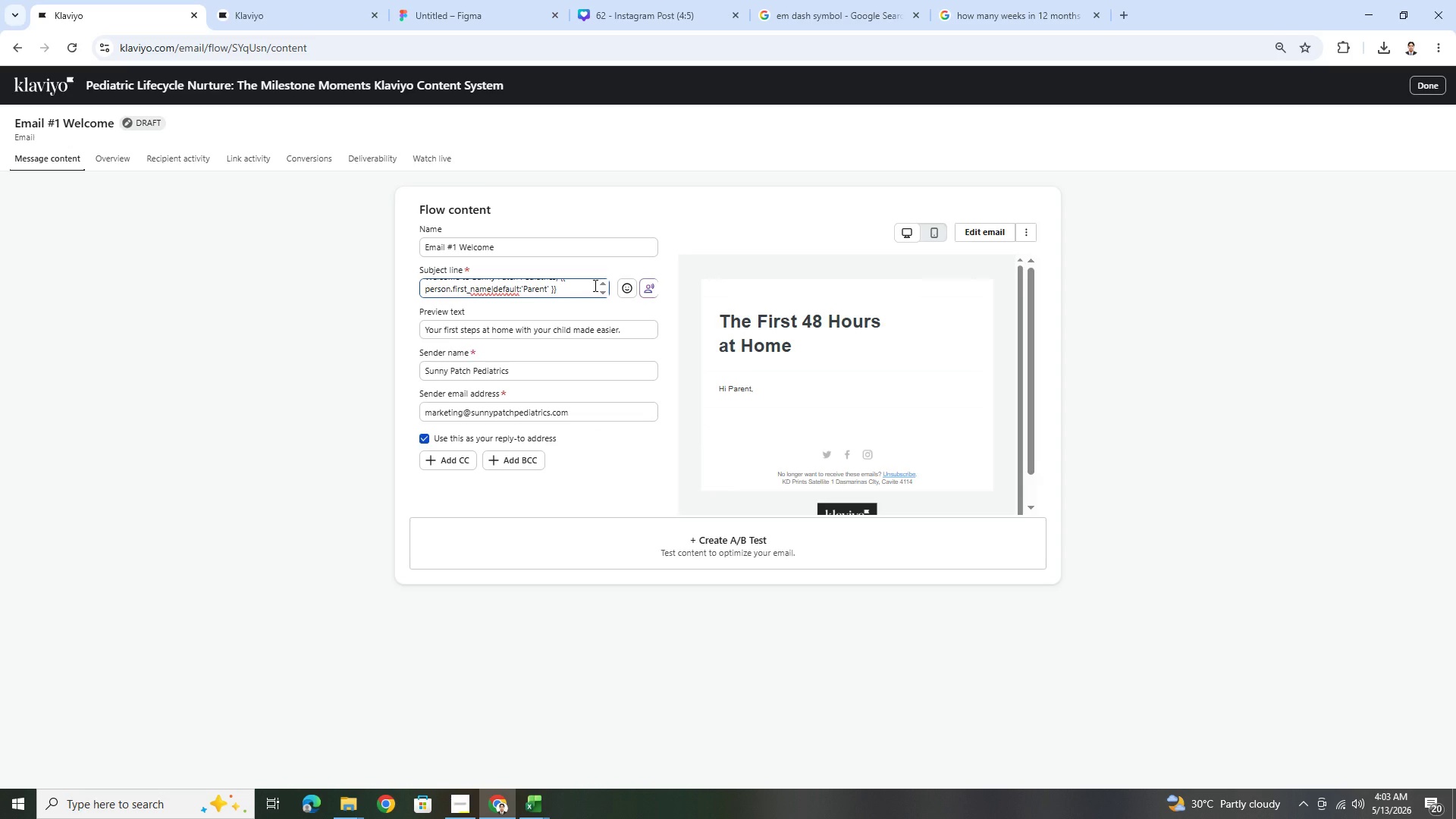 
scroll: coordinate [594, 285], scroll_direction: up, amount: 1.0
 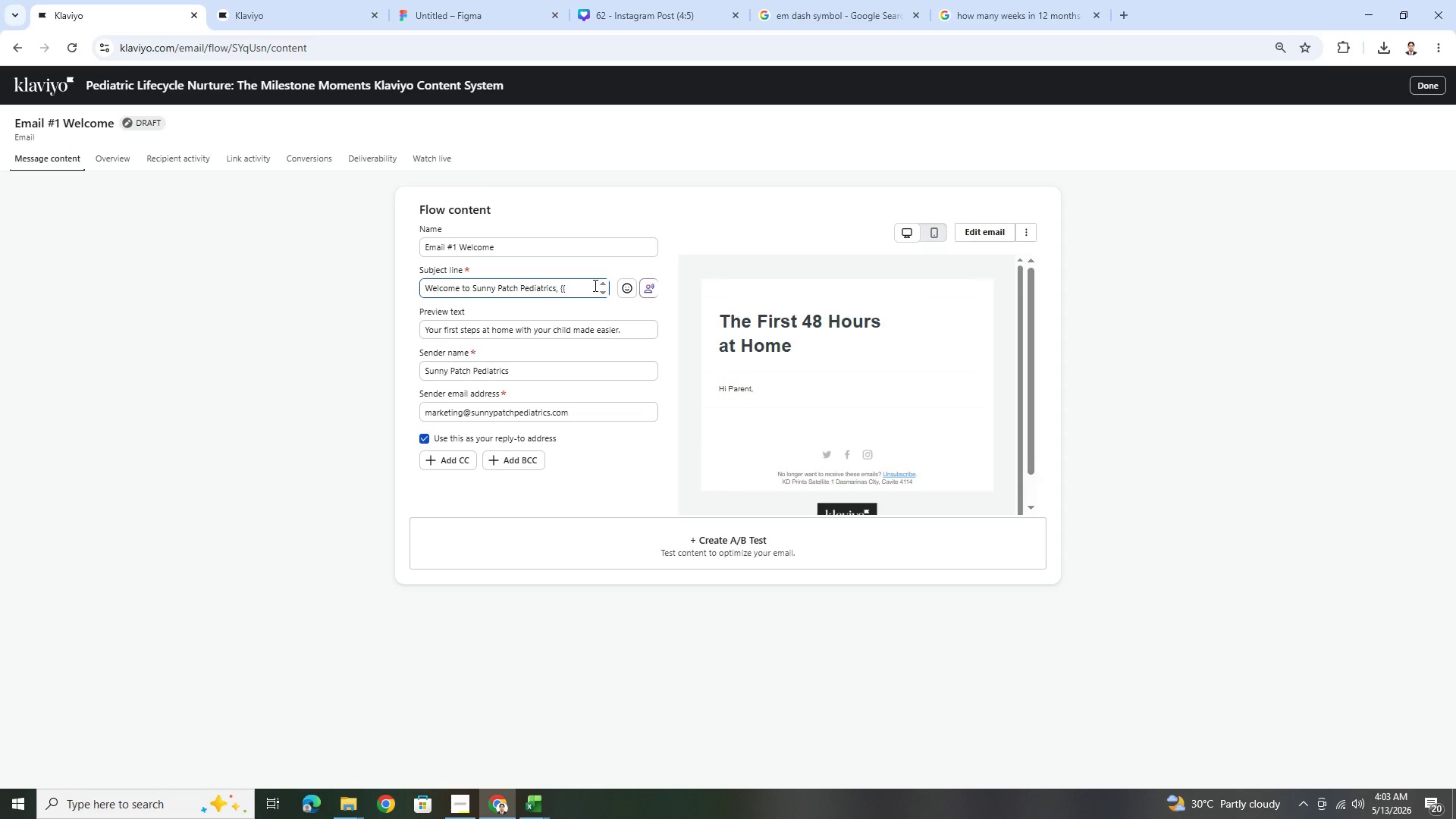 
scroll: coordinate [594, 285], scroll_direction: none, amount: 0.0
 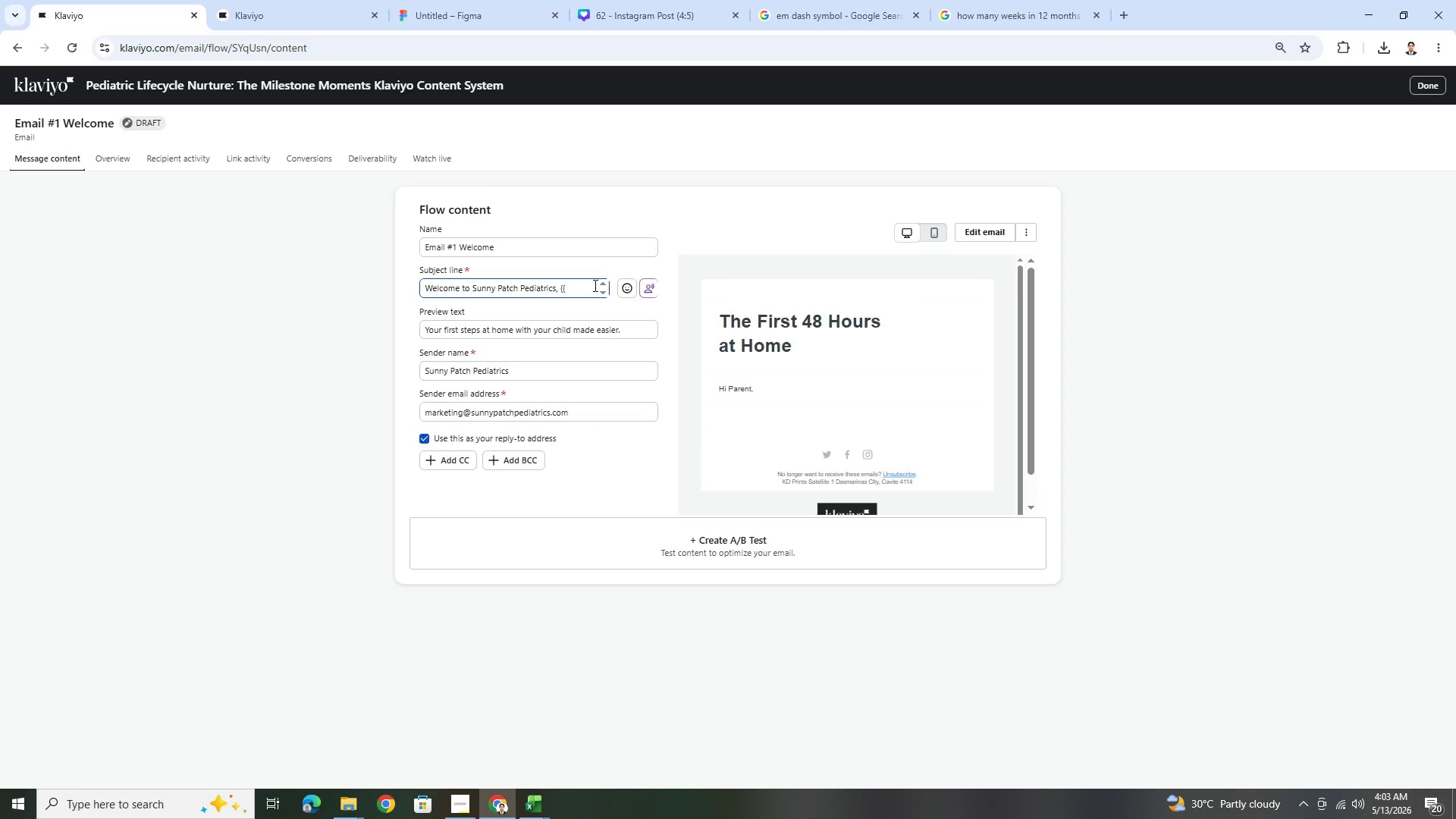 
scroll: coordinate [594, 285], scroll_direction: down, amount: 1.0
 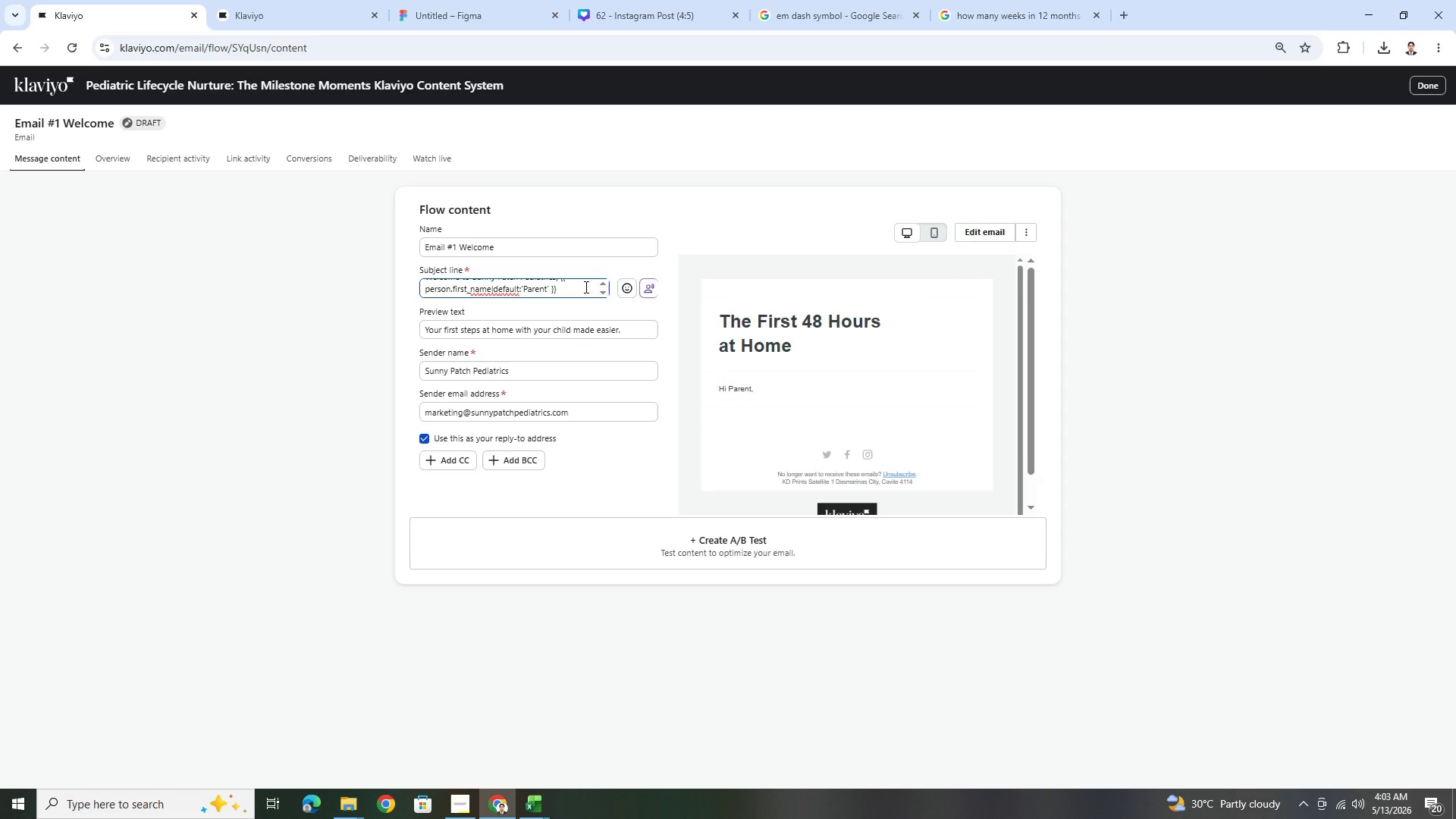 
scroll: coordinate [585, 287], scroll_direction: up, amount: 1.0
 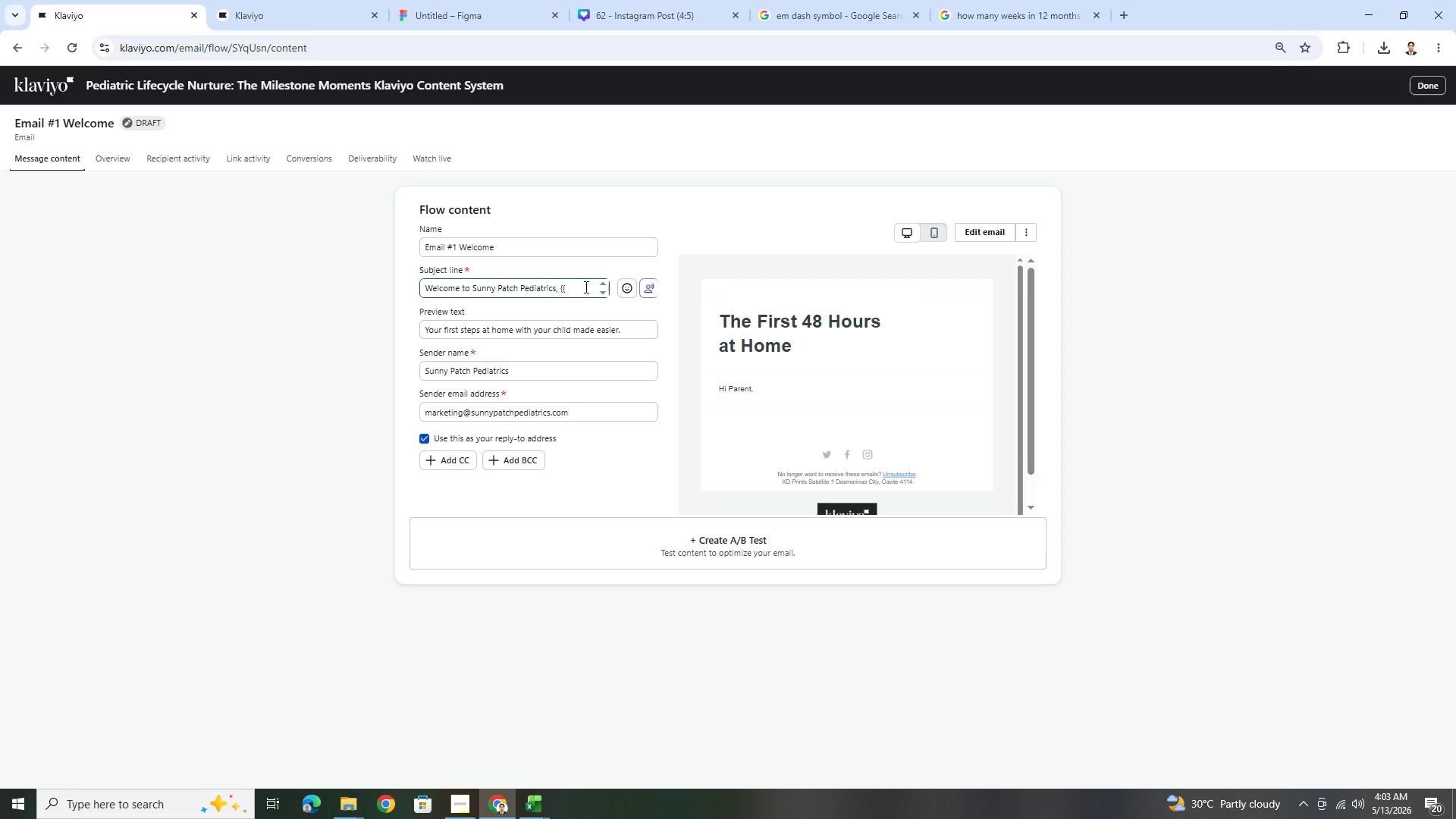 
scroll: coordinate [585, 287], scroll_direction: down, amount: 1.0
 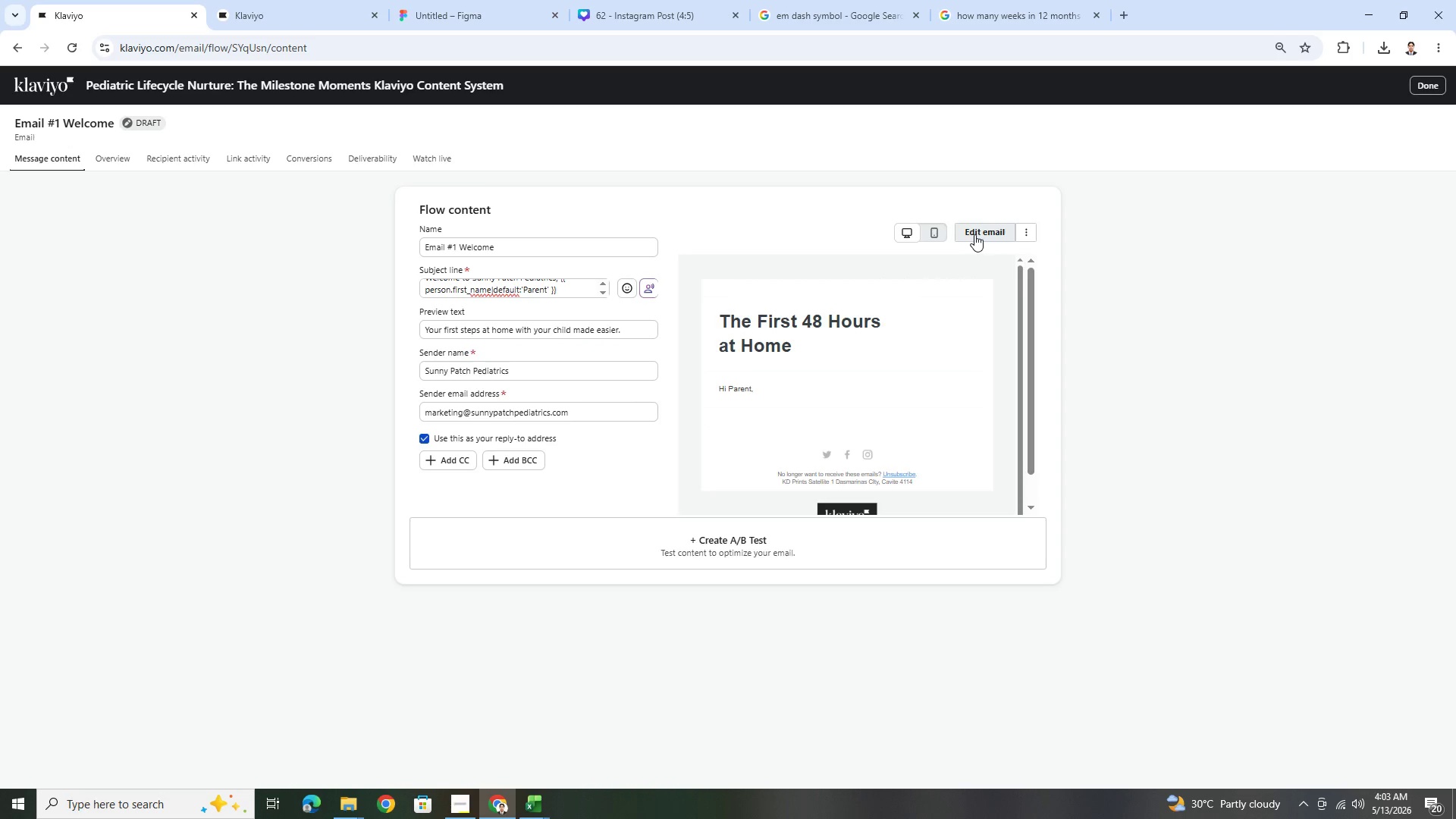 
wait(6.04)
 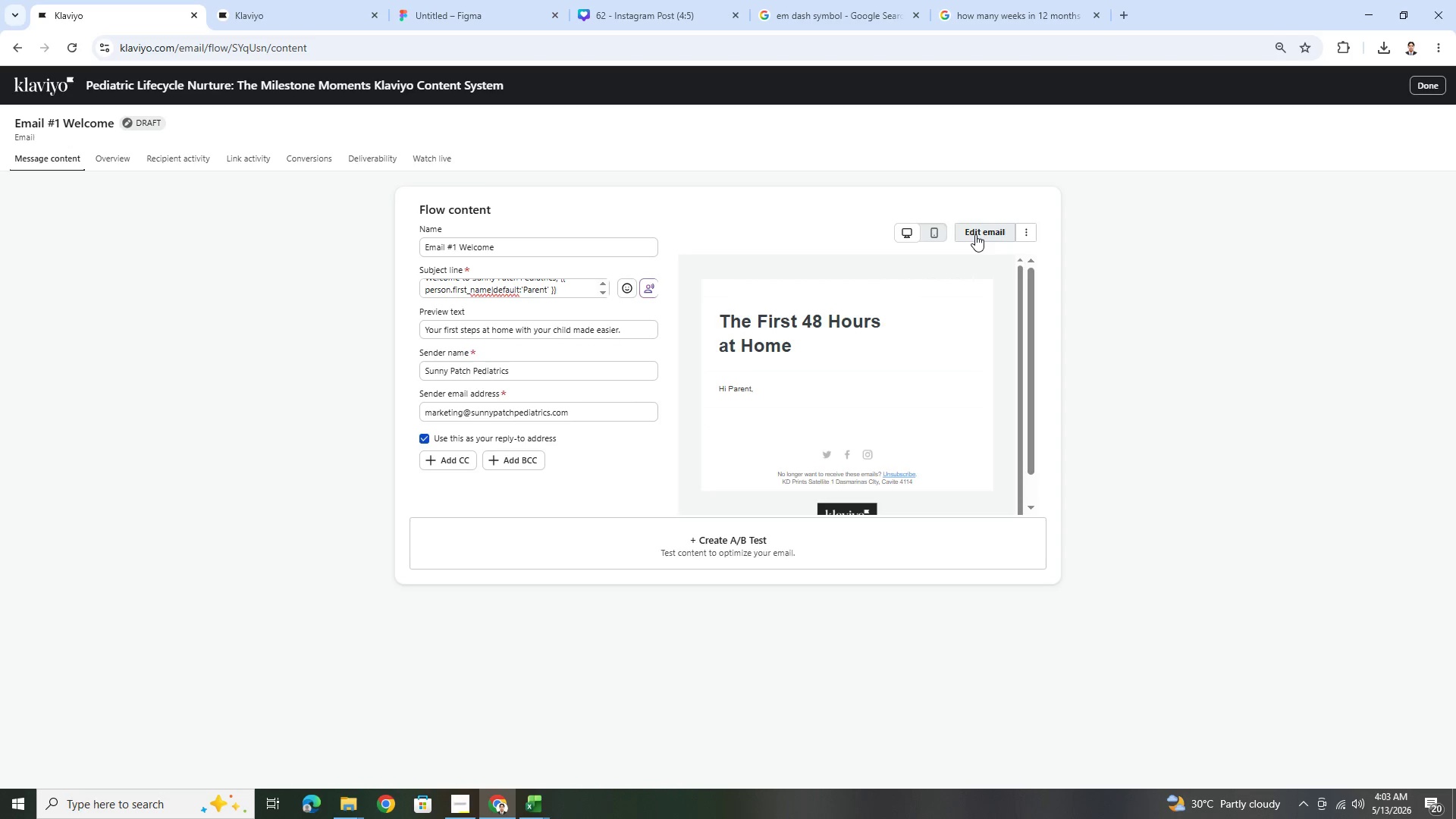 
left_click([997, 231])
 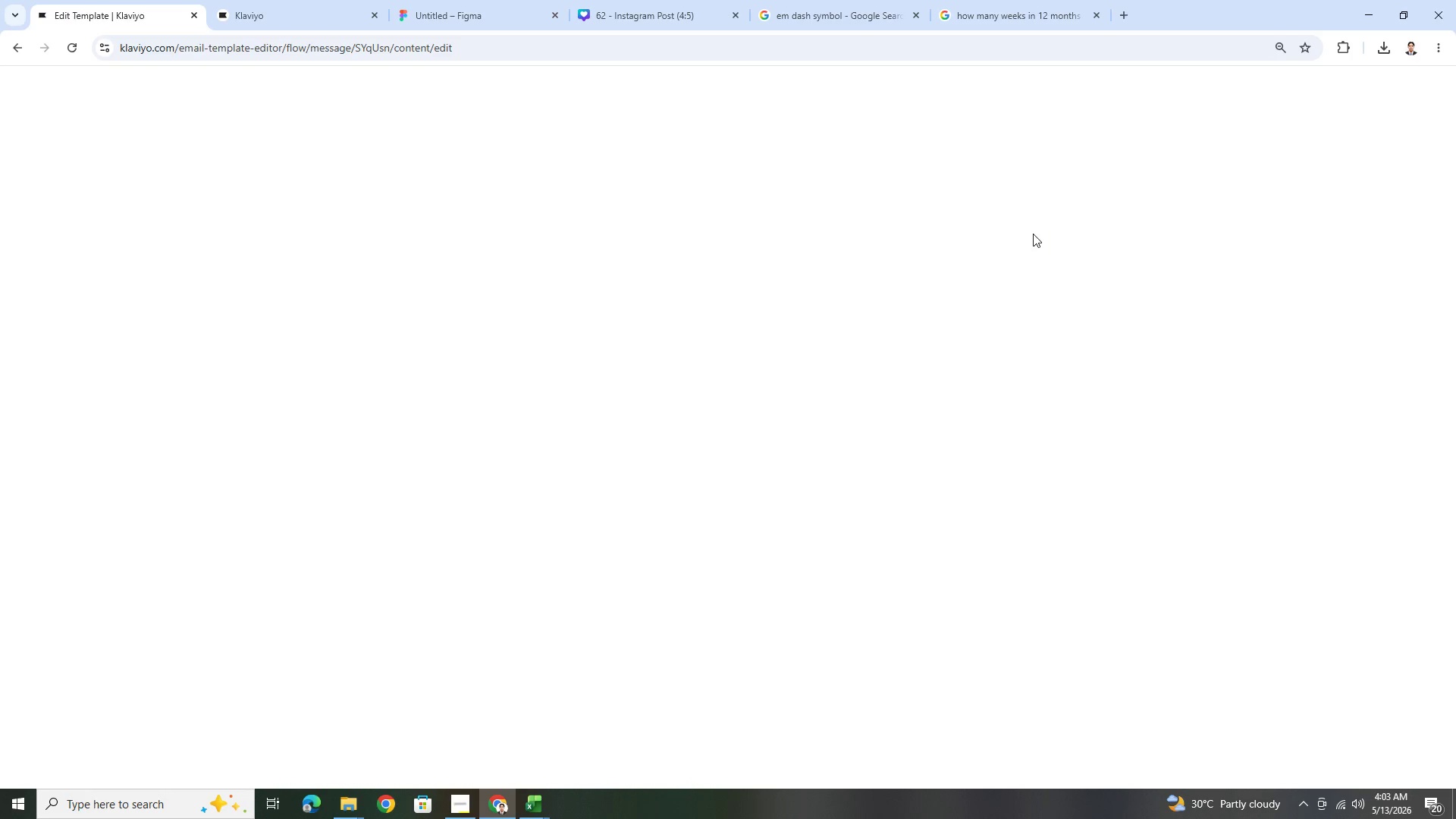 
wait(25.0)
 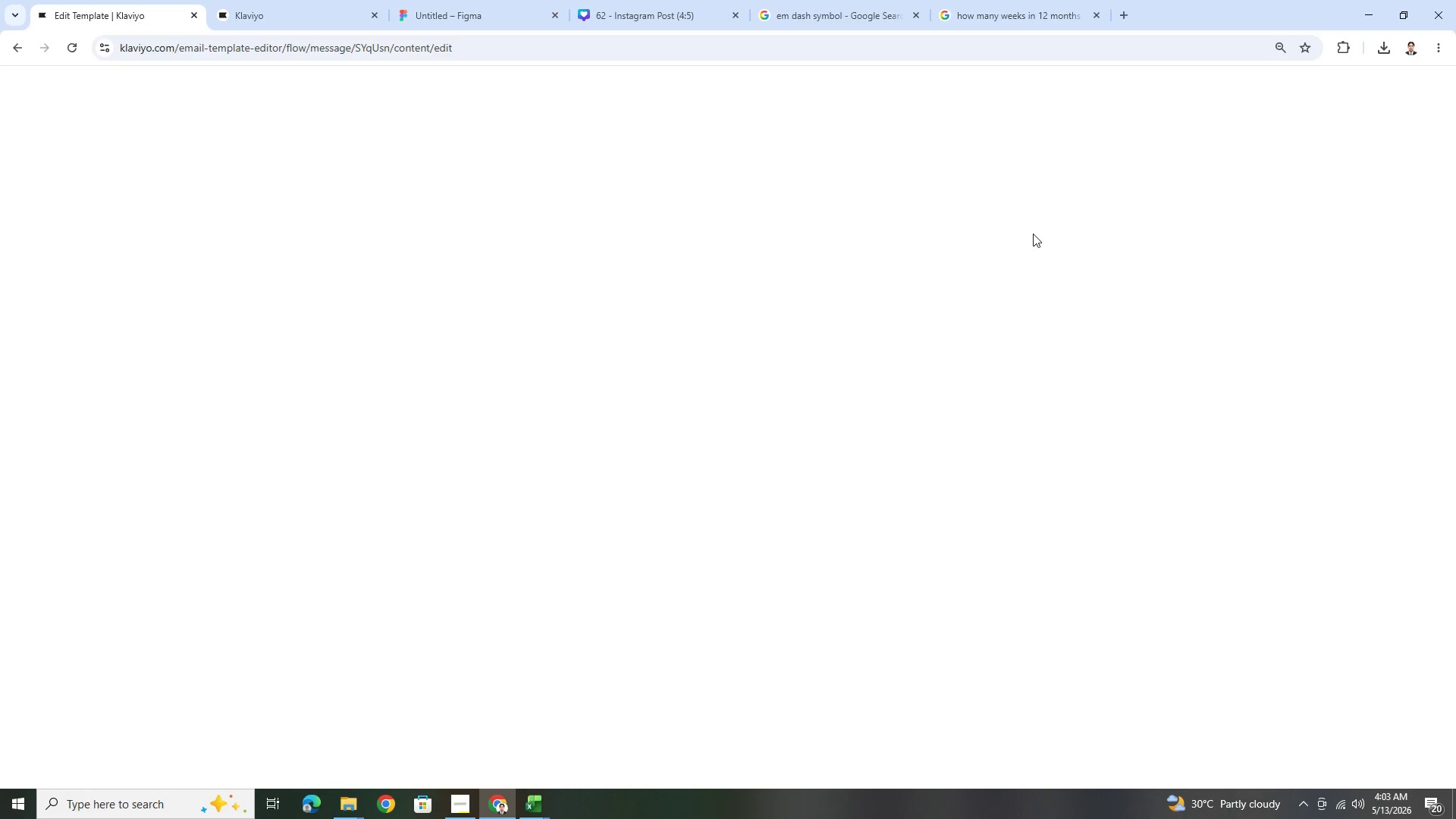 
left_click([887, 364])
 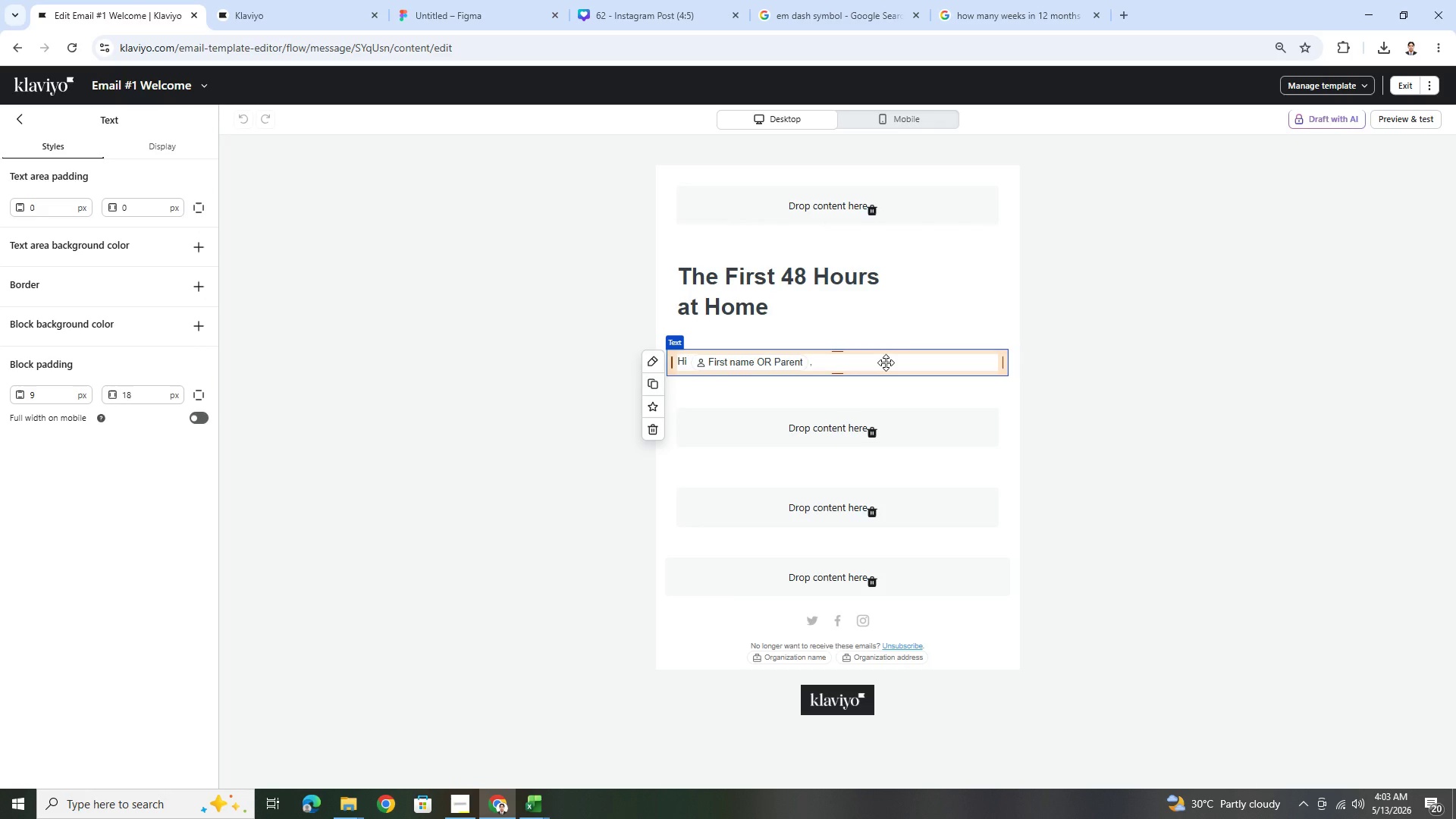 
double_click([886, 362])
 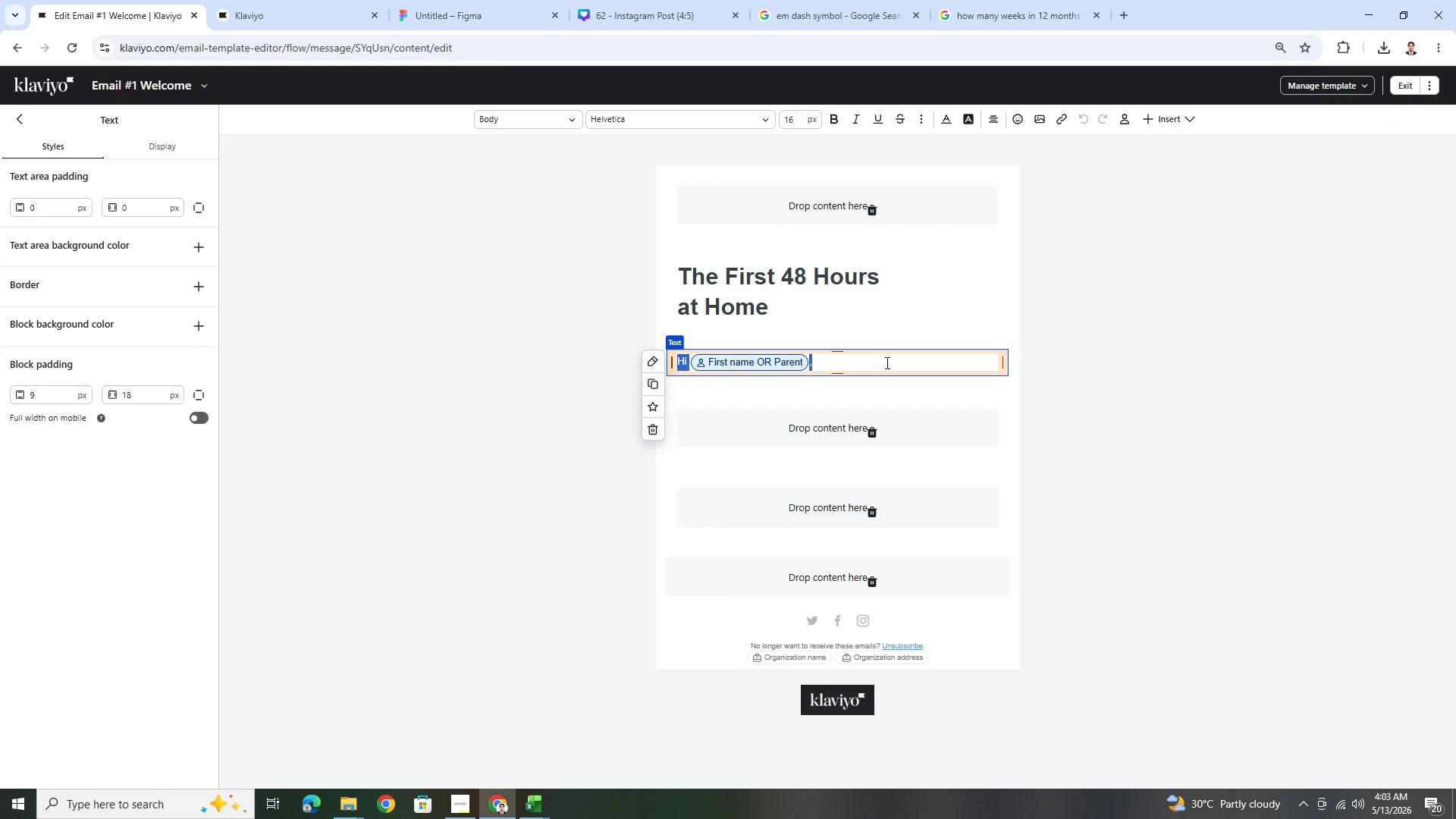 
left_click([886, 362])
 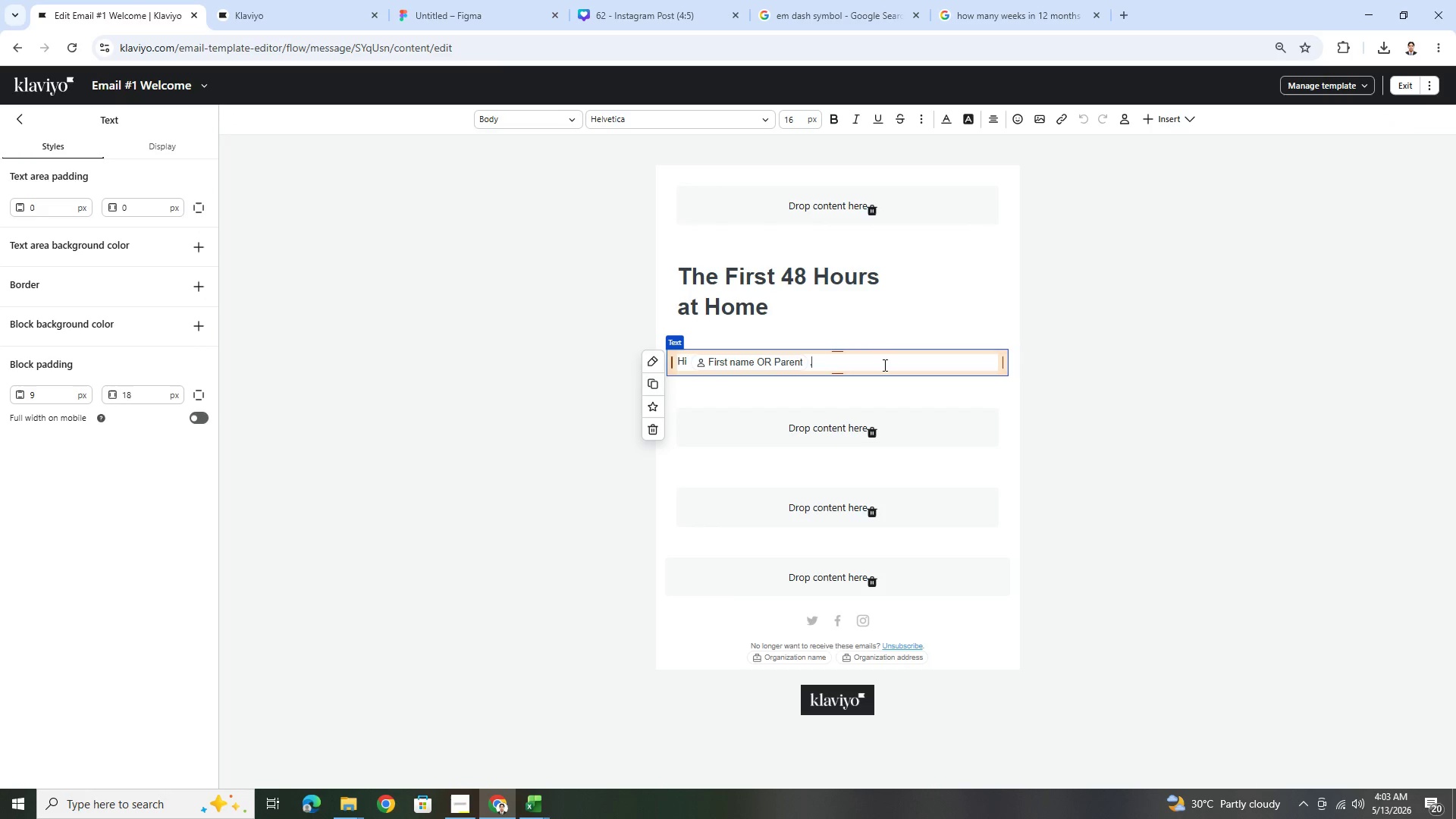 
wait(6.25)
 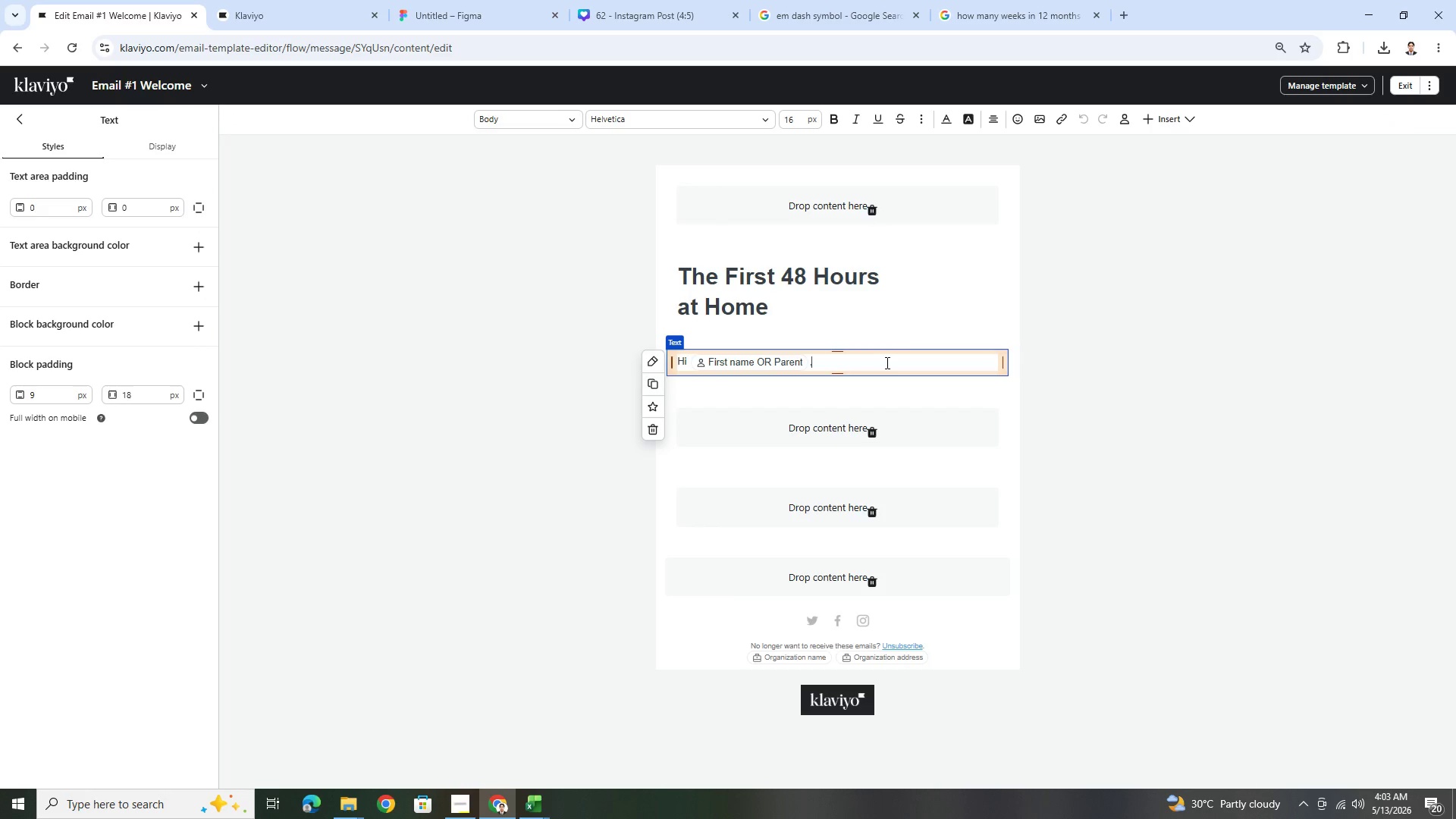 
left_click([779, 364])
 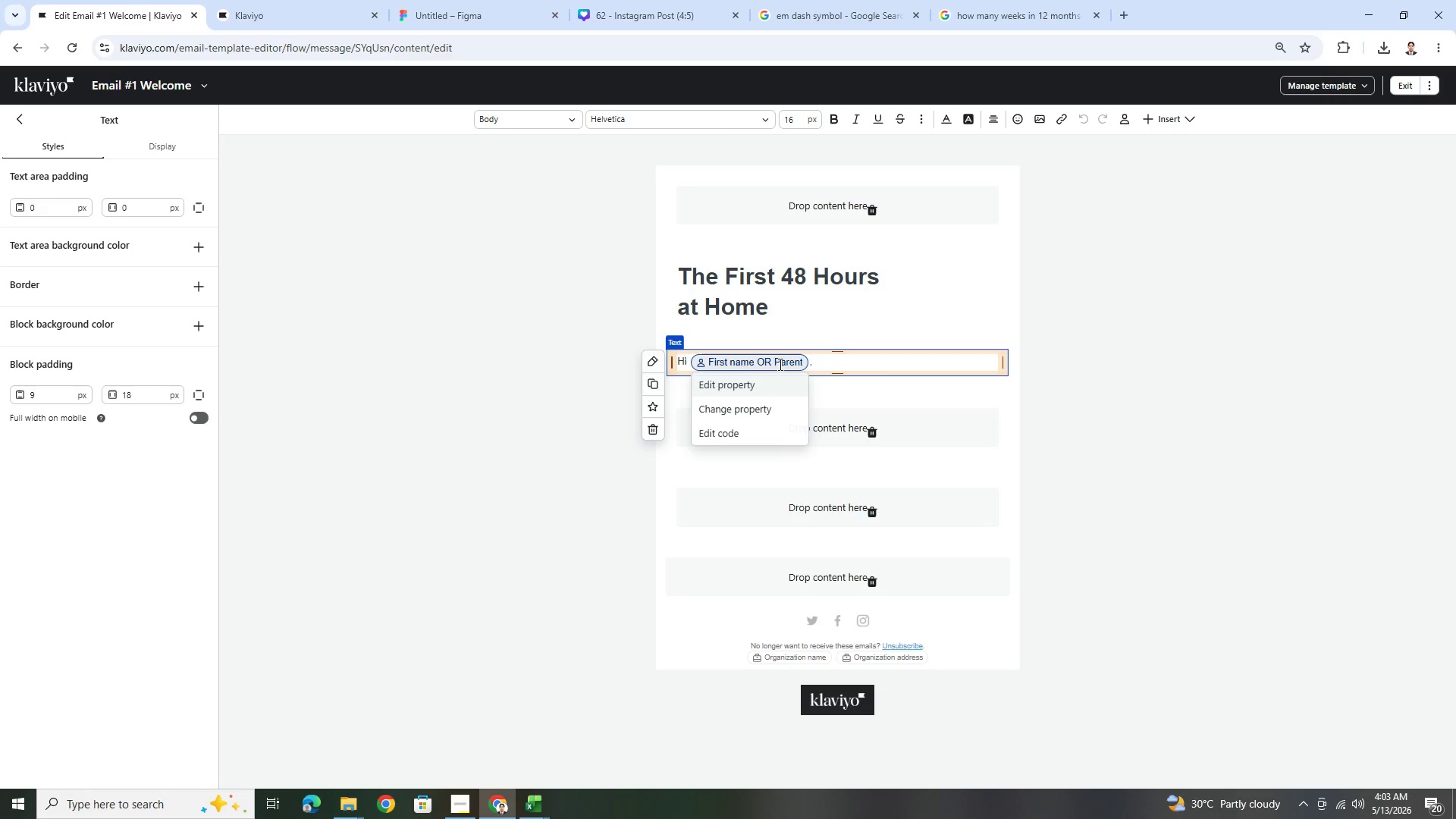 
right_click([779, 364])
 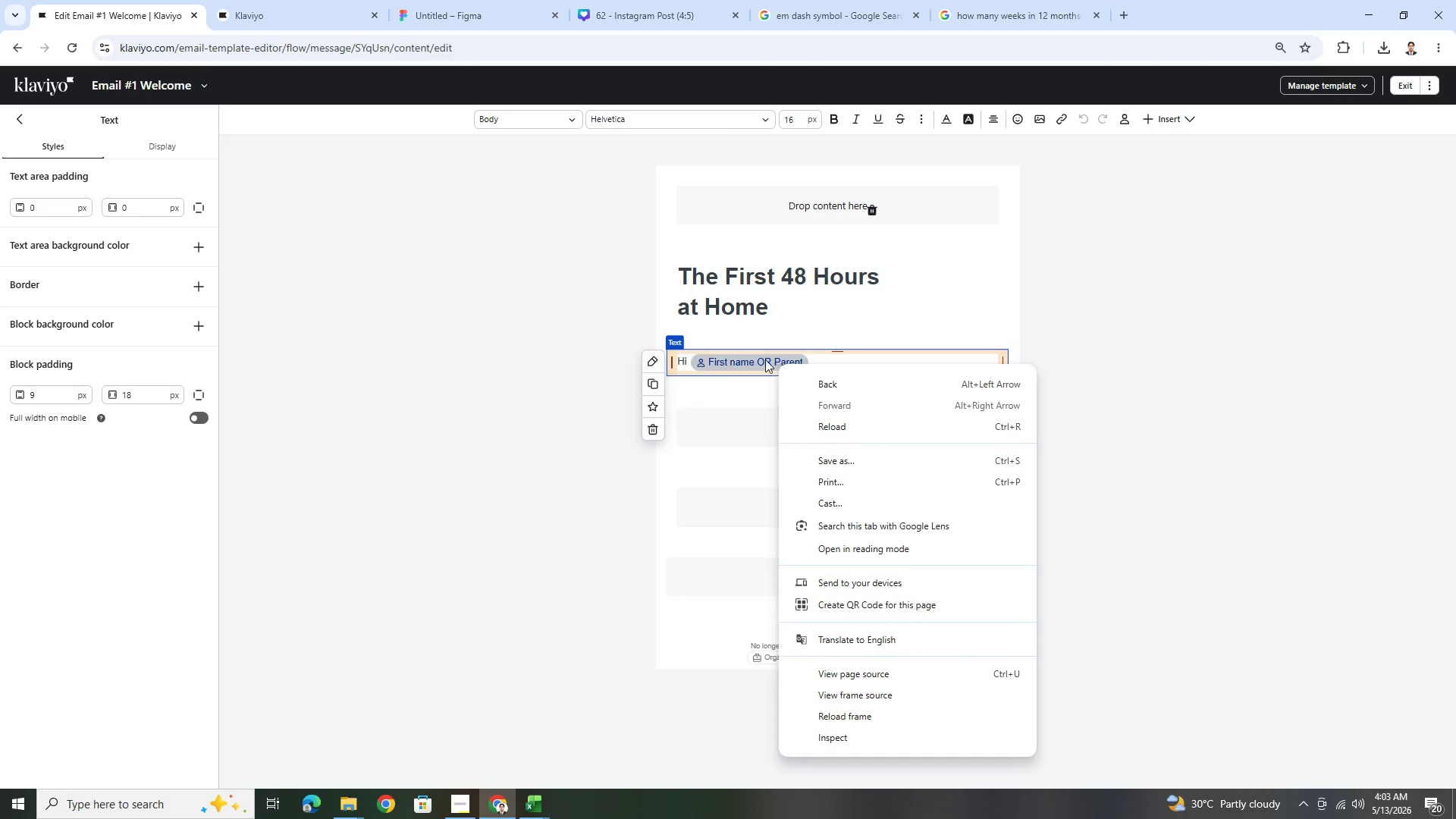 
left_click([765, 359])
 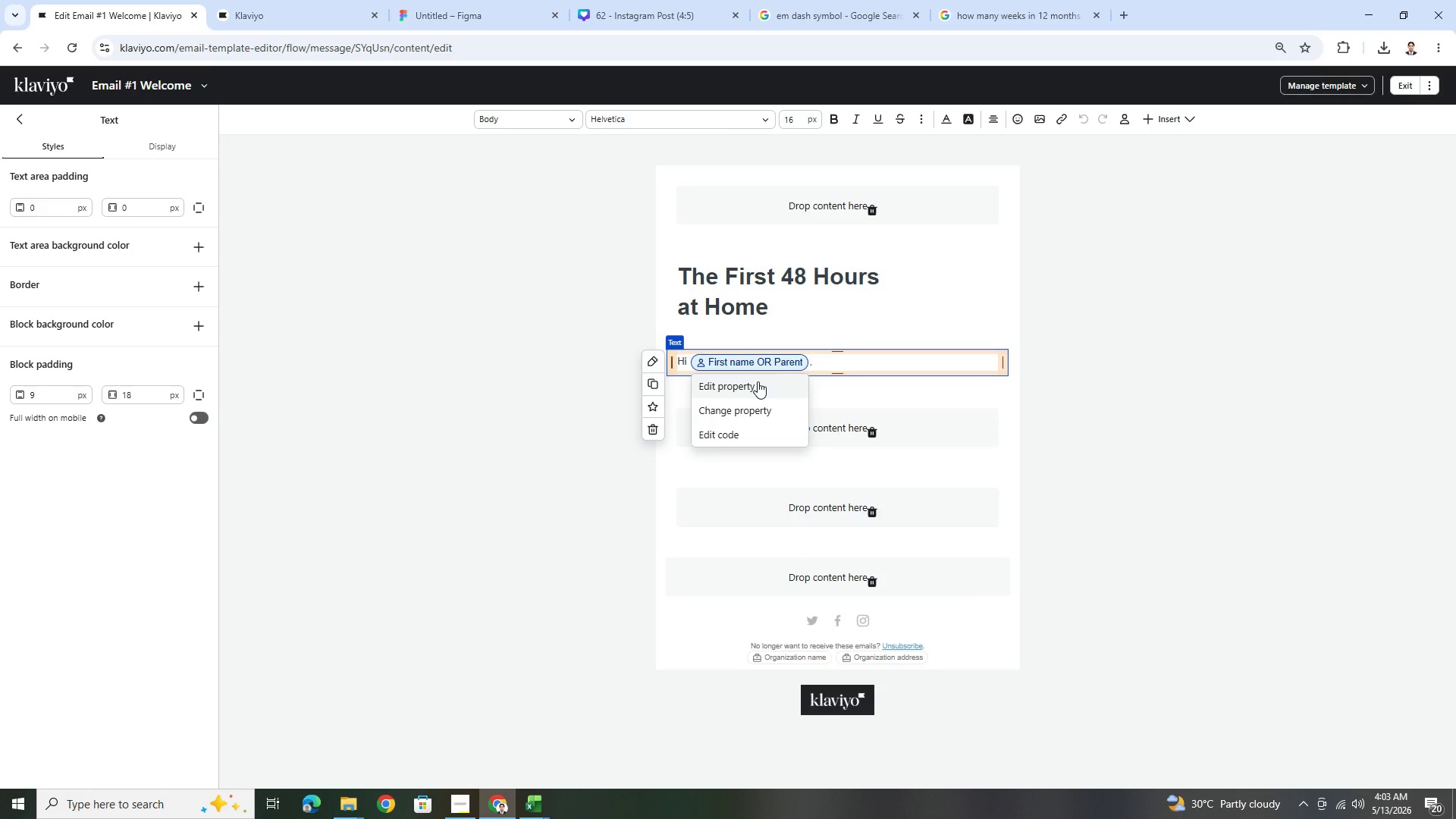 
left_click([758, 381])
 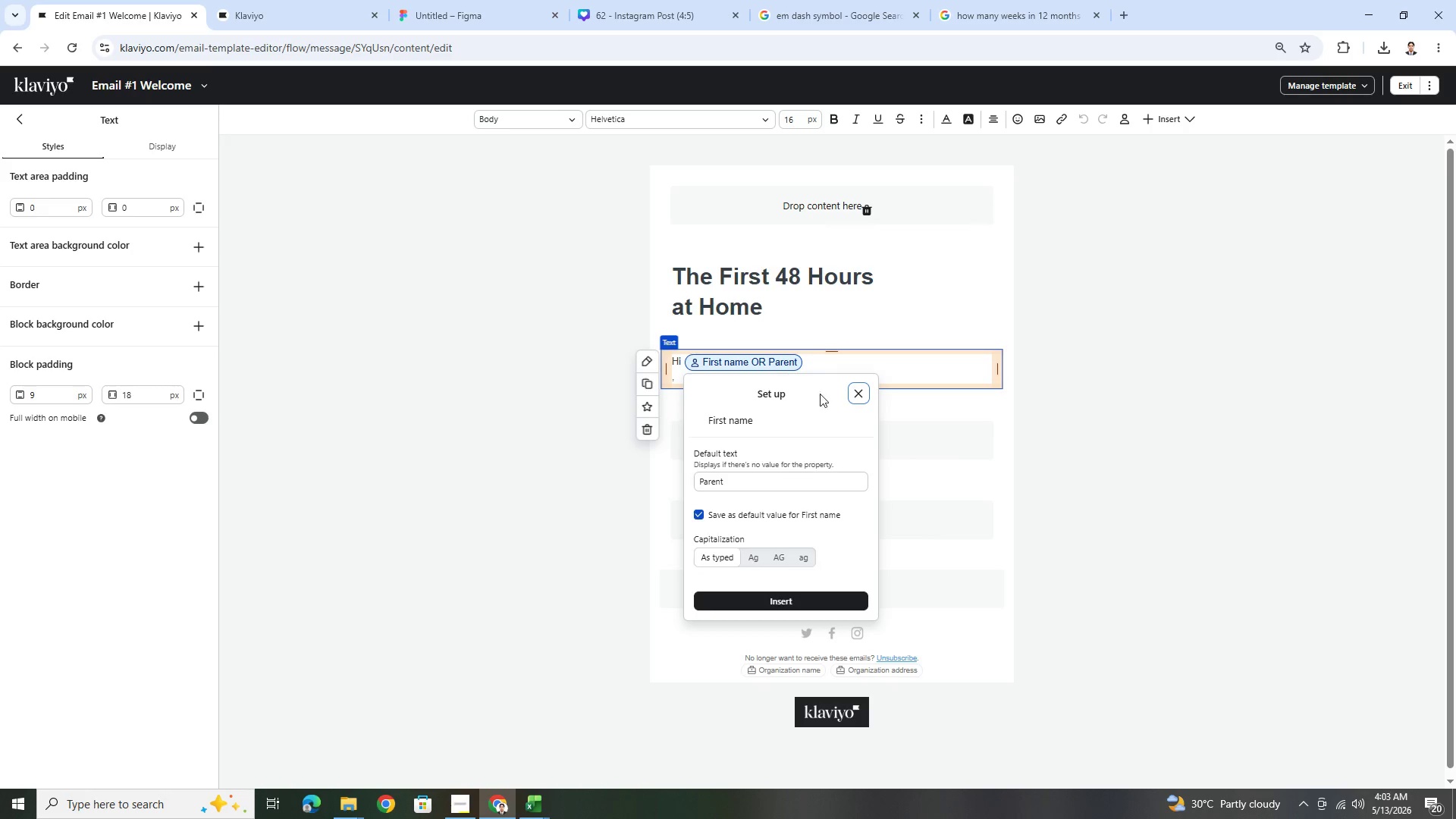 
left_click([862, 394])
 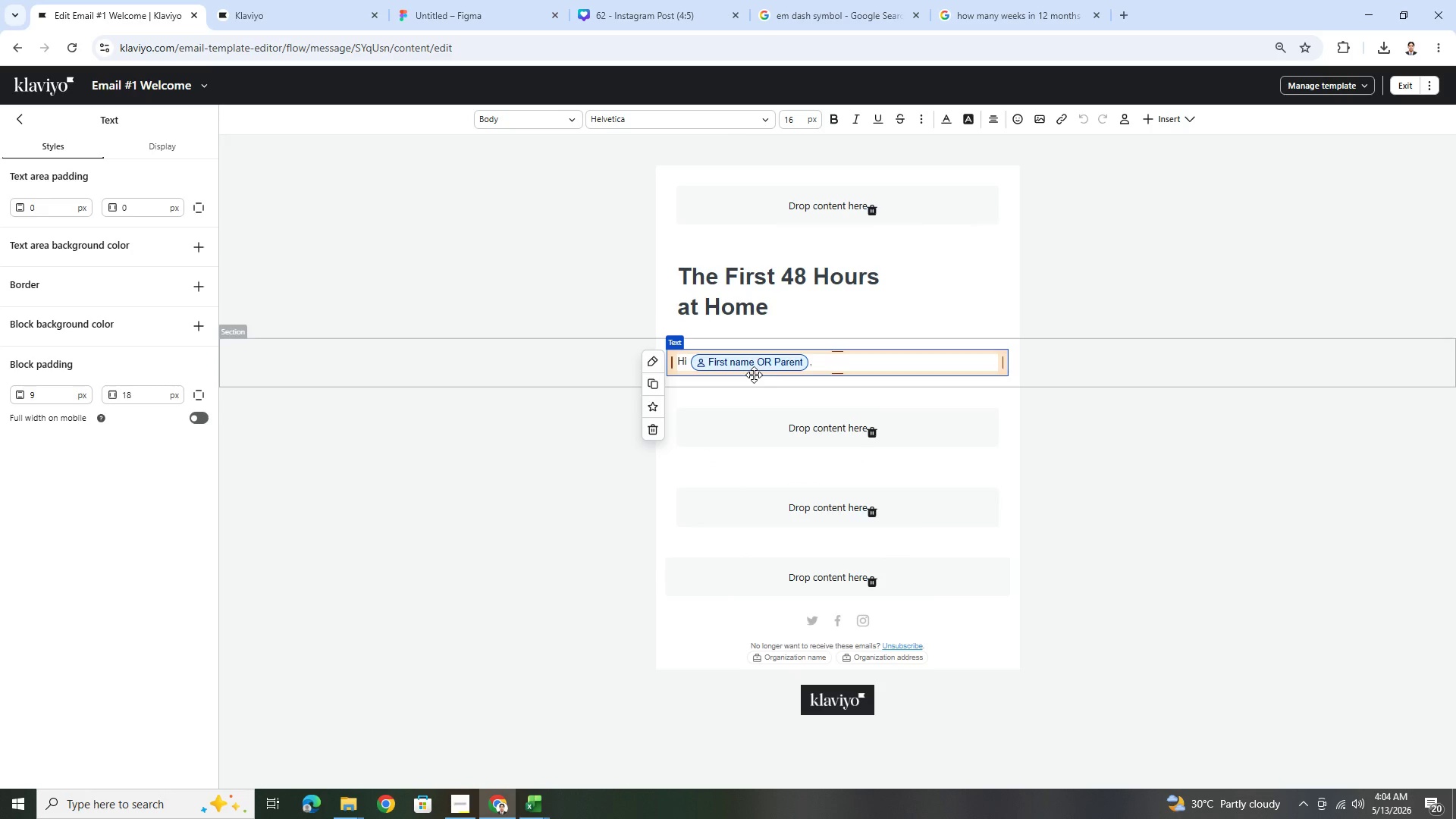 
right_click([755, 370])
 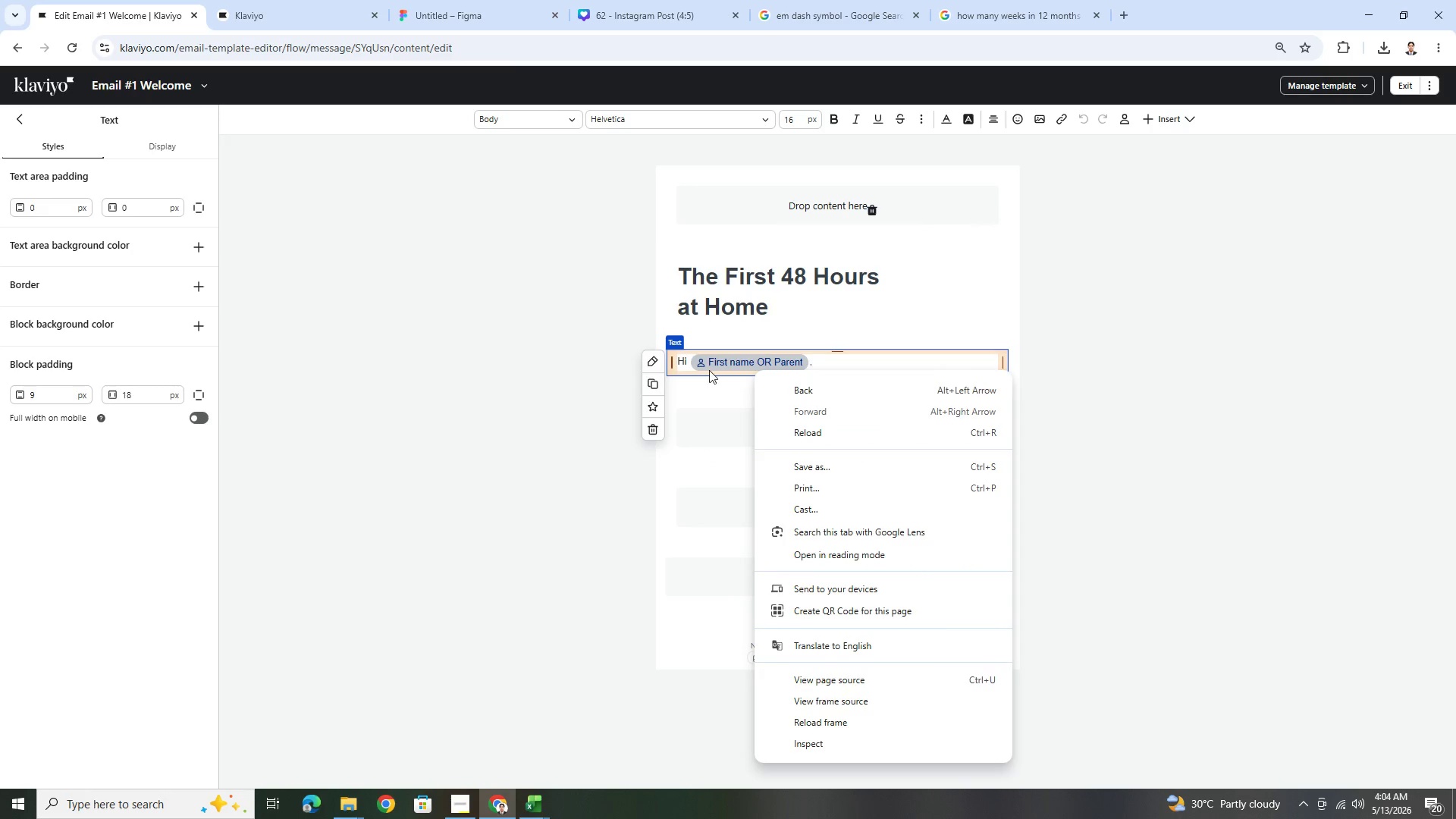 
left_click([717, 365])
 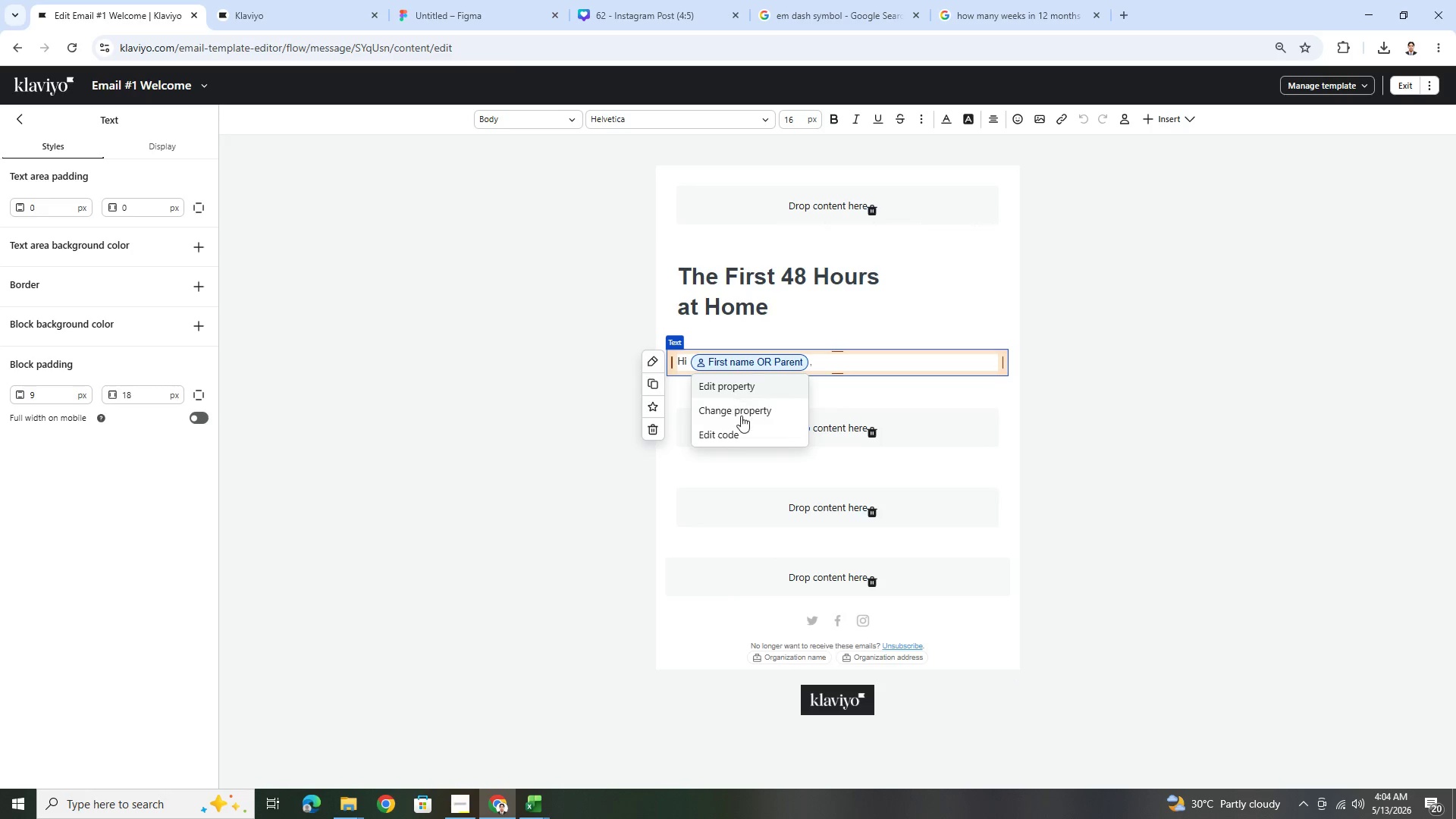 
left_click([741, 416])
 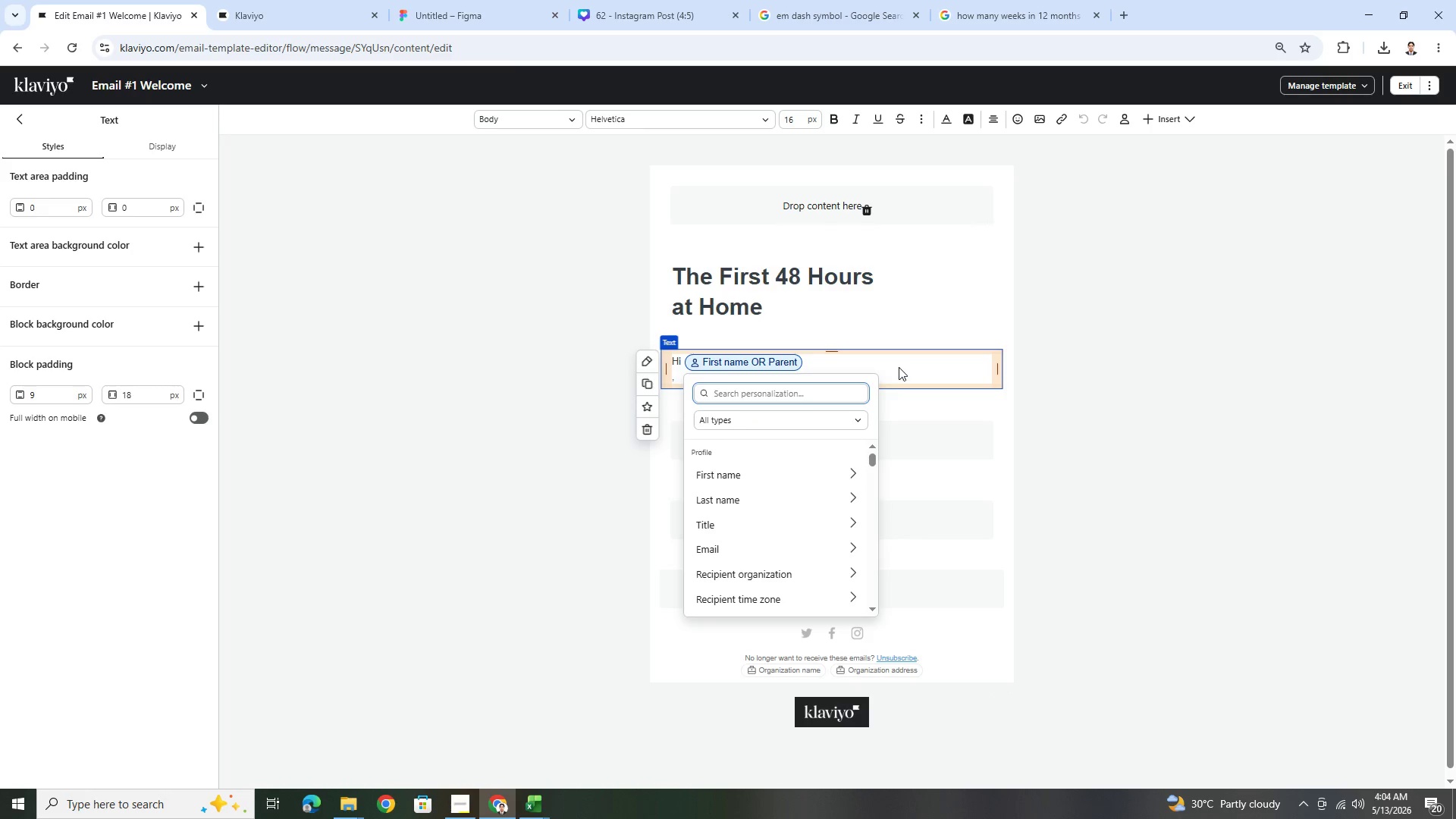 
left_click([899, 367])
 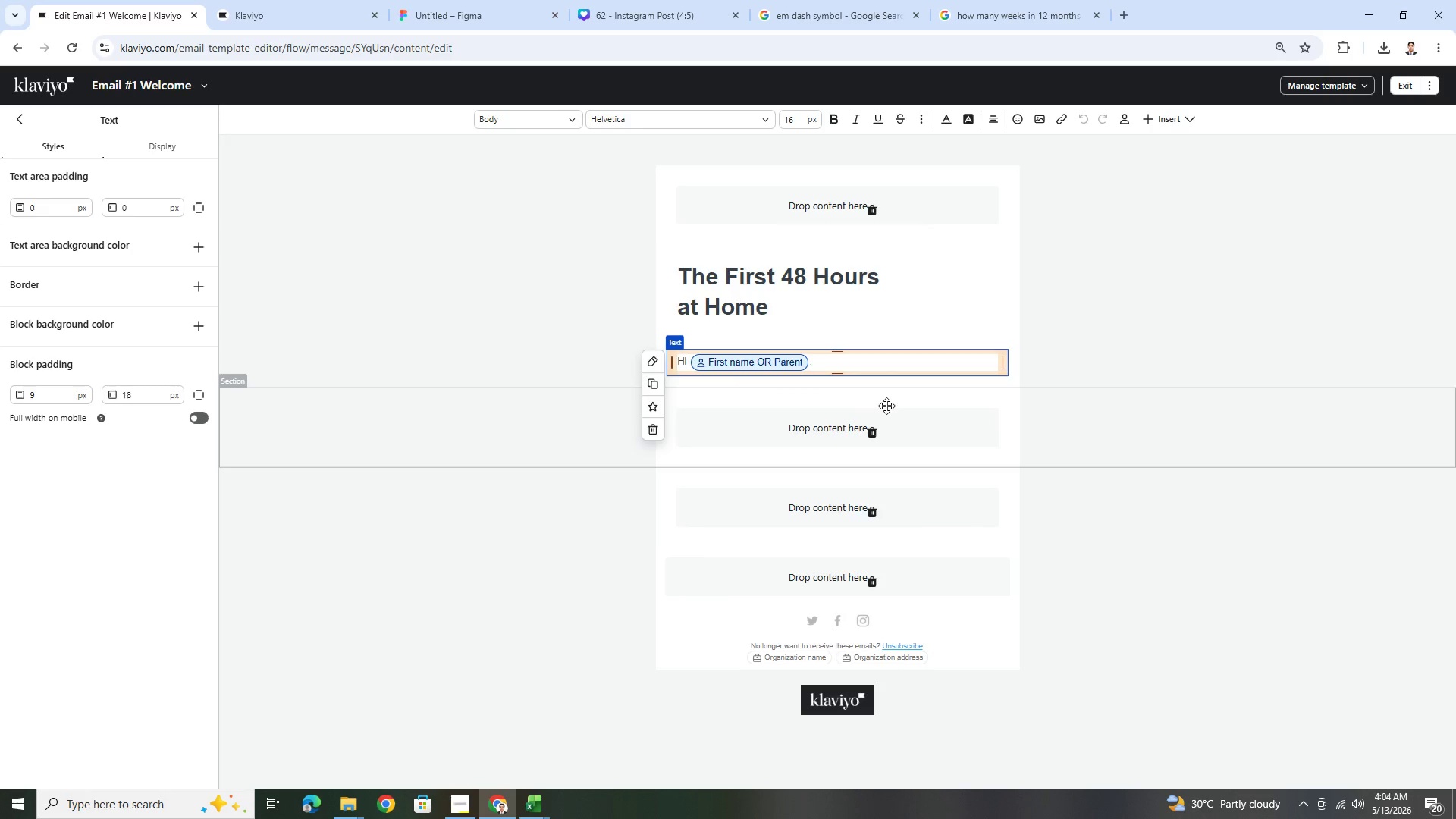 
left_click([889, 406])
 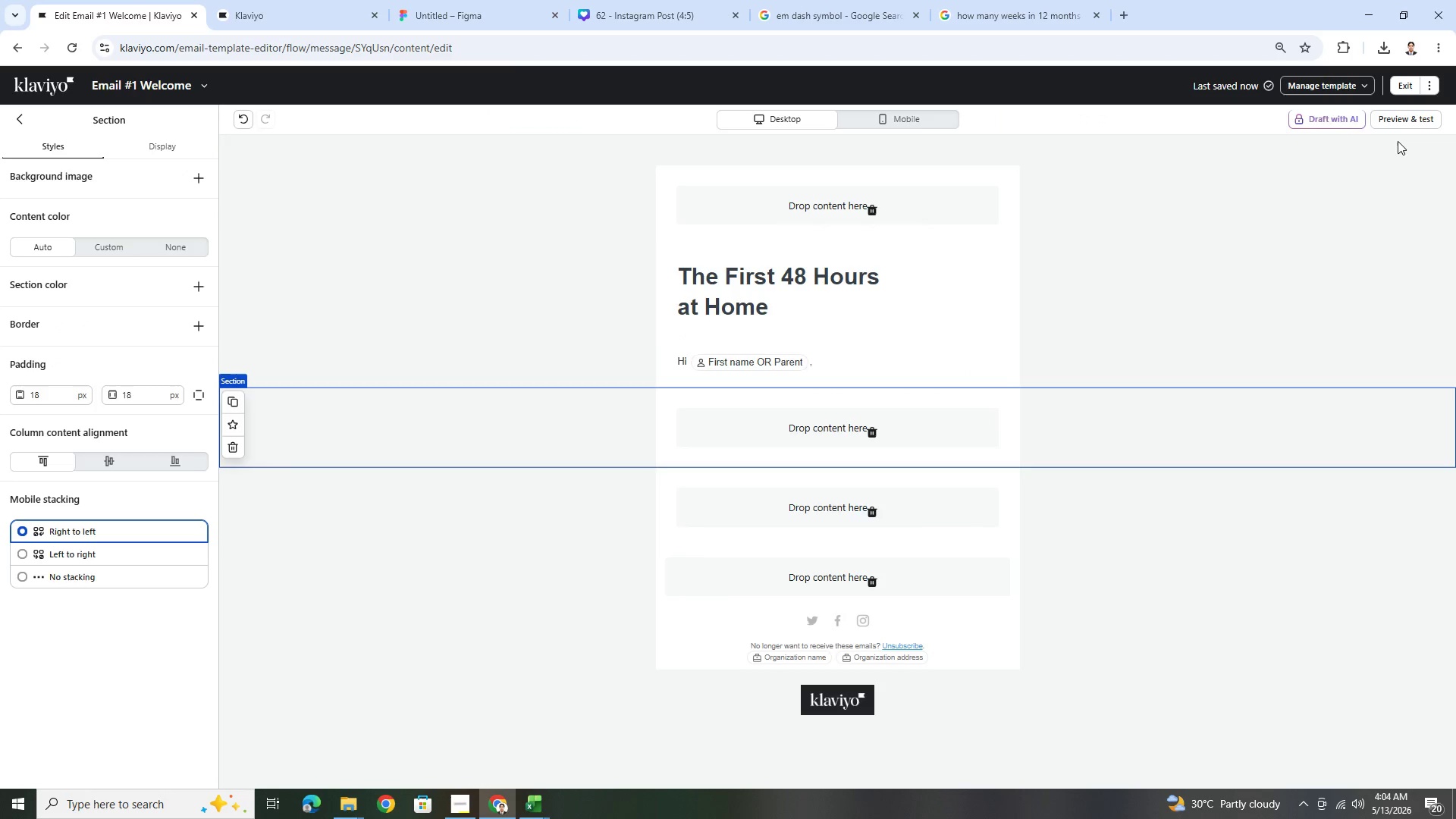 
left_click([1404, 118])
 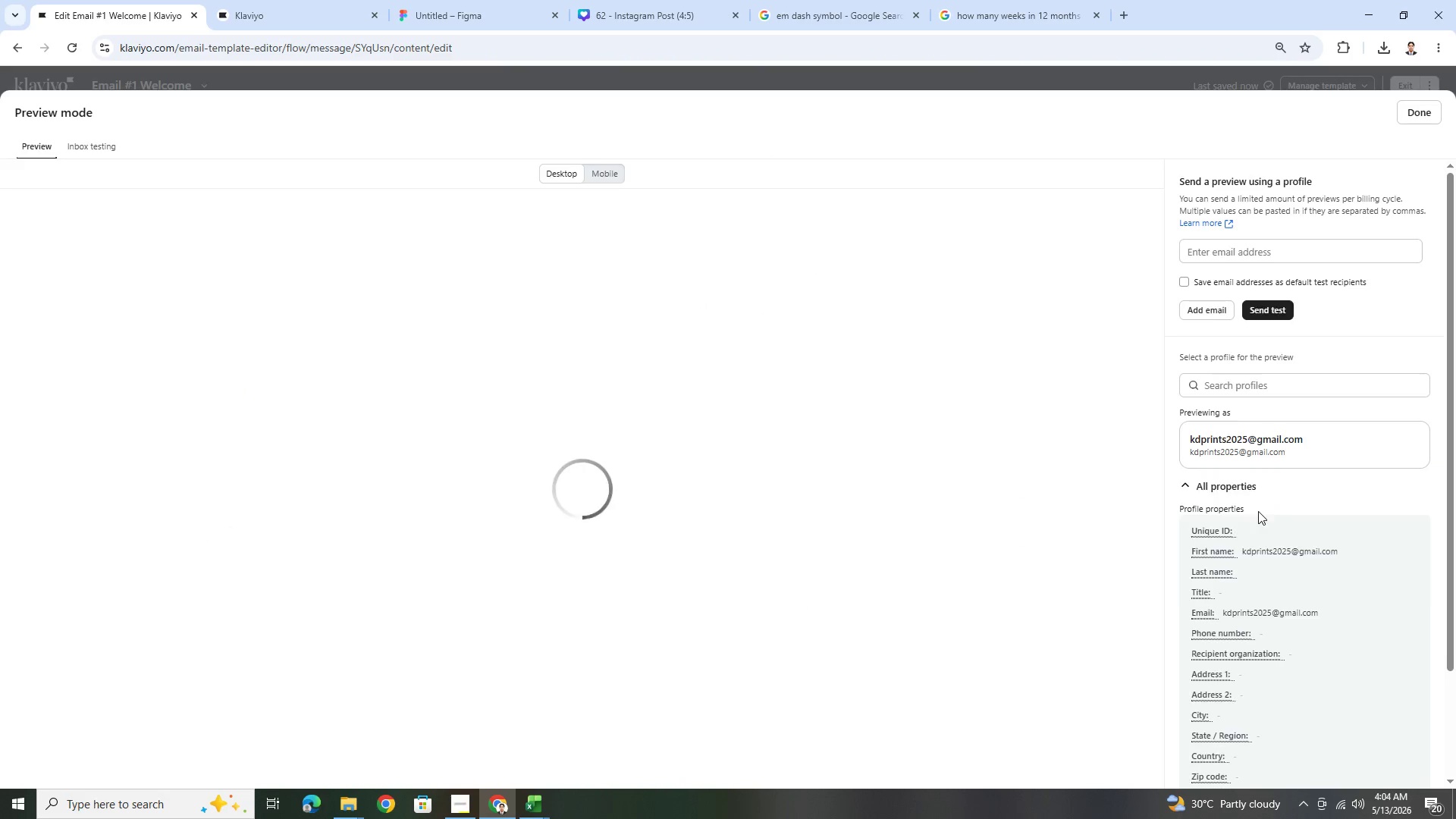 
scroll: coordinate [1225, 617], scroll_direction: down, amount: 3.0
 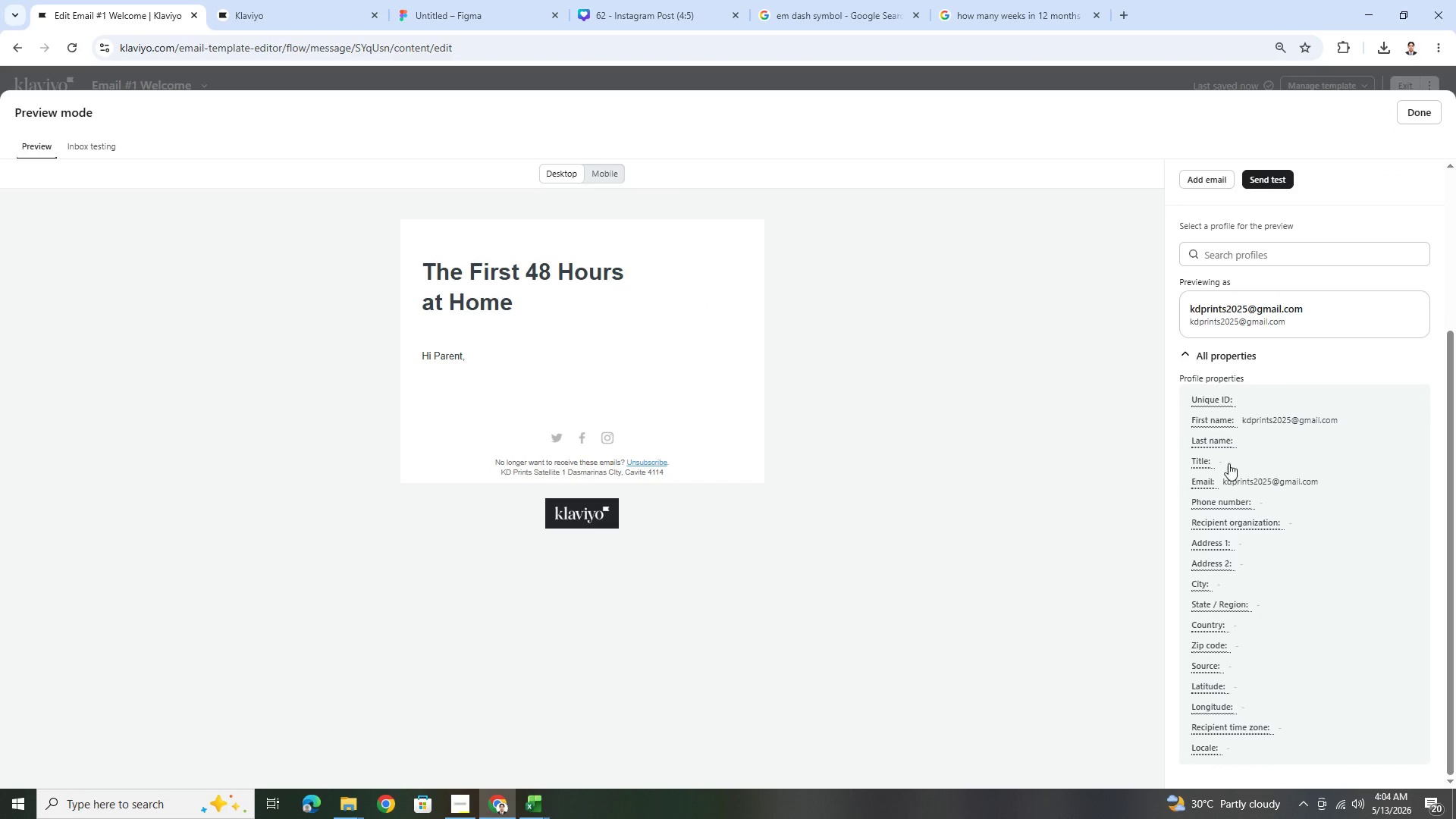 
left_click([1216, 421])
 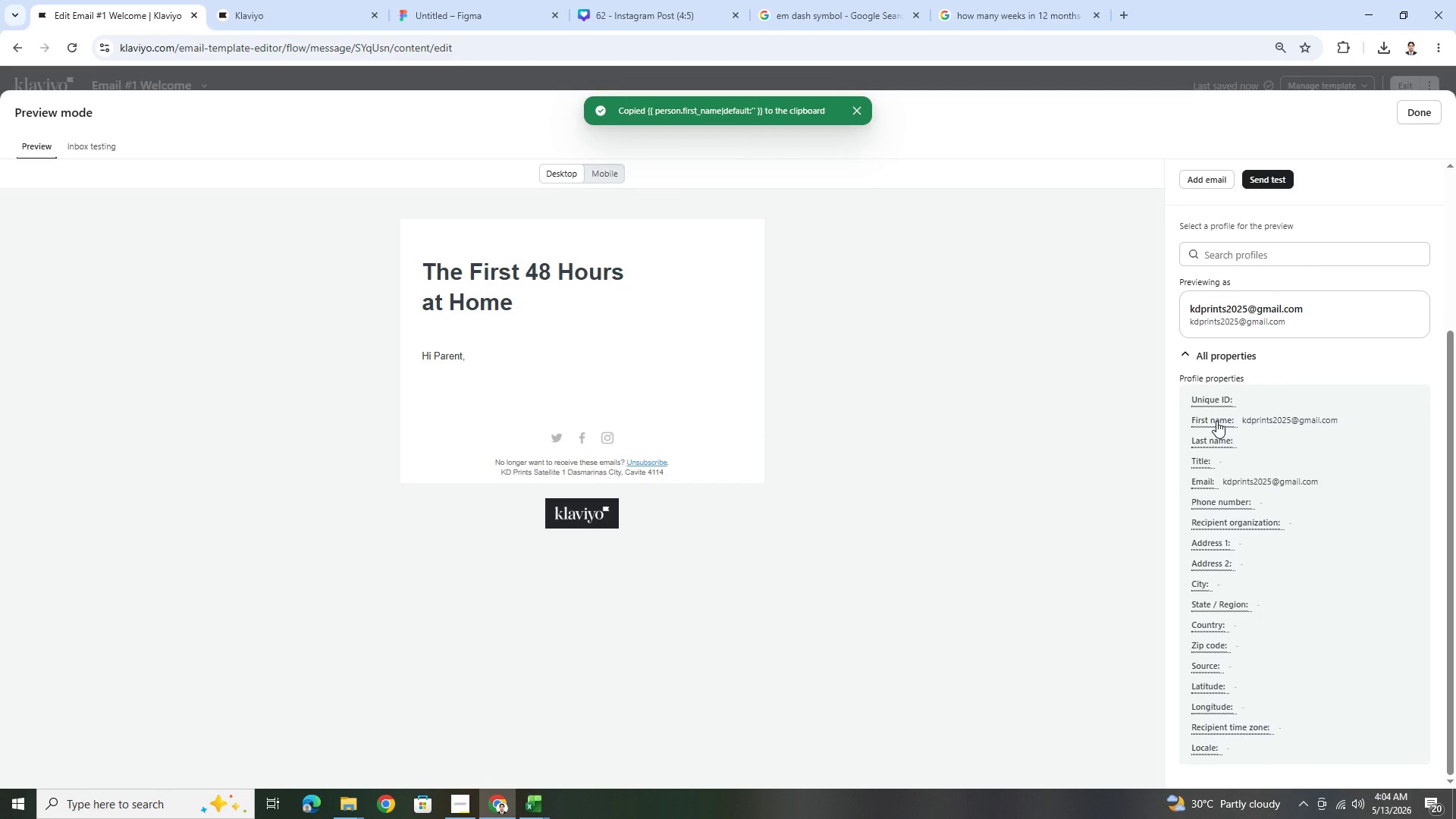 
wait(8.53)
 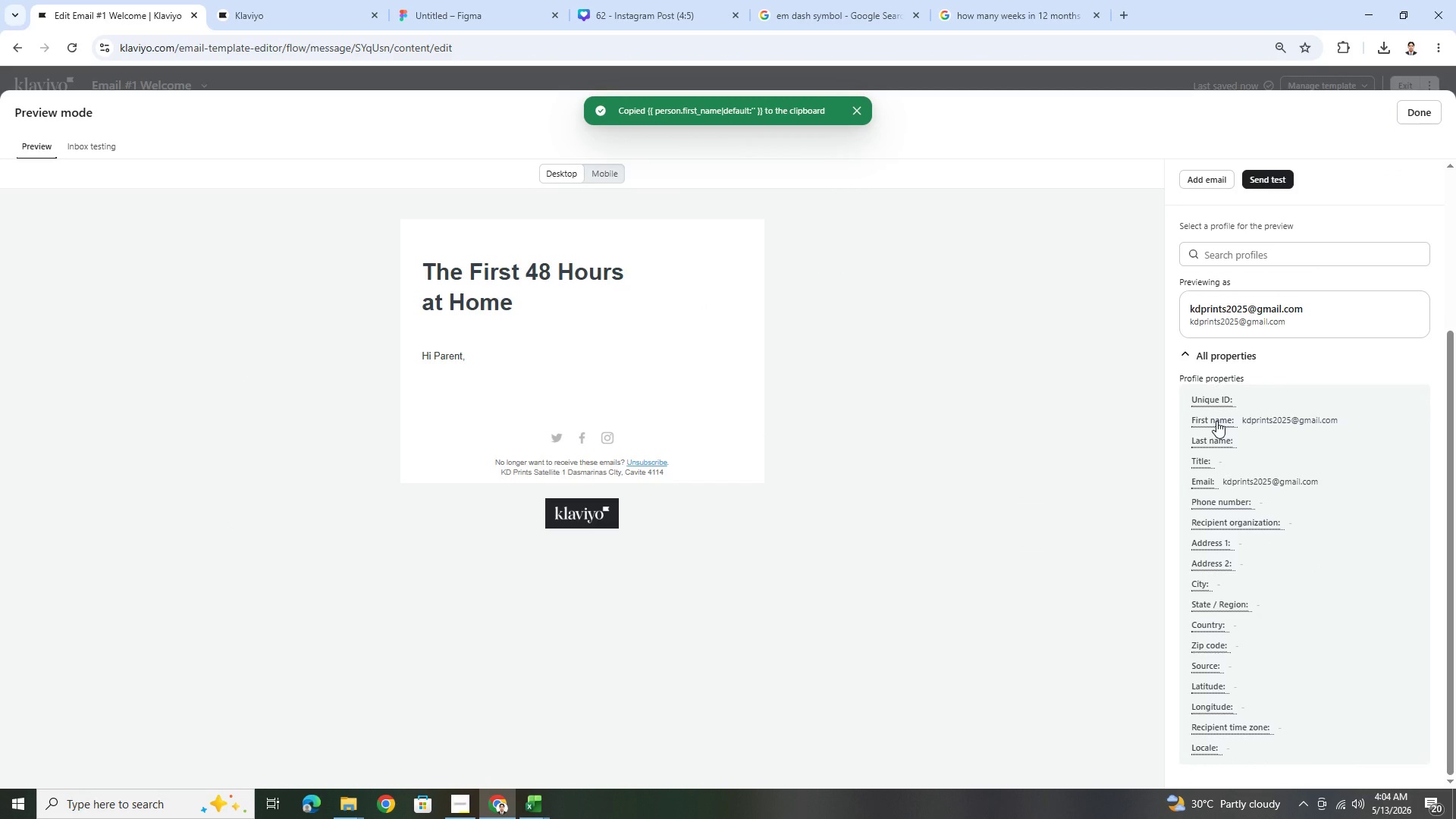 
left_click([1213, 422])
 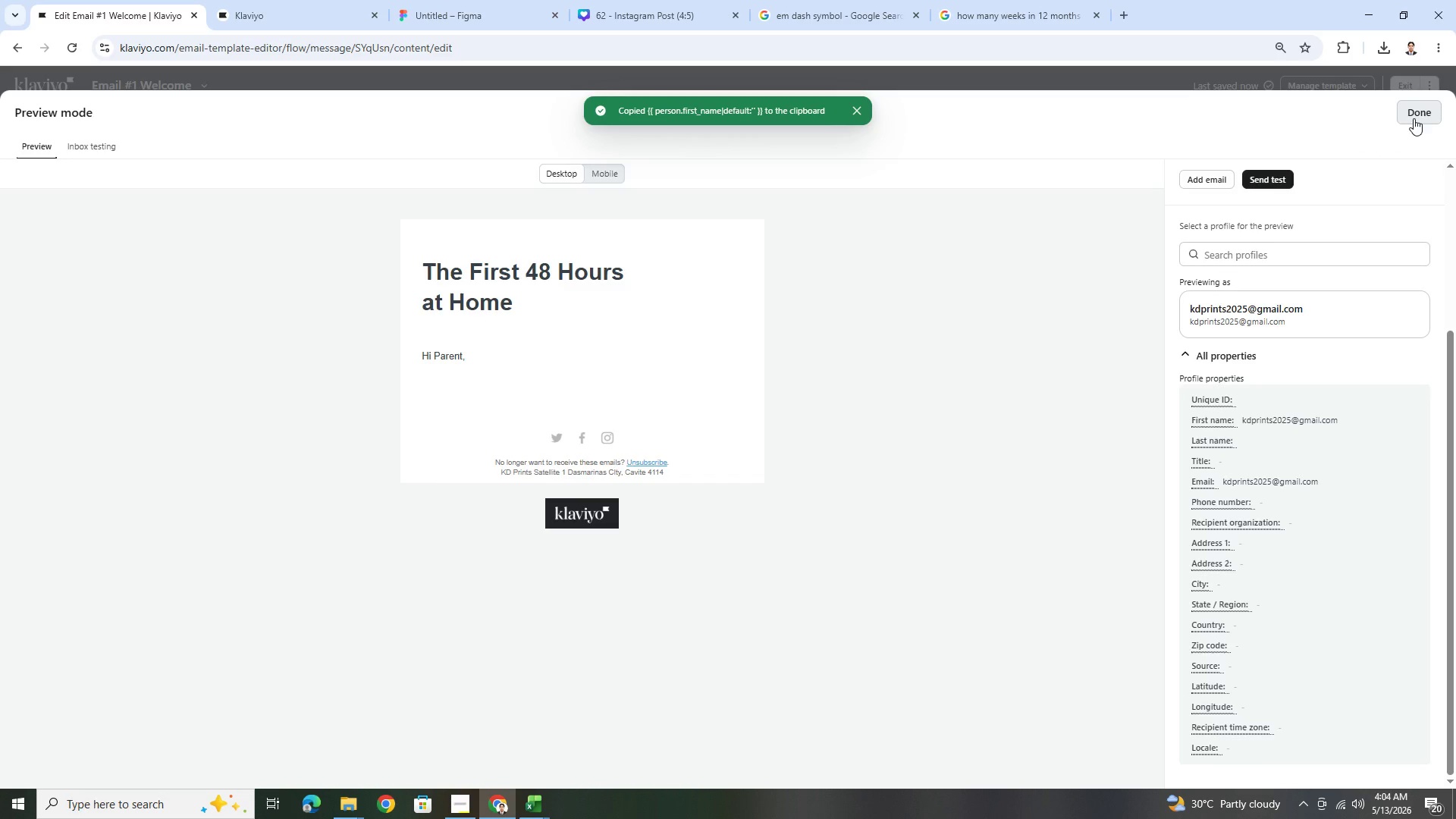 
scroll: coordinate [1253, 309], scroll_direction: up, amount: 2.0
 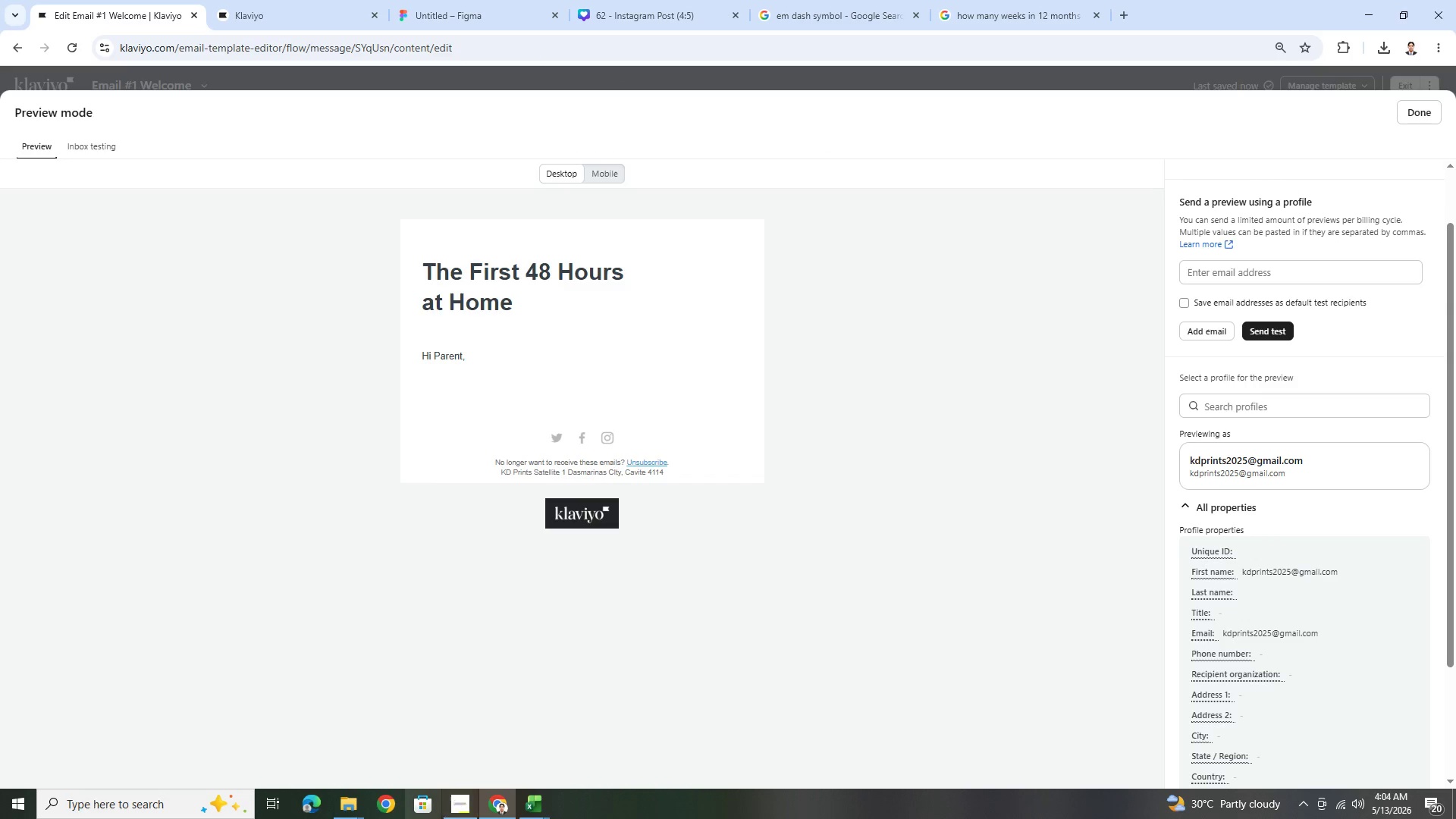 
left_click([527, 811])
 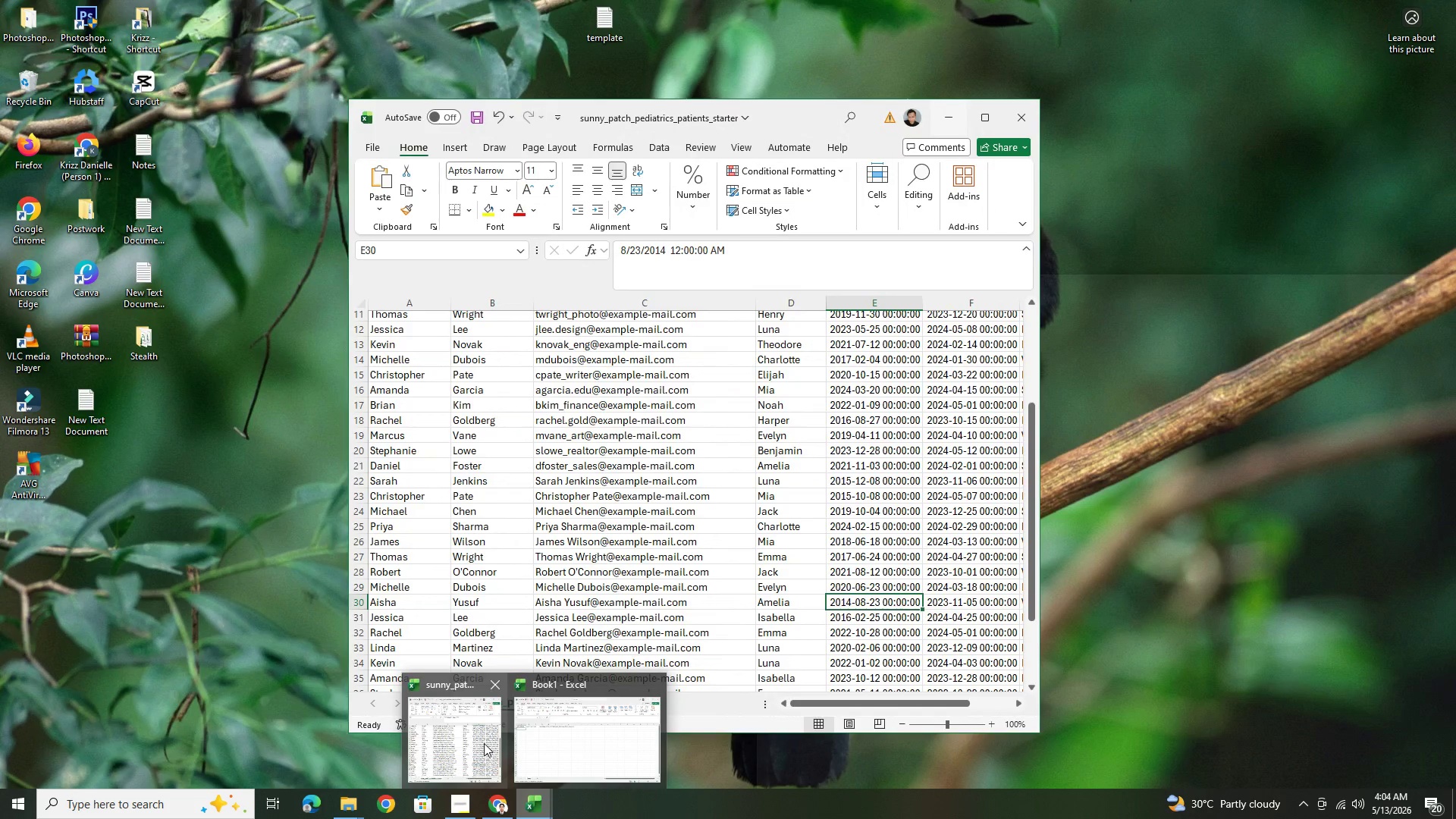 
left_click([484, 743])
 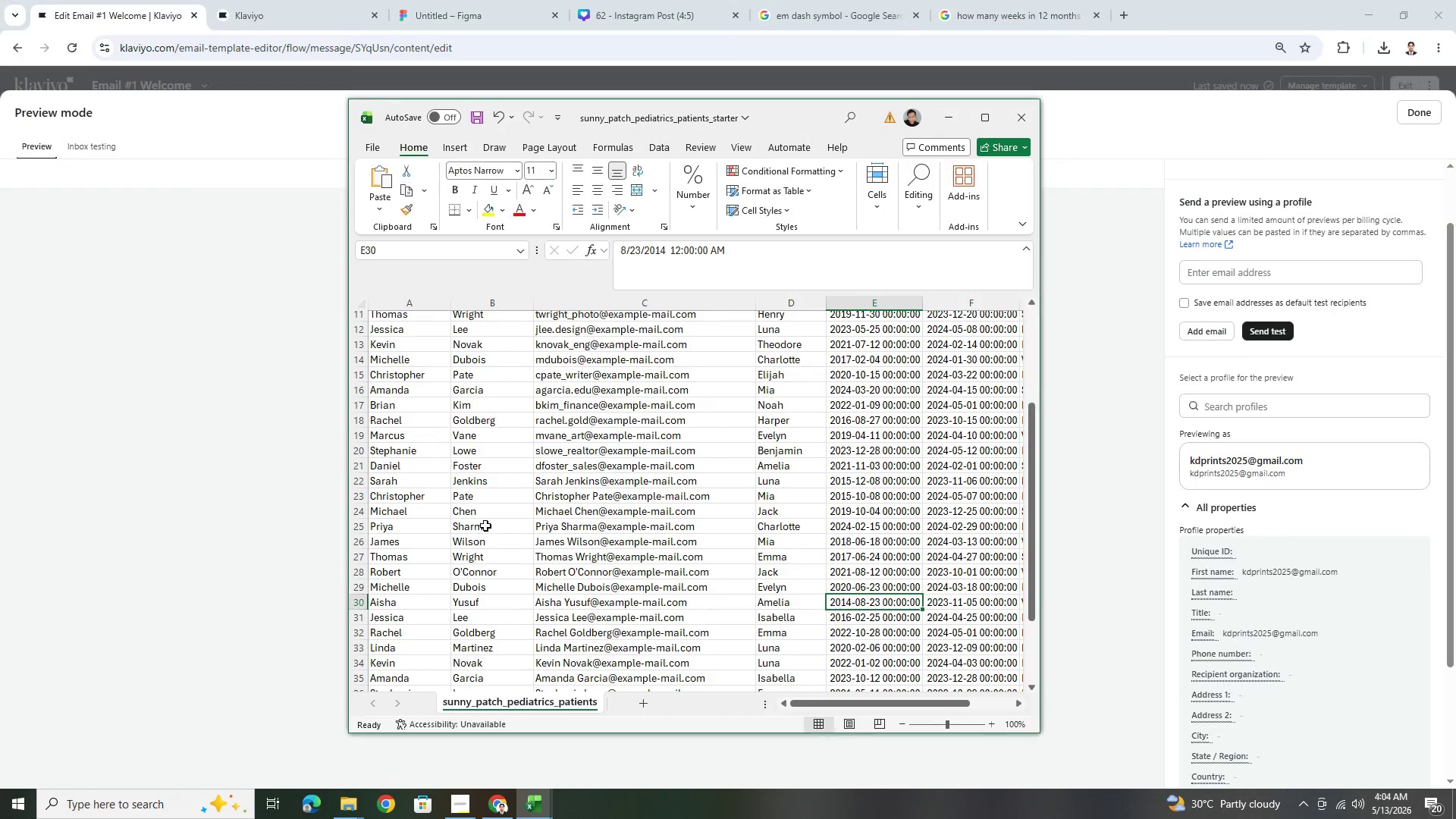 
scroll: coordinate [485, 526], scroll_direction: up, amount: 3.0
 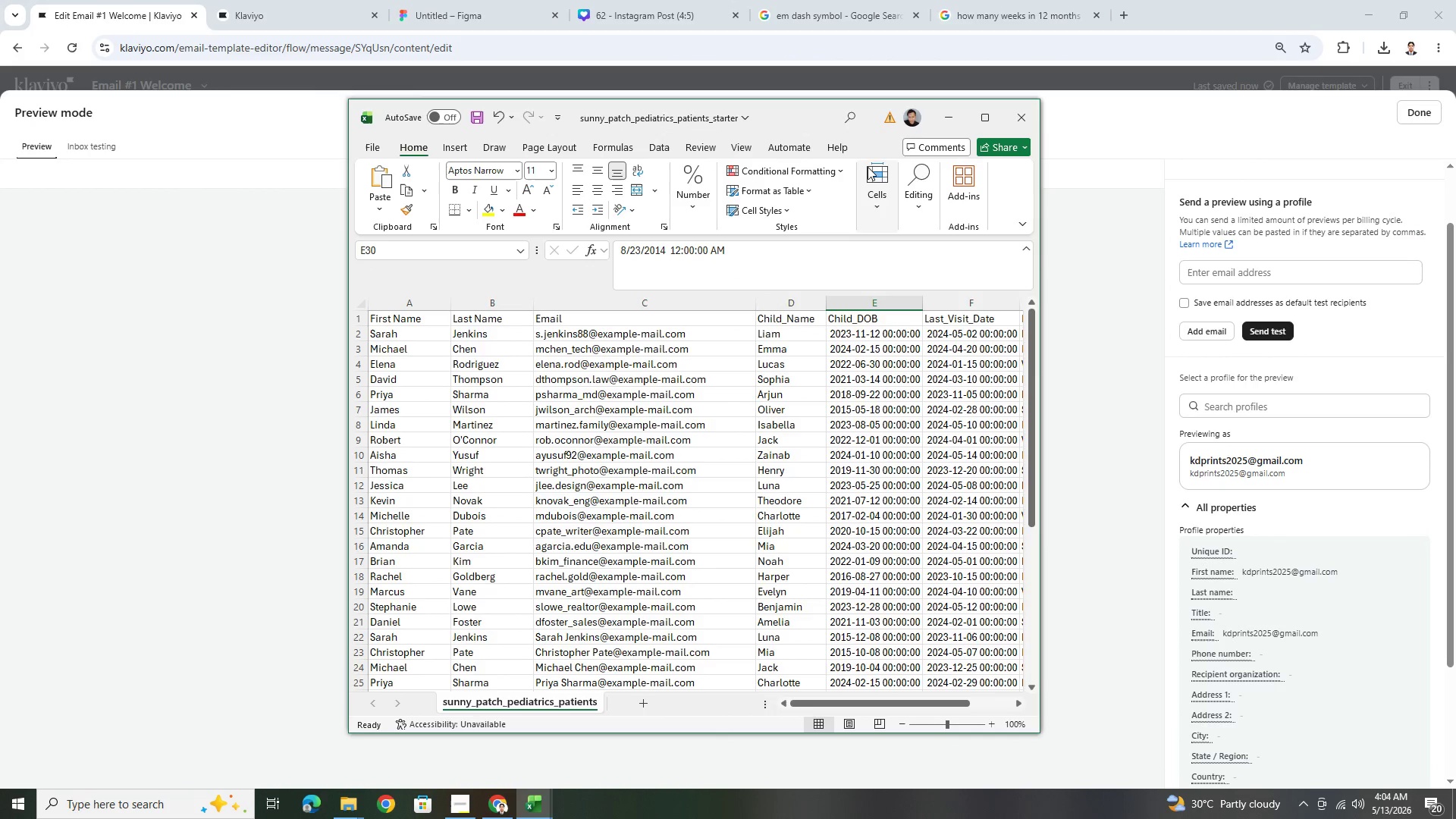 
left_click([943, 127])
 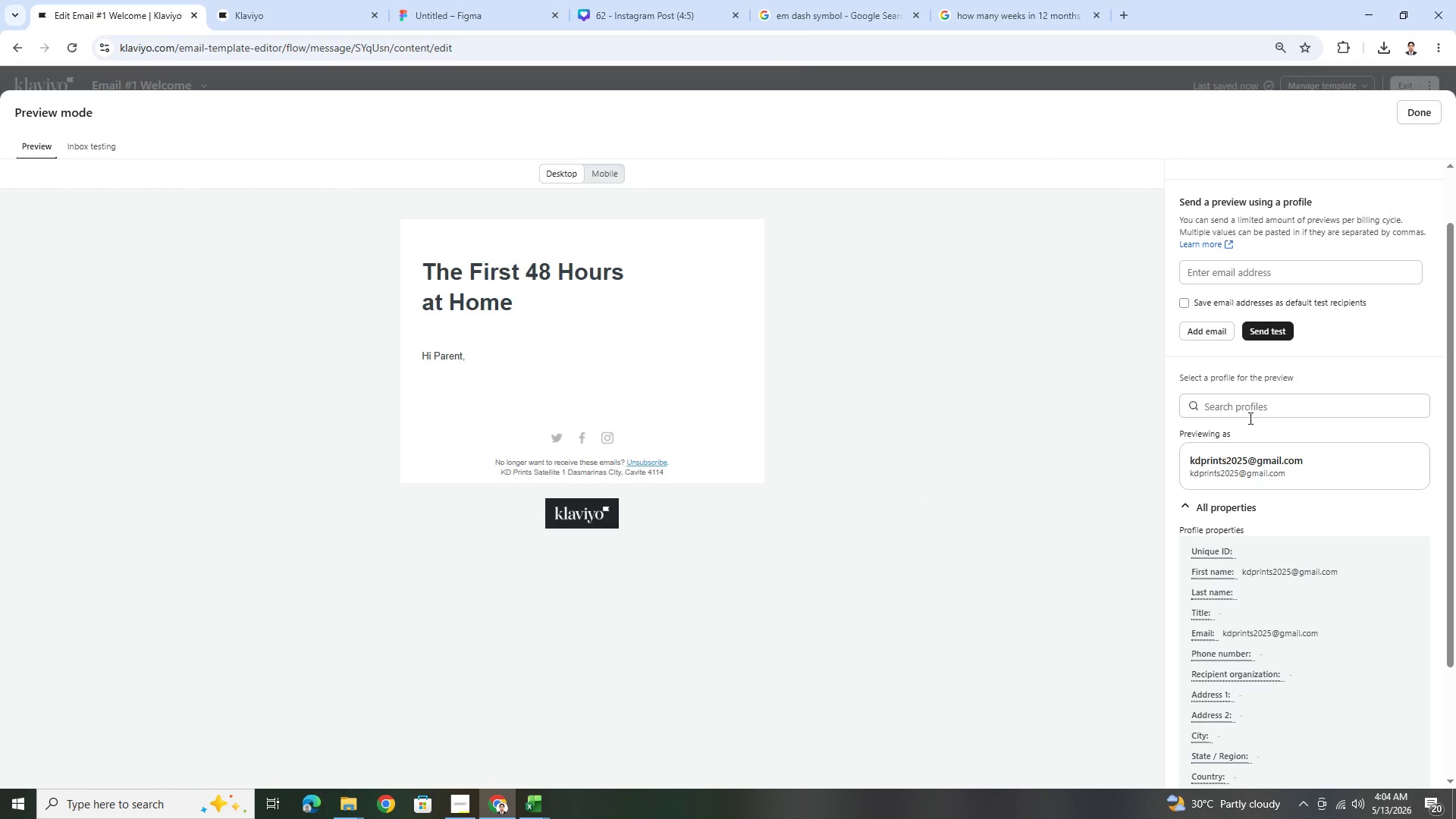 
left_click([1249, 412])
 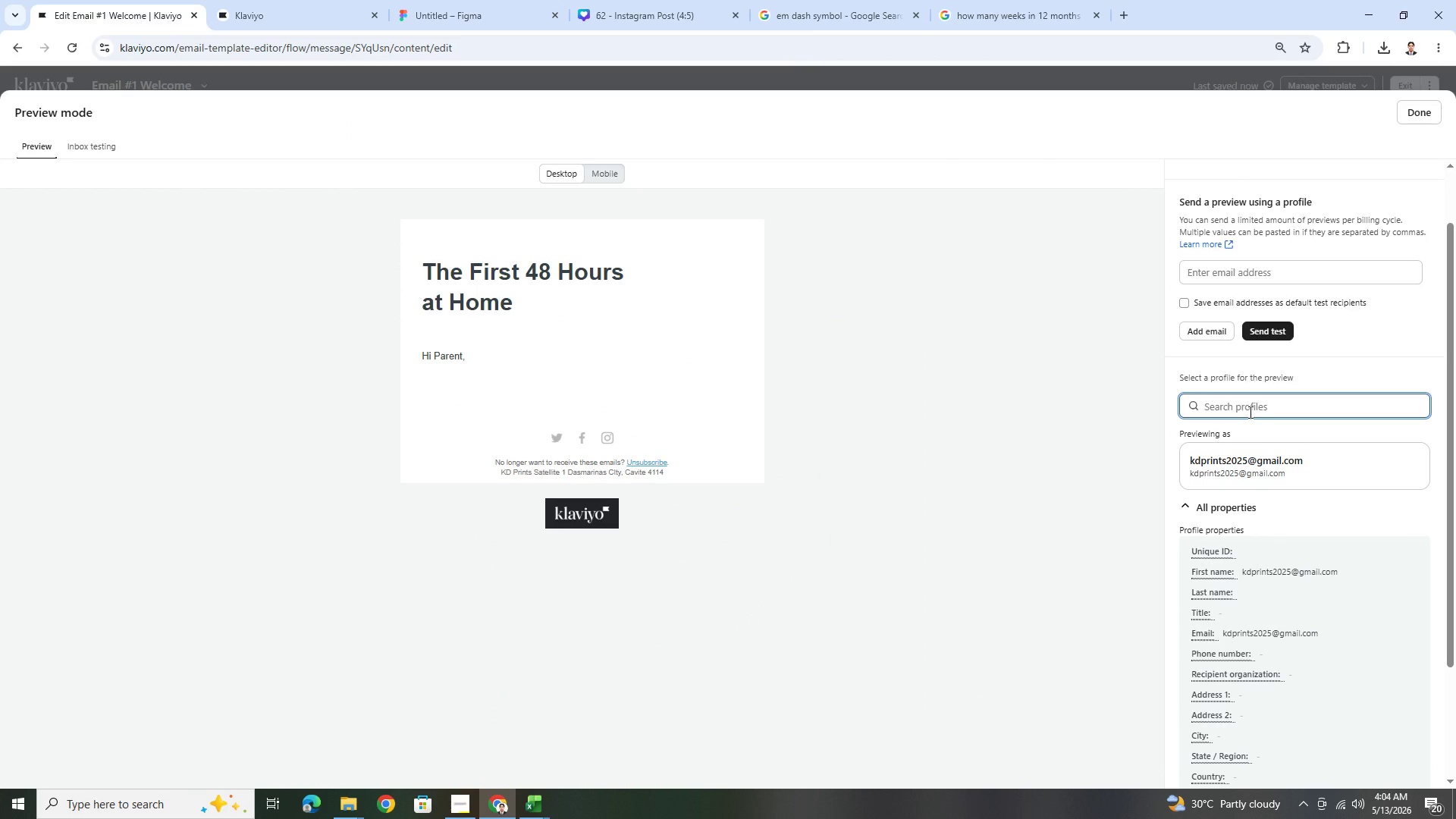 
type(jen)
 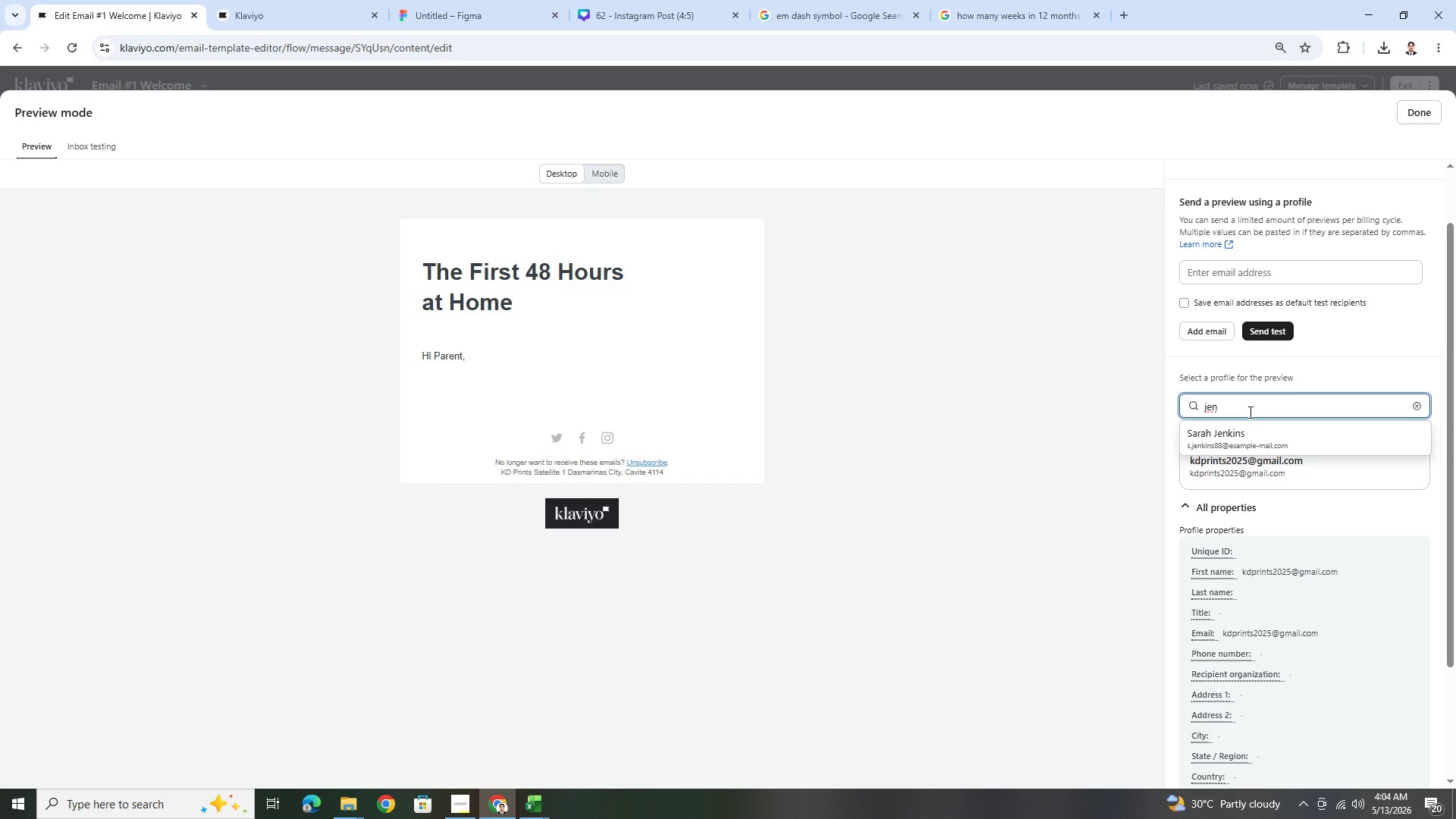 
left_click([1296, 436])
 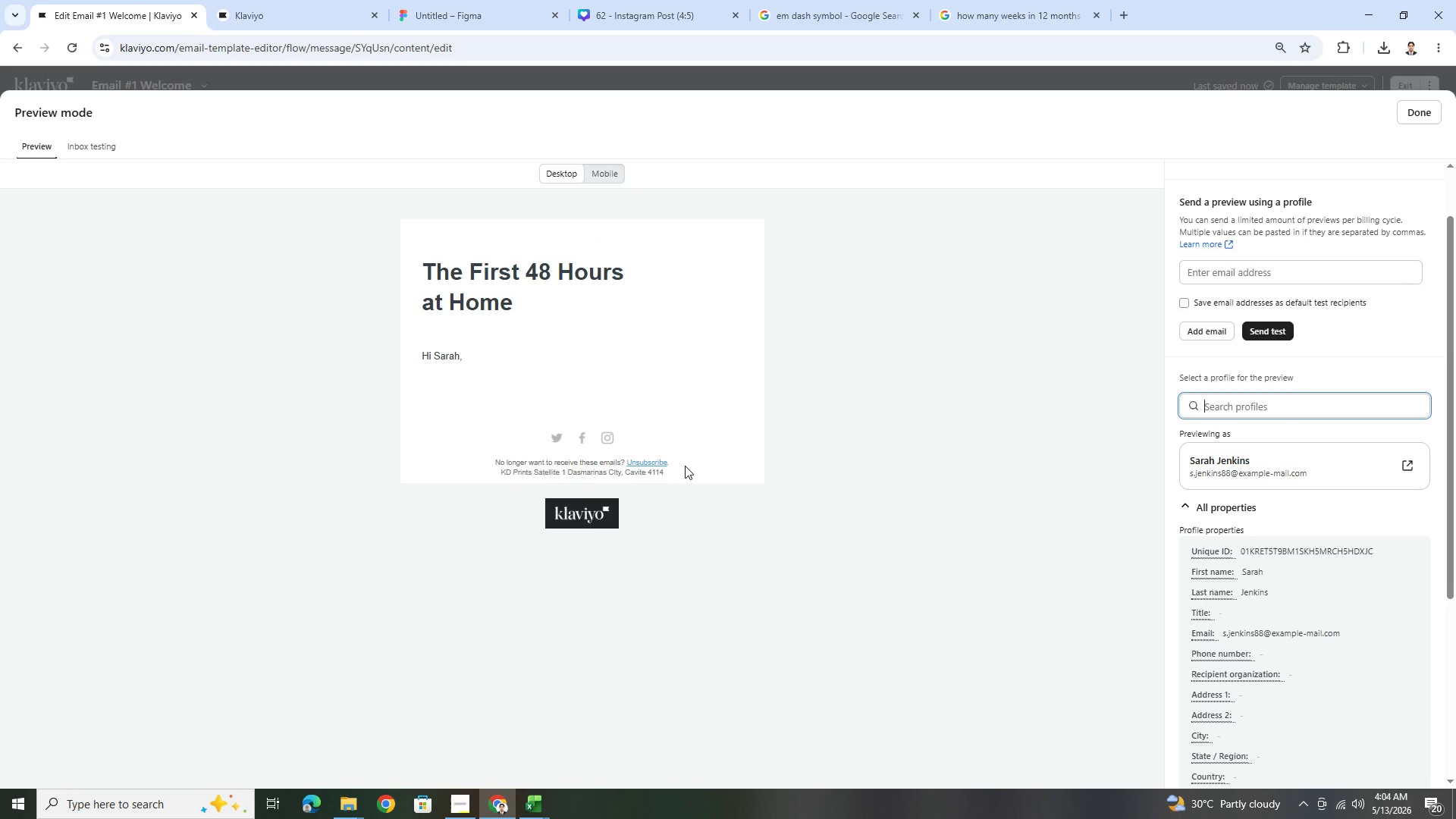 
wait(8.25)
 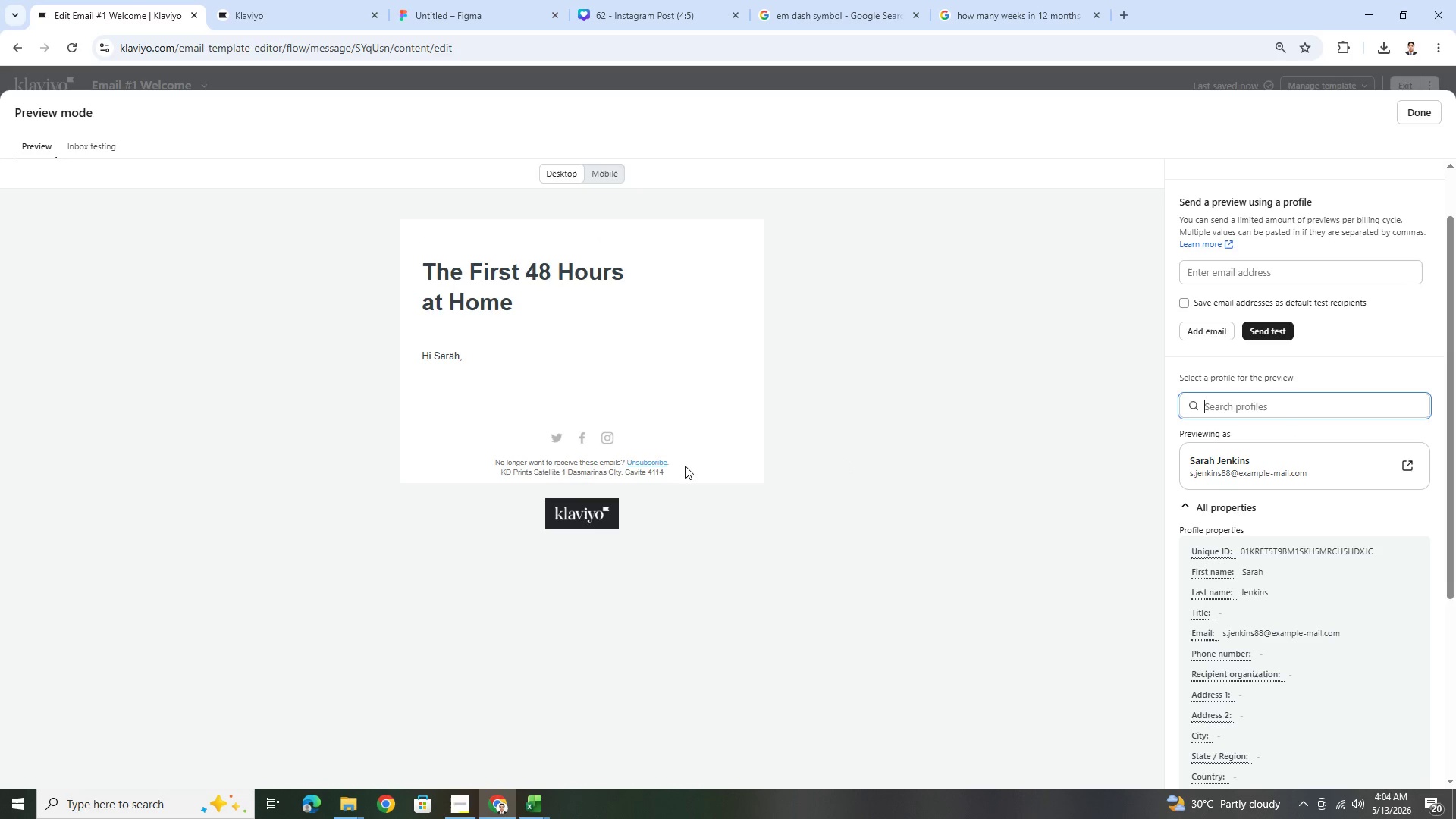 
left_click([1423, 120])
 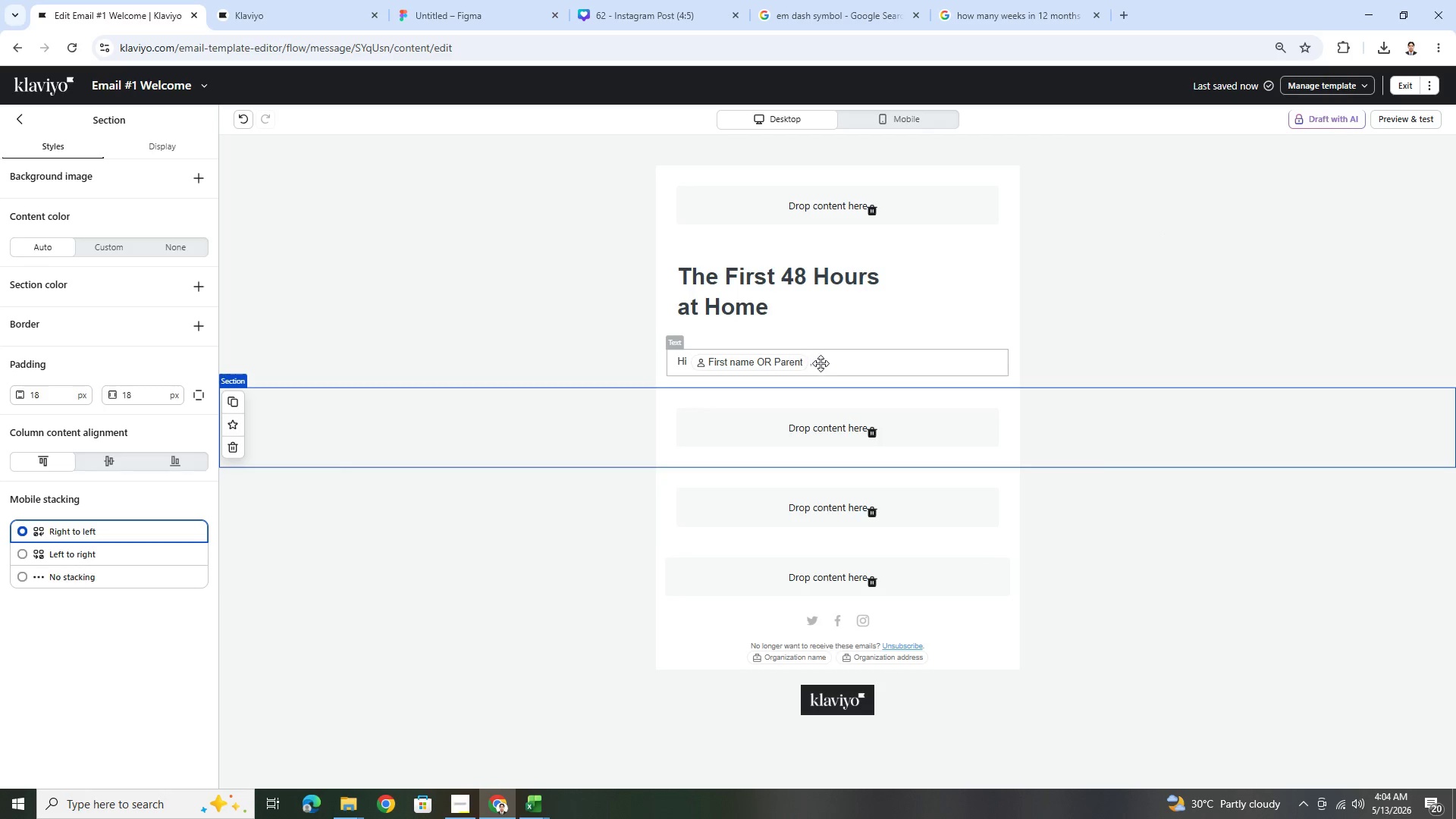 
double_click([828, 363])
 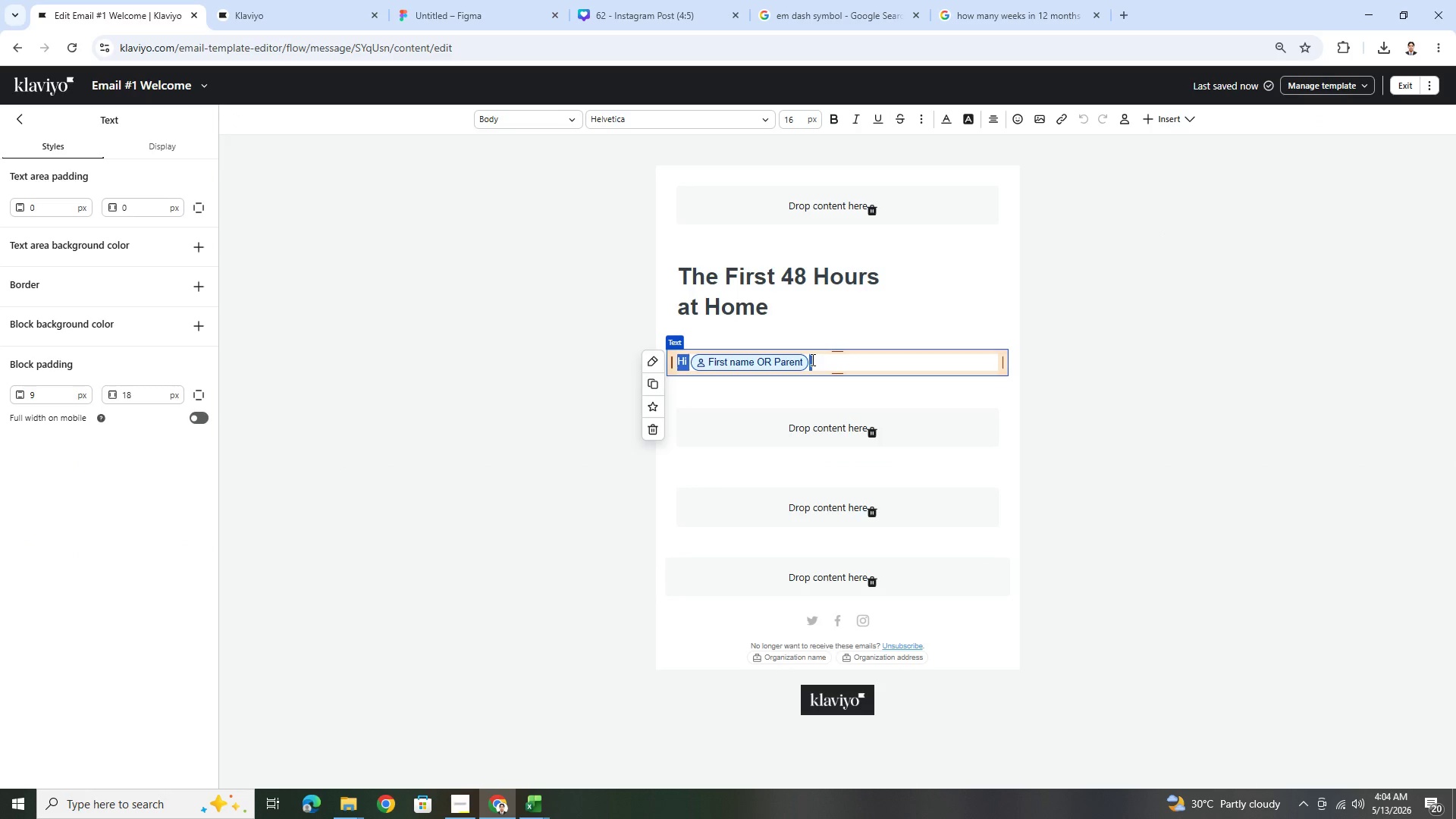 
left_click([811, 359])
 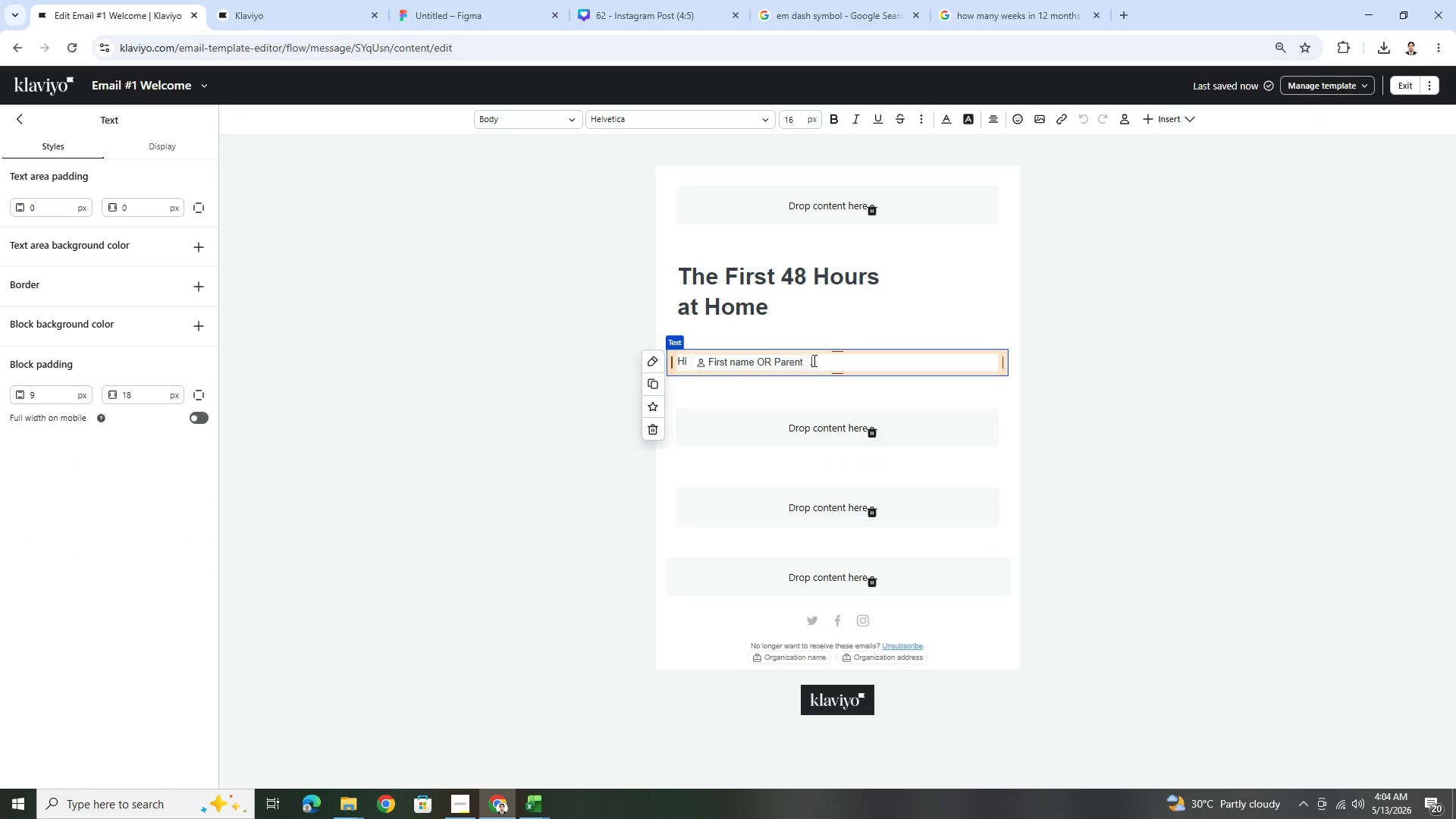 
left_click_drag(start_coordinate=[813, 360], to_coordinate=[648, 365])
 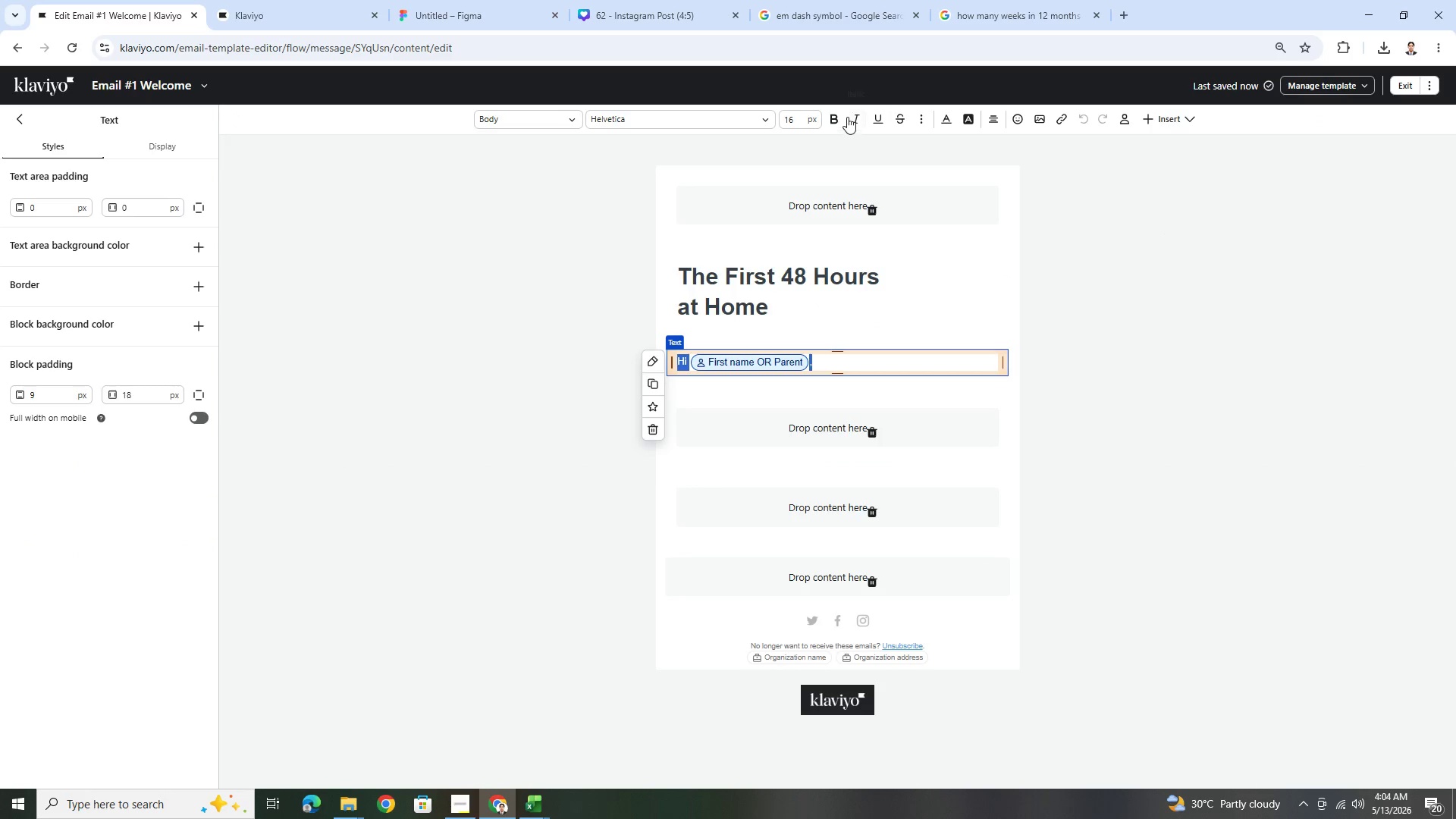 
left_click([834, 115])
 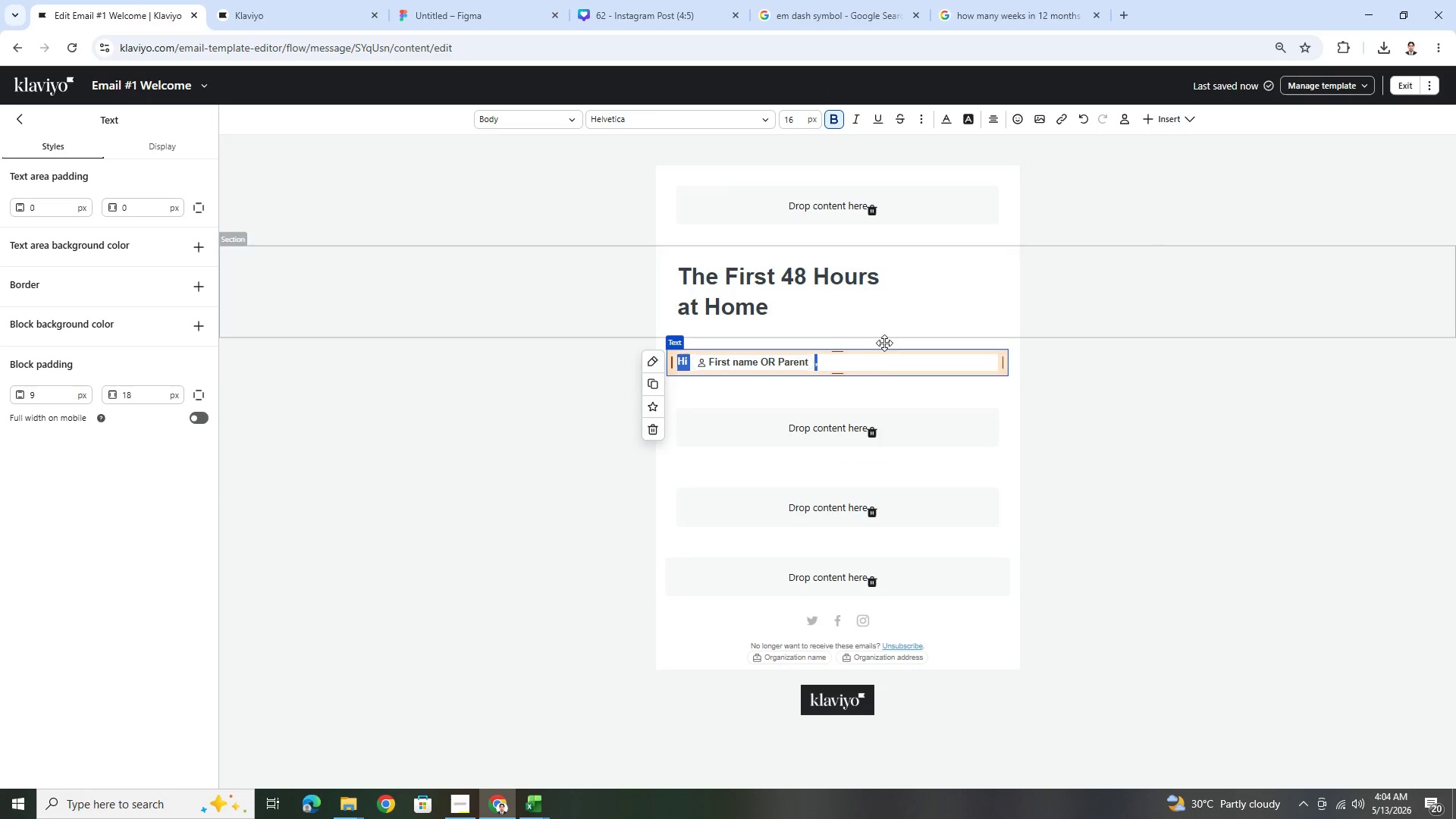 
left_click([885, 362])
 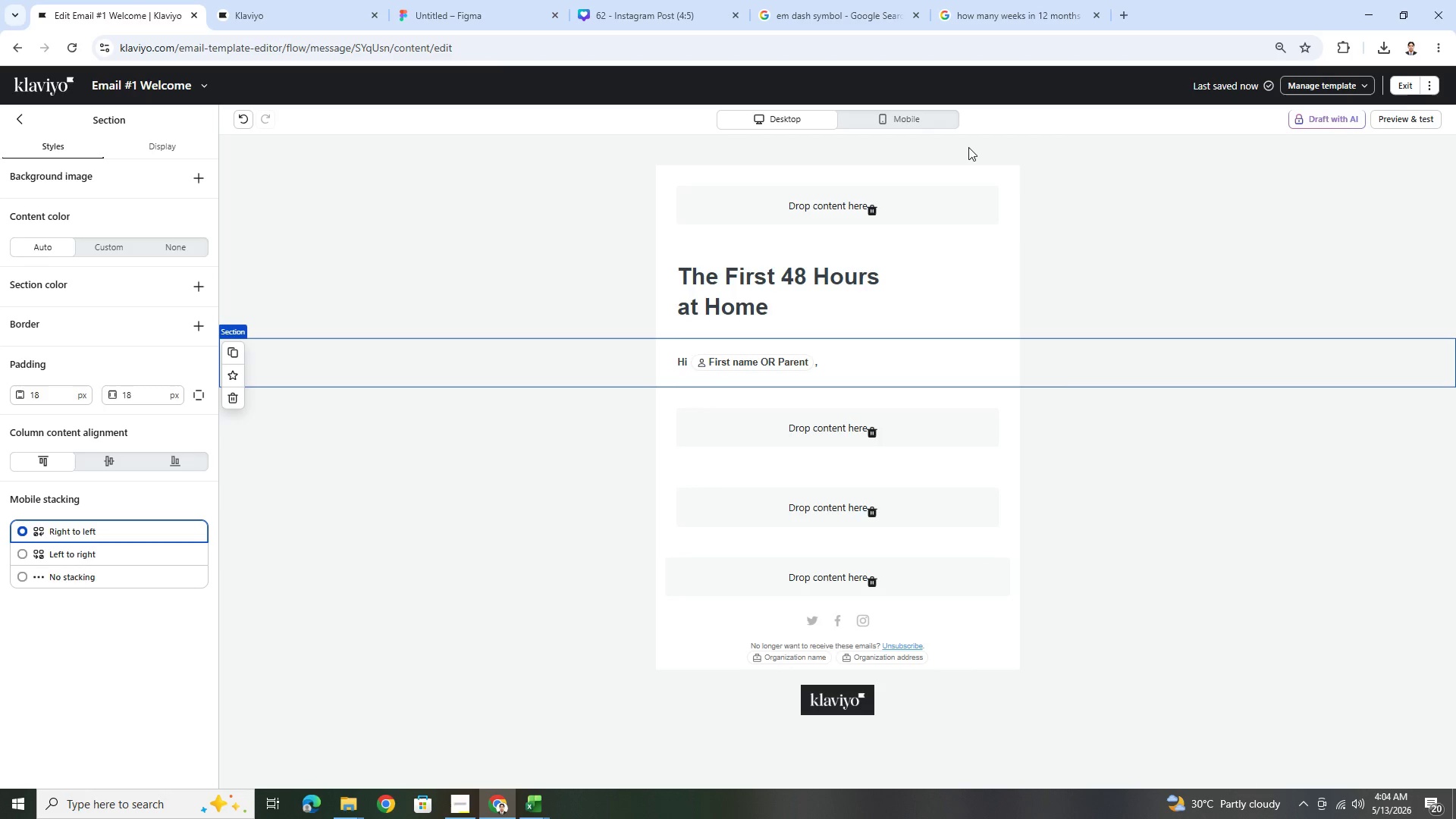 
left_click([1398, 85])
 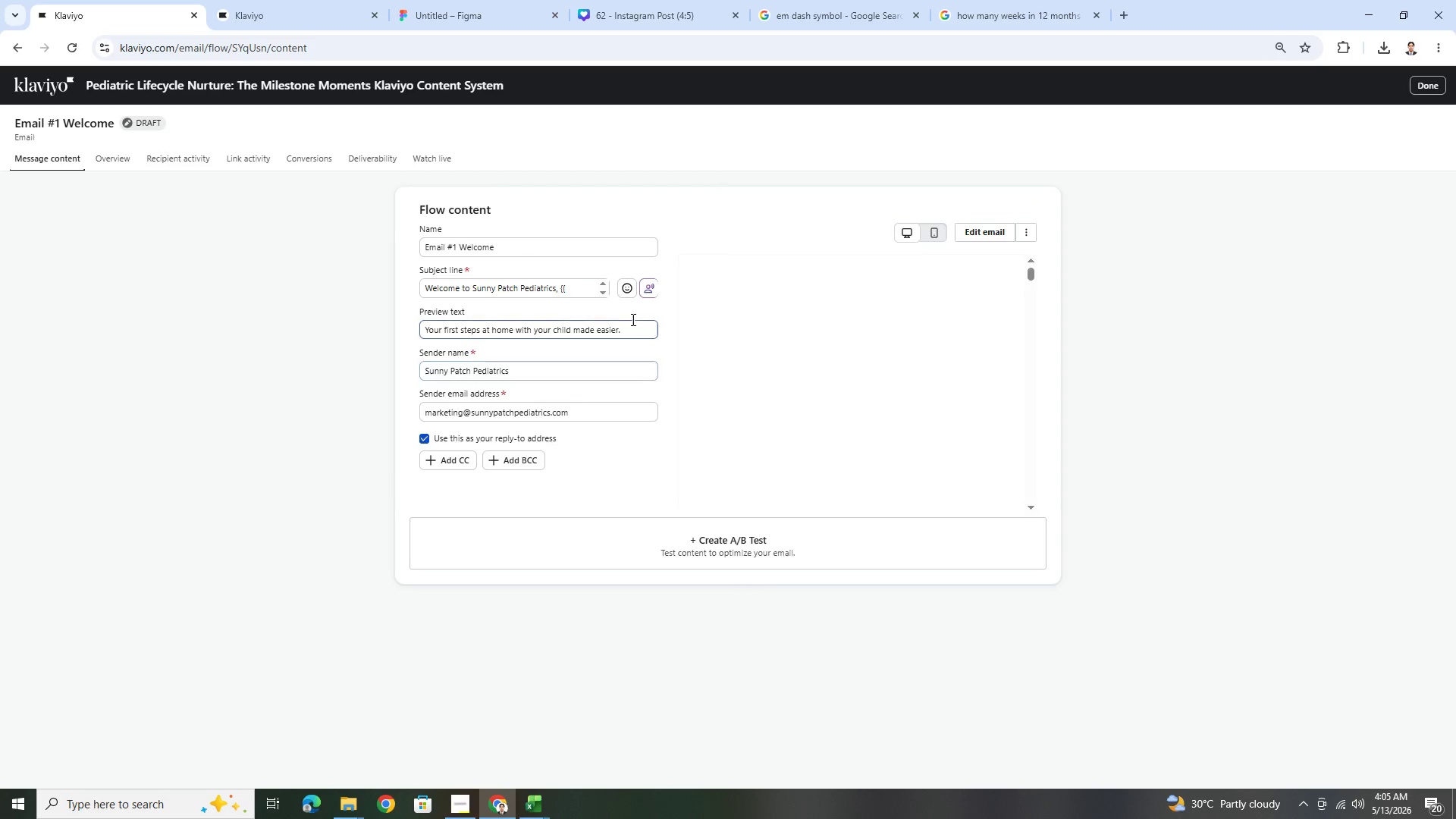 
left_click([573, 287])
 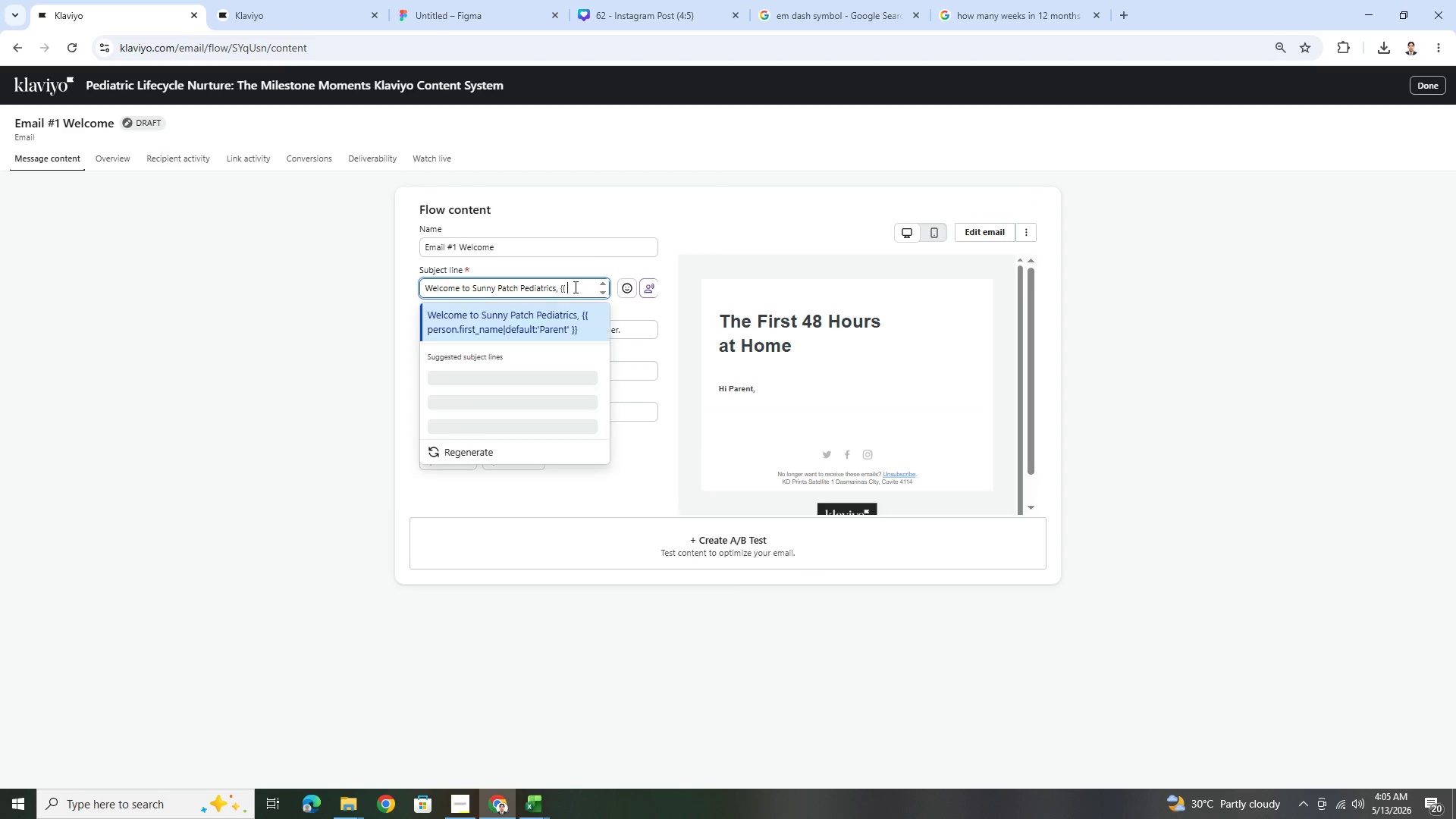 
scroll: coordinate [574, 287], scroll_direction: down, amount: 2.0
 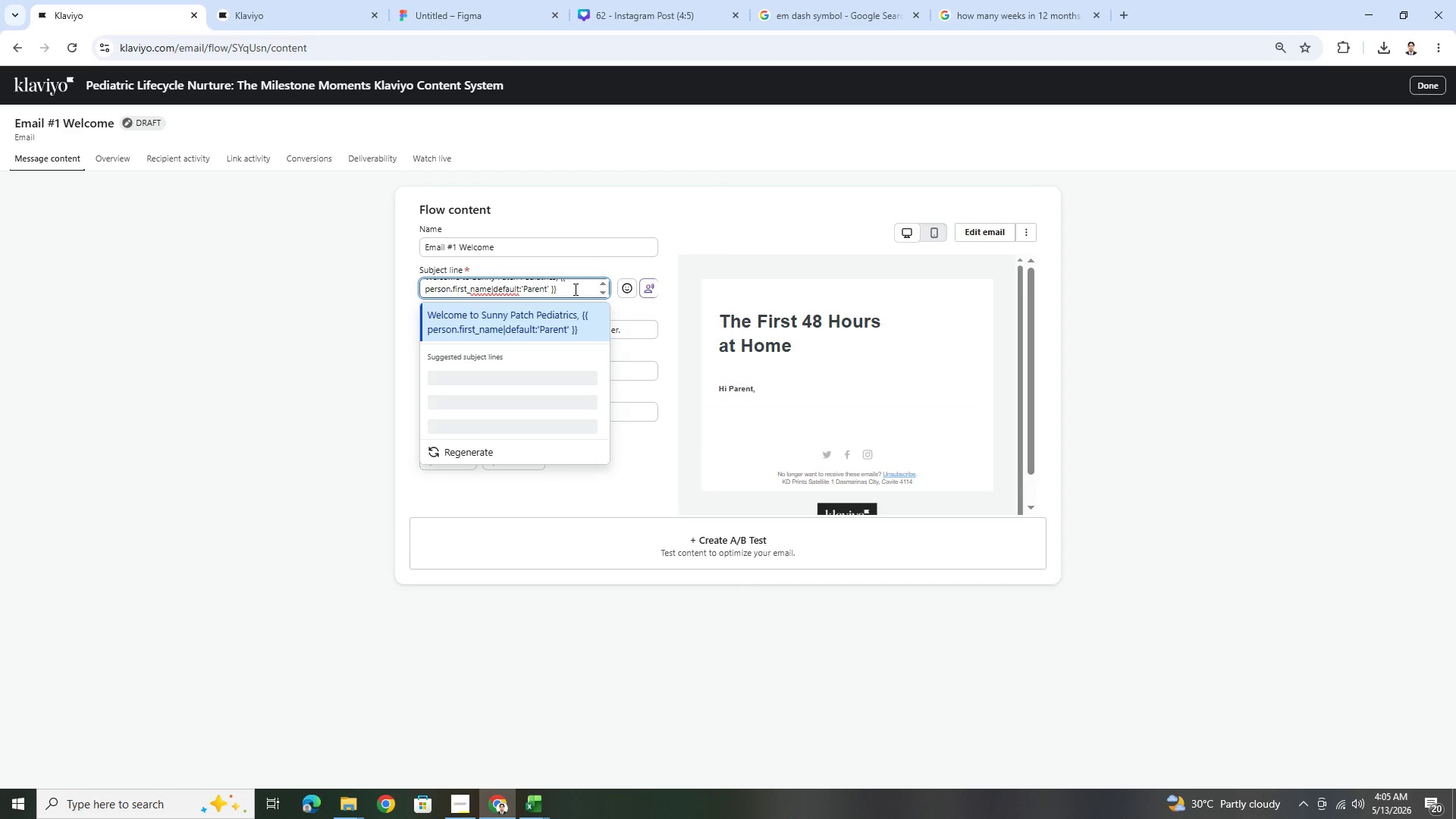 
left_click([575, 290])
 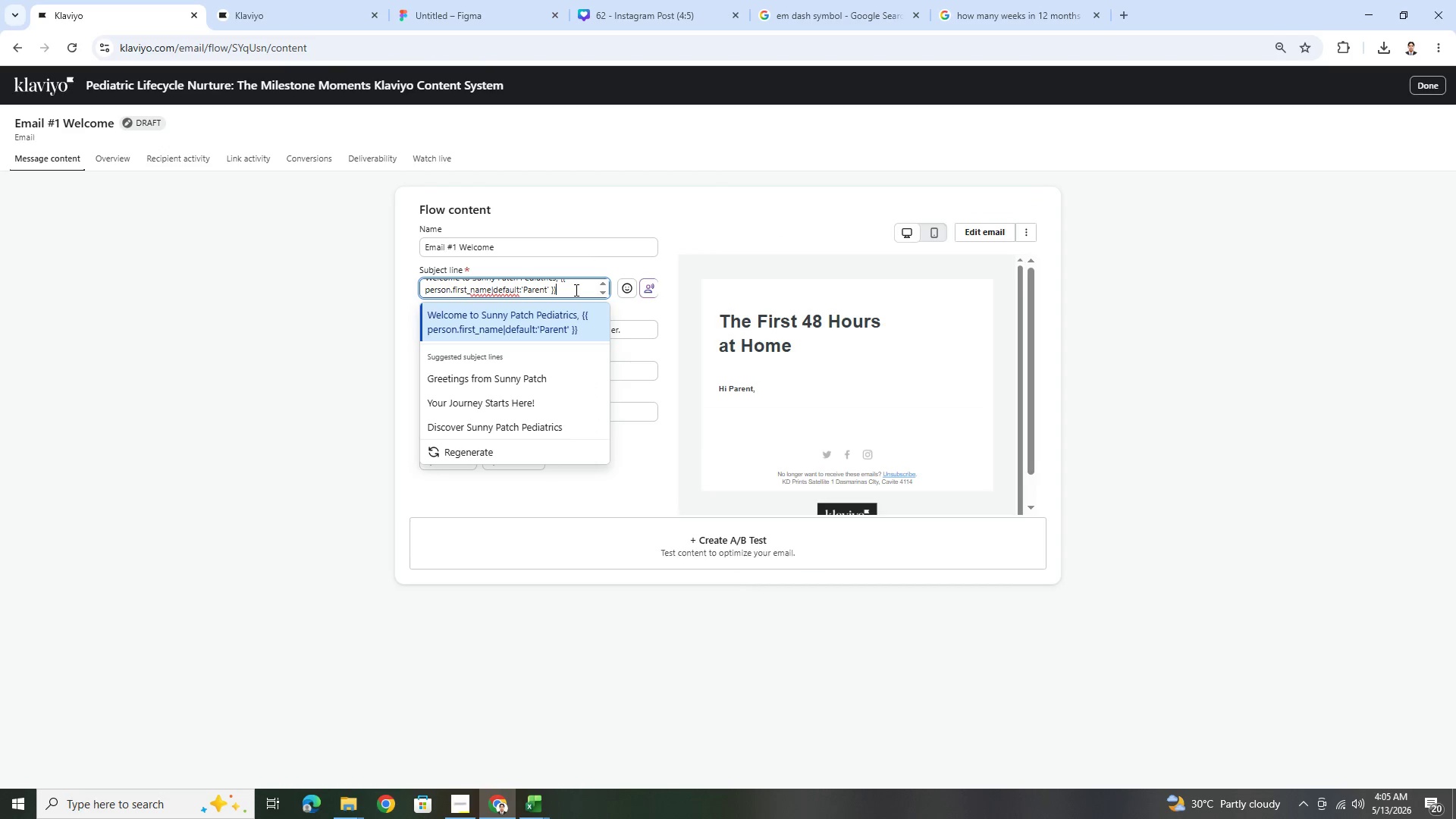 
key(Space)
 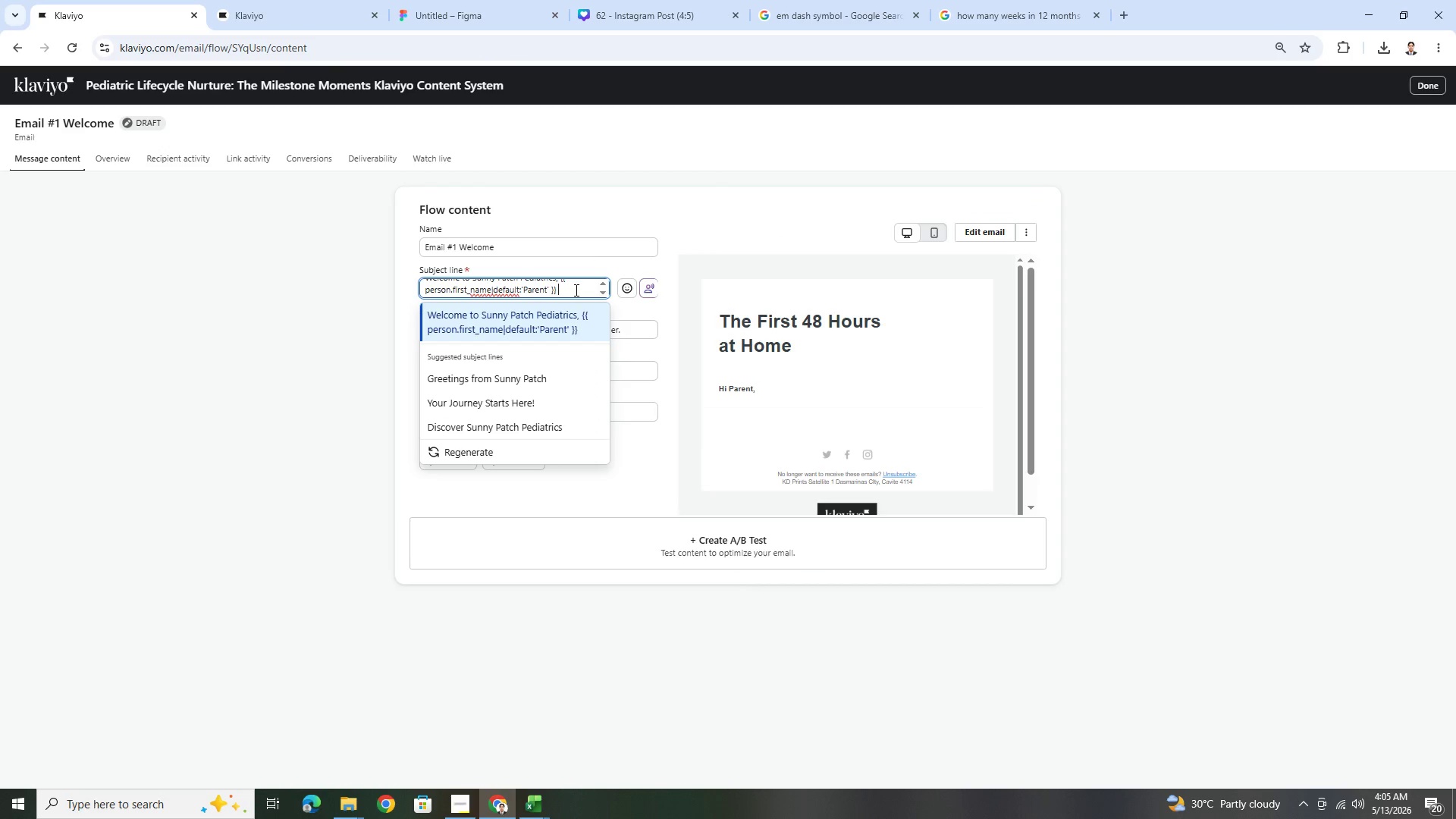 
key(Control+V)
 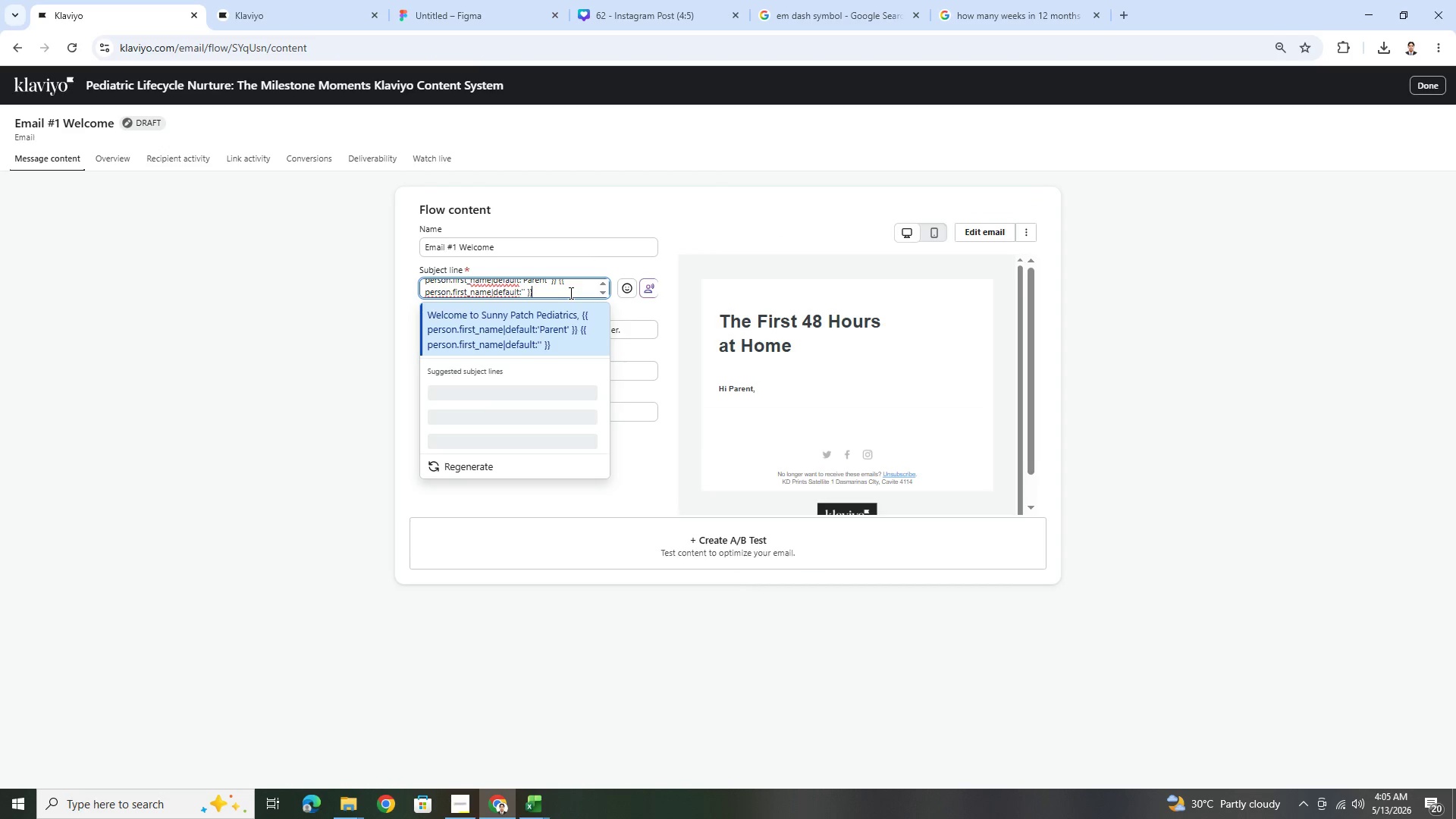 
scroll: coordinate [573, 291], scroll_direction: up, amount: 1.0
 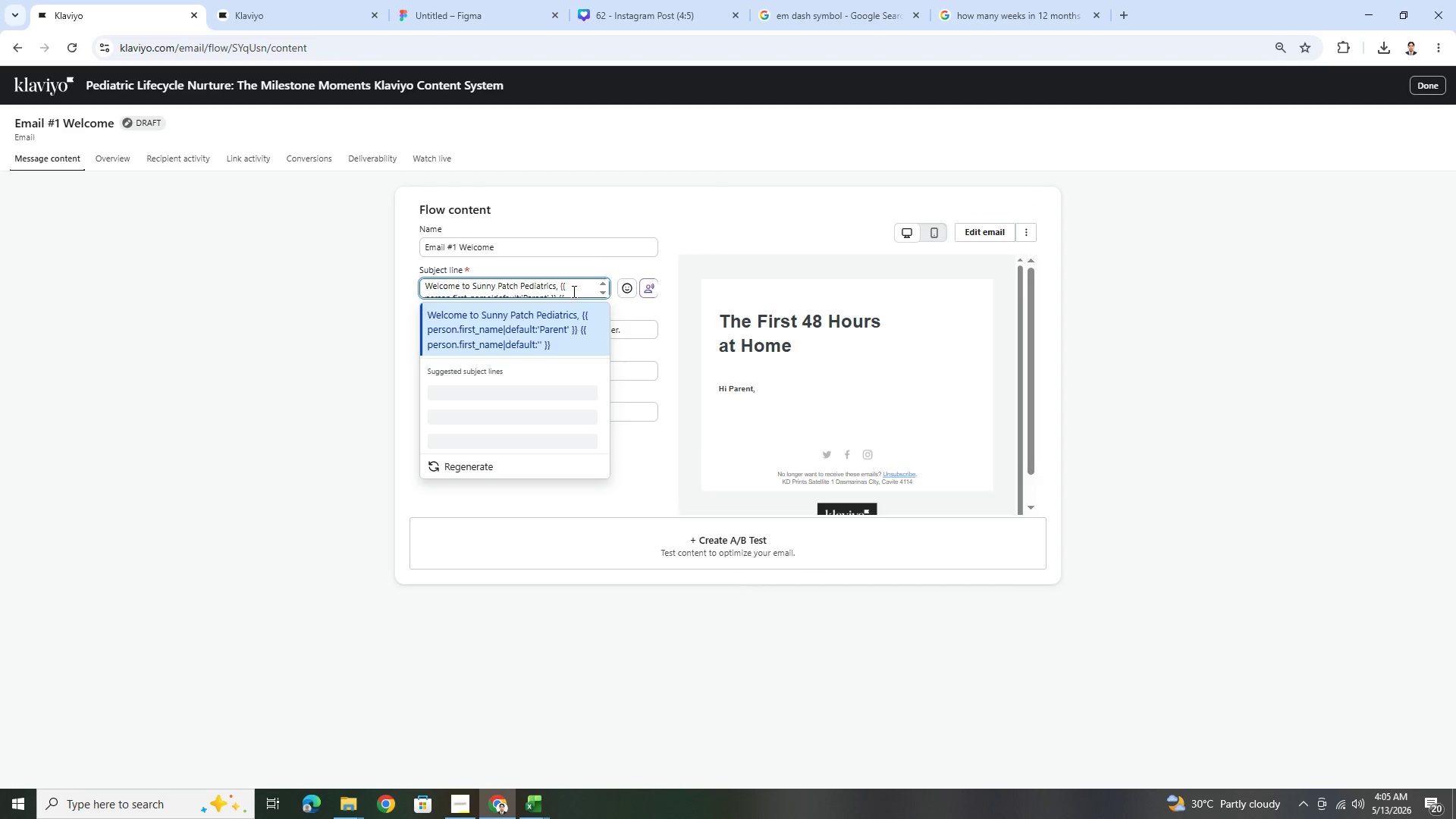 
scroll: coordinate [573, 291], scroll_direction: down, amount: 1.0
 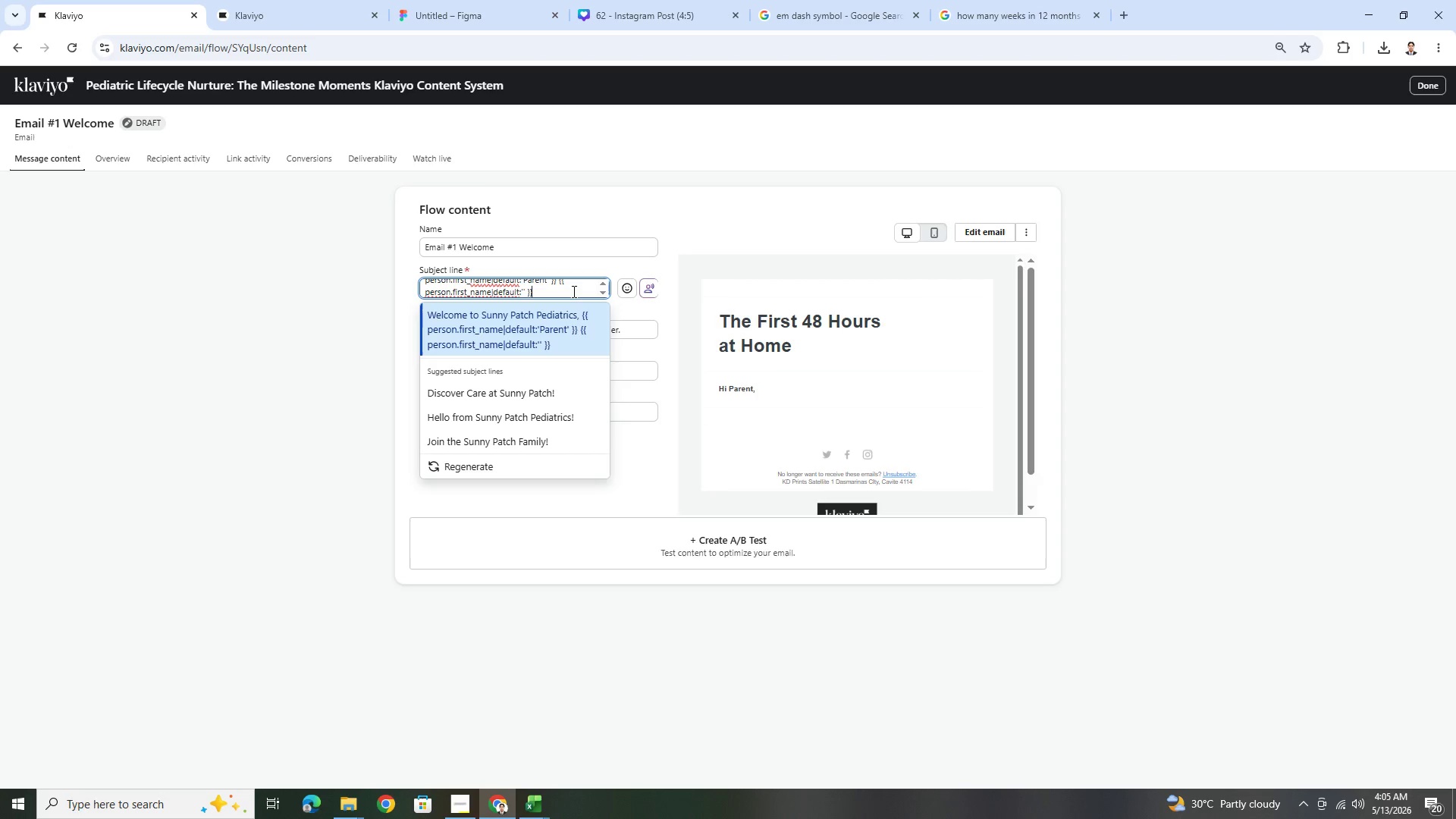 
scroll: coordinate [573, 291], scroll_direction: up, amount: 1.0
 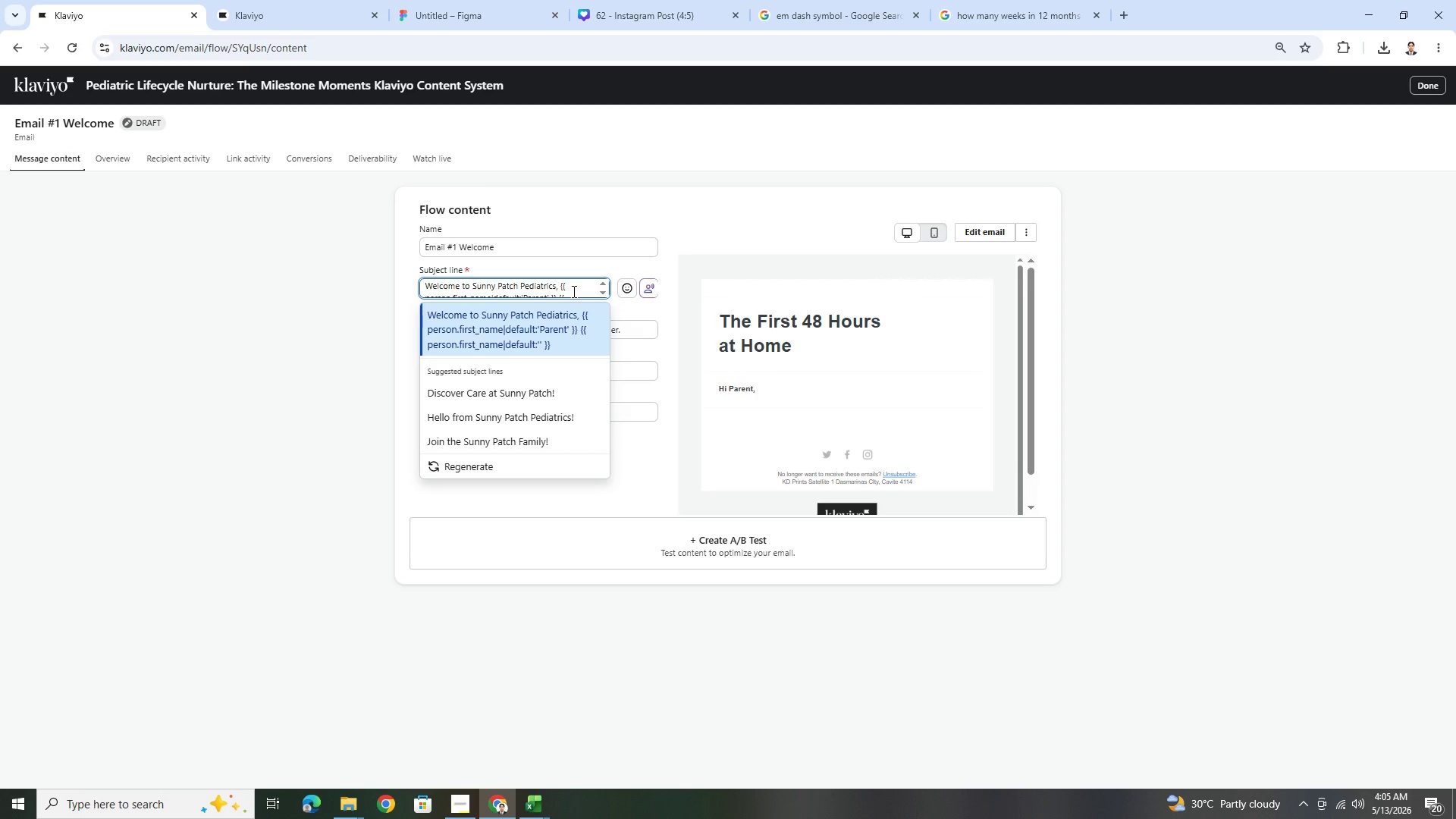 
scroll: coordinate [573, 291], scroll_direction: down, amount: 1.0
 